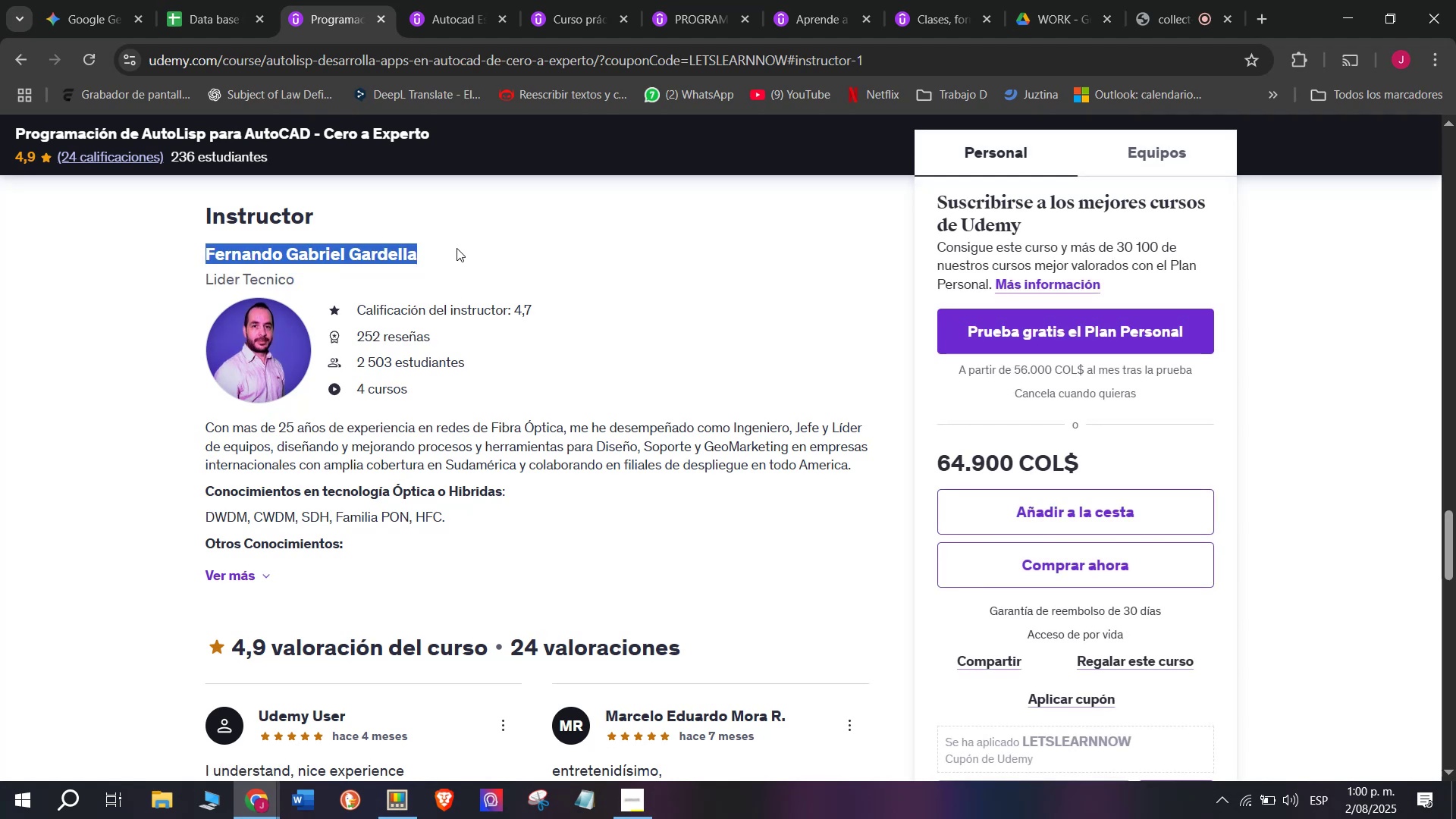 
key(Control+ControlLeft)
 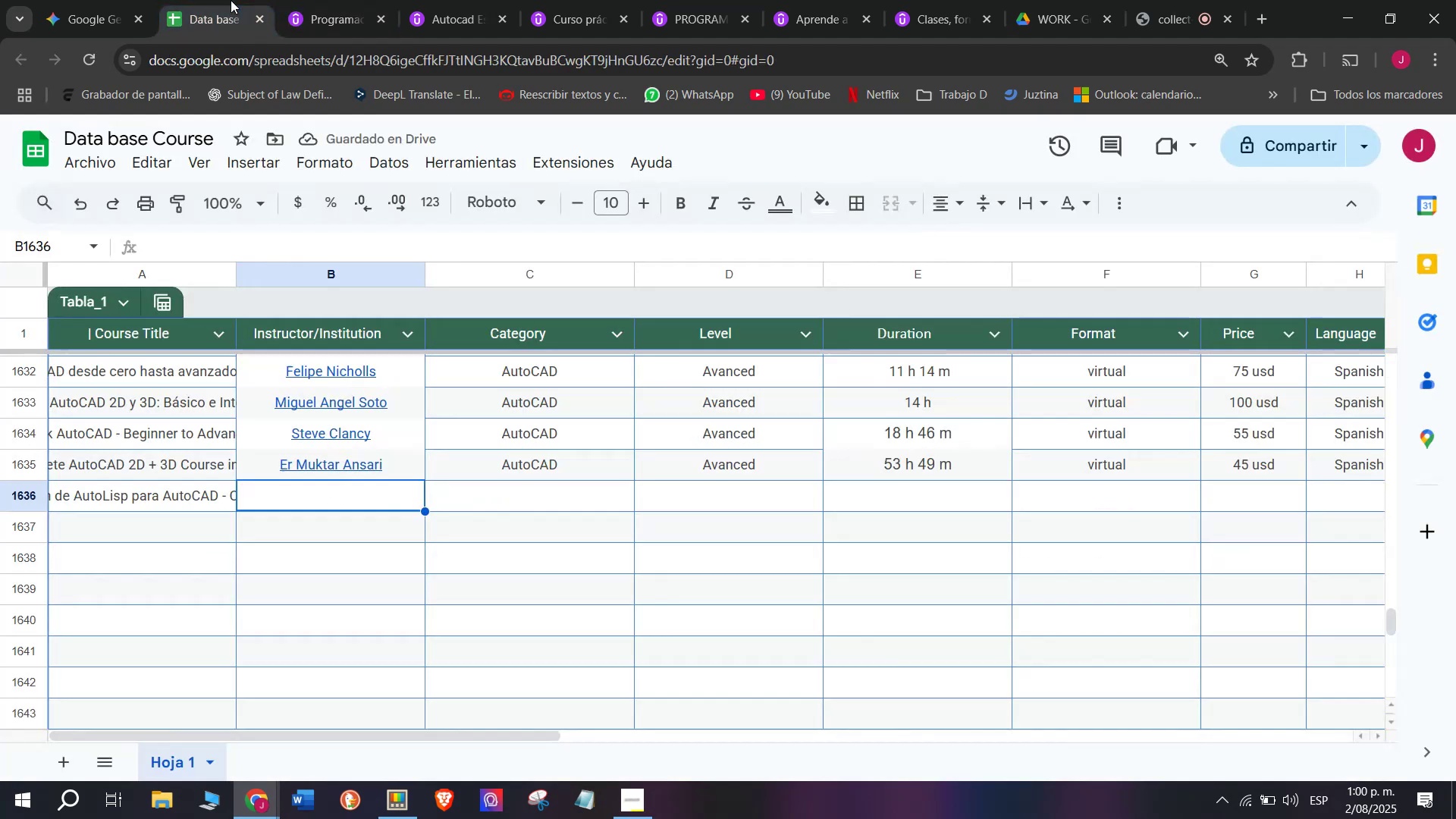 
key(Break)
 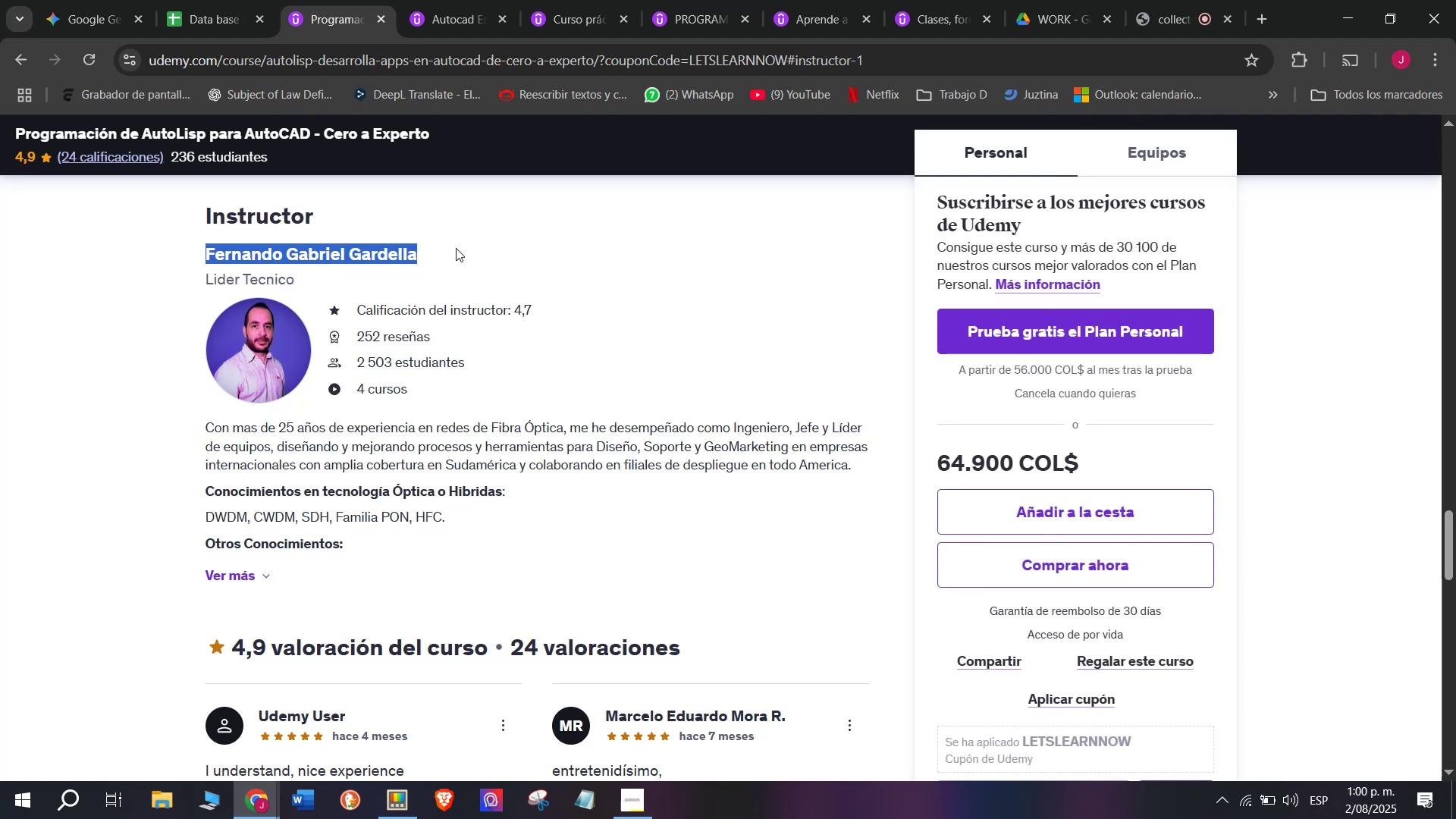 
key(Control+C)
 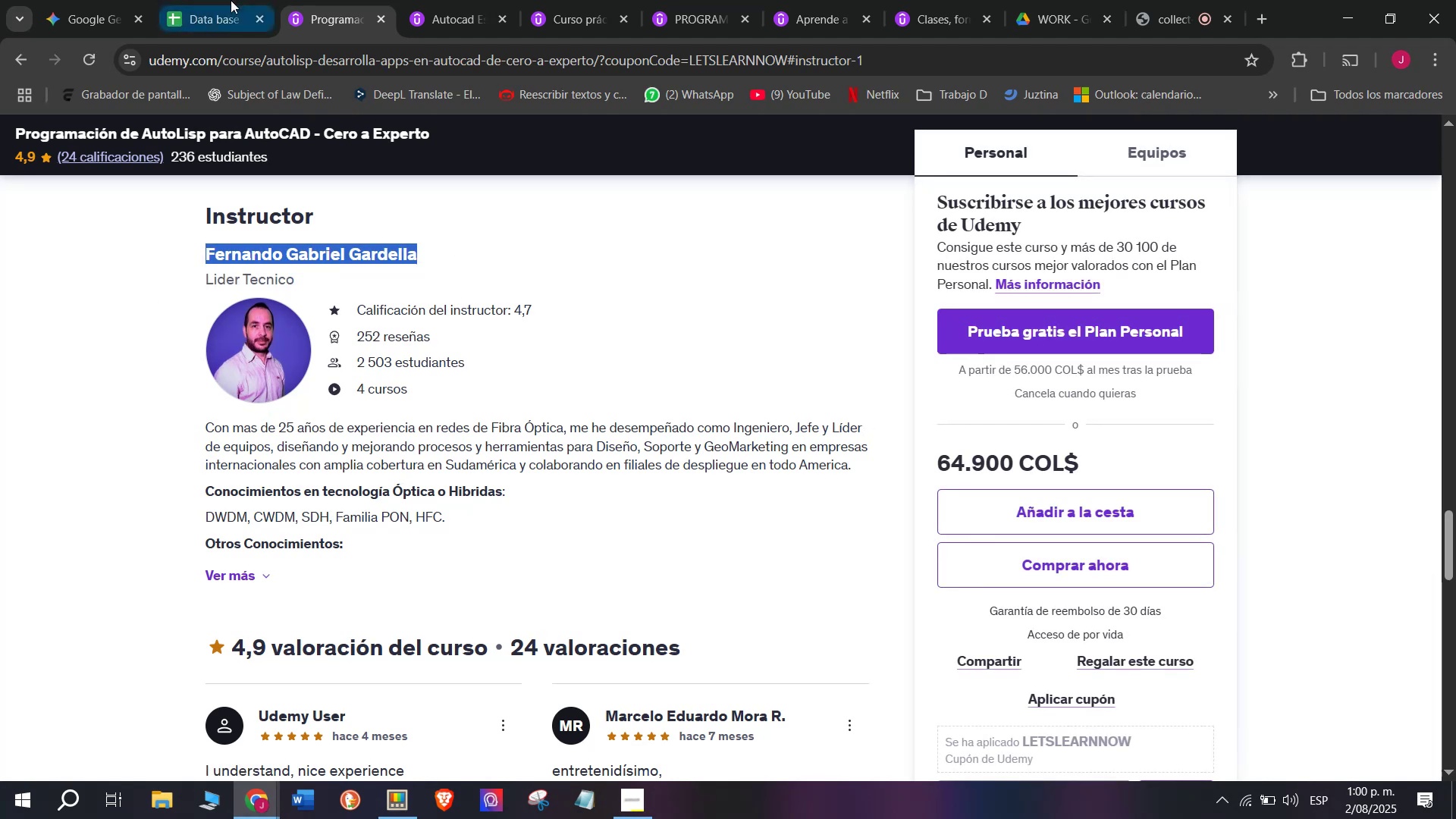 
left_click([231, 0])
 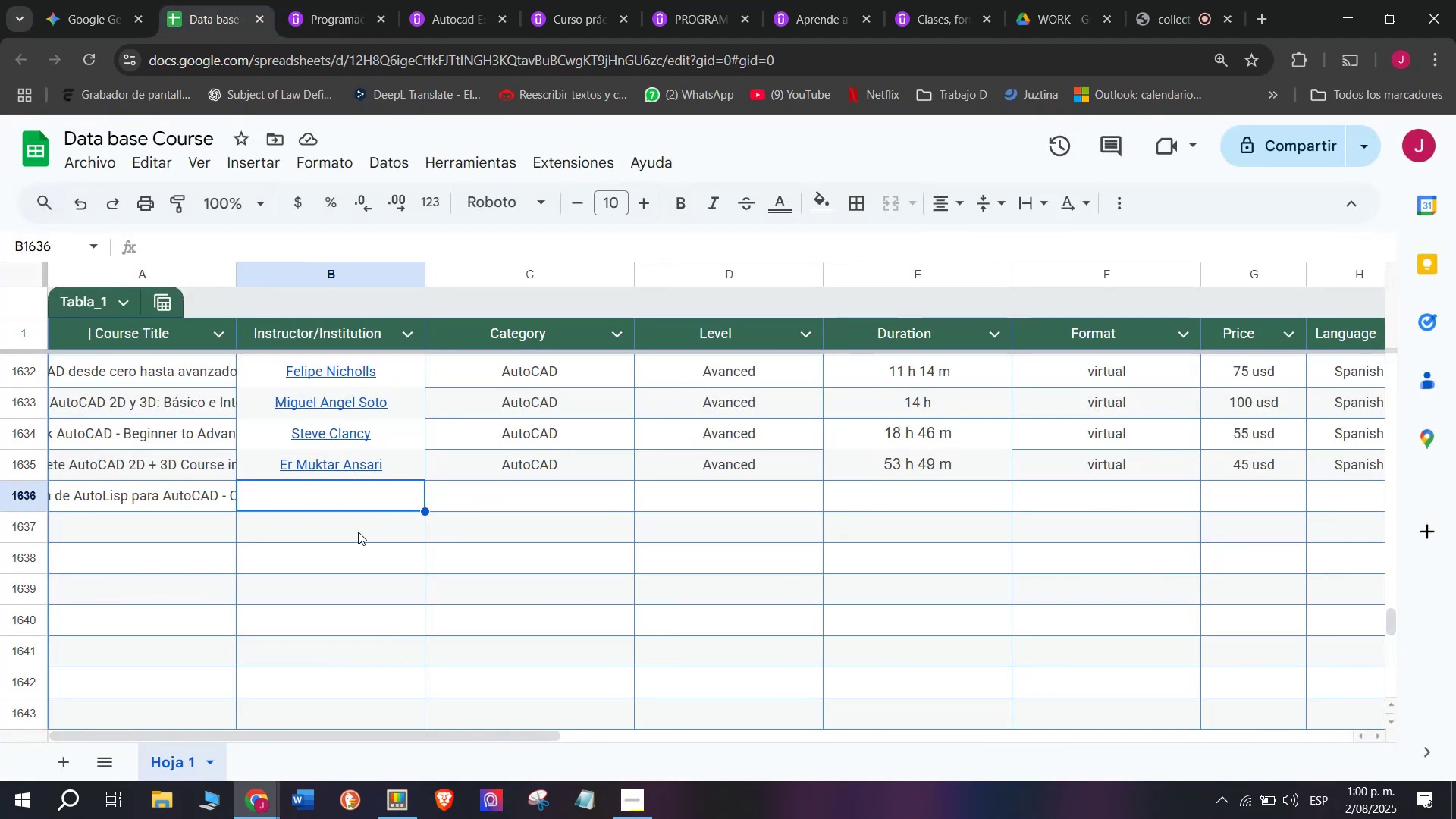 
key(Z)
 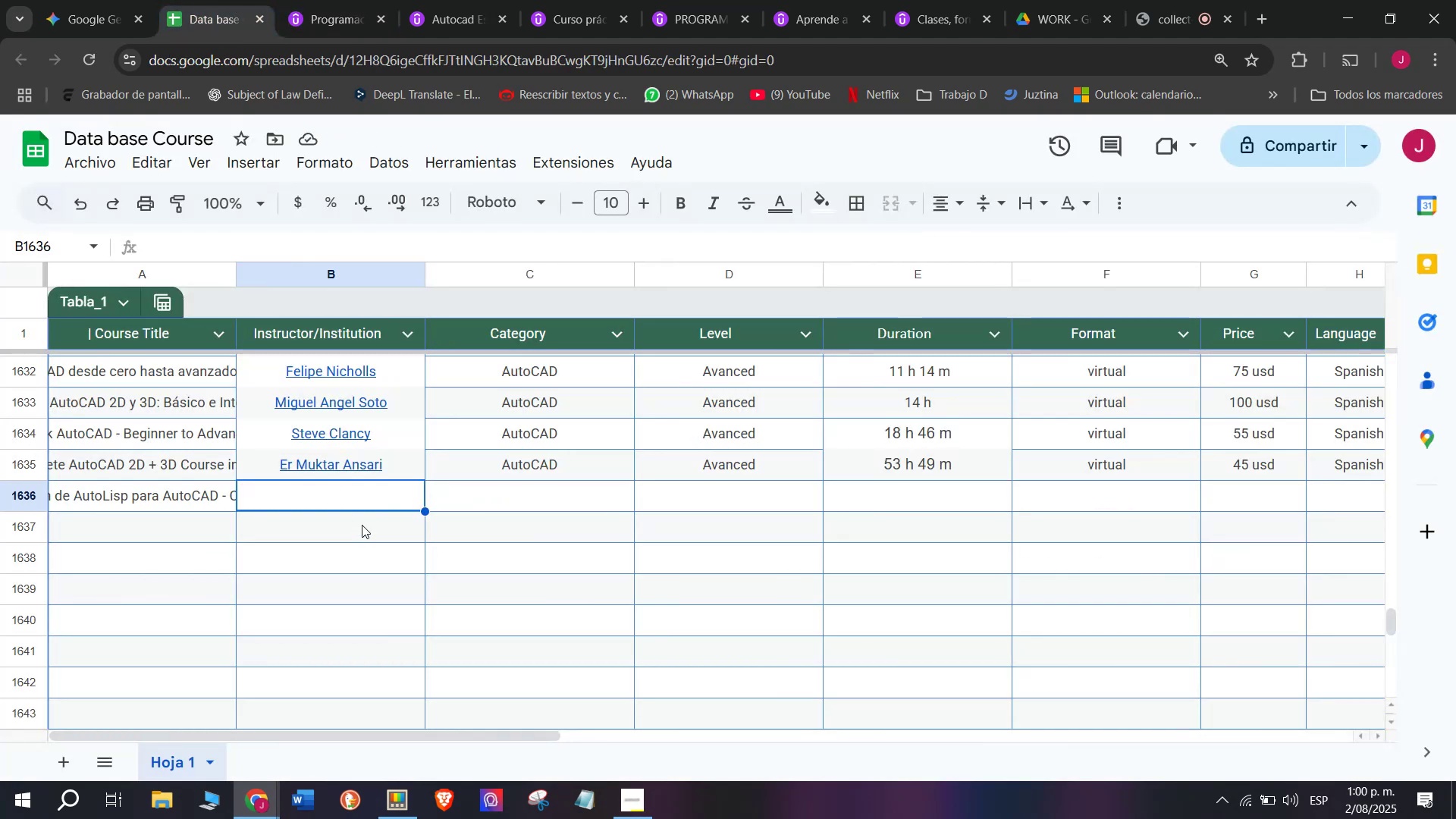 
key(Control+ControlLeft)
 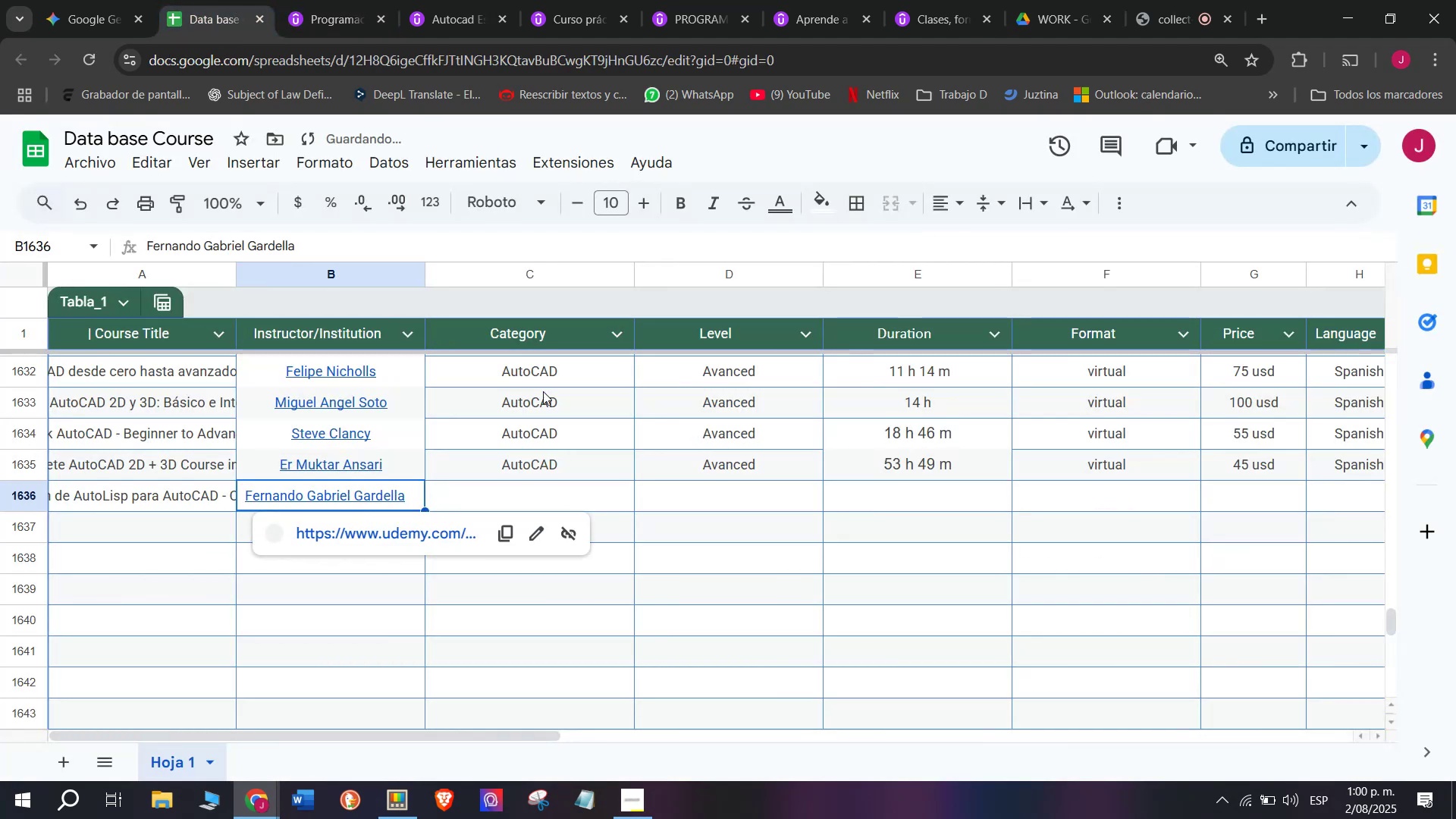 
key(Control+V)
 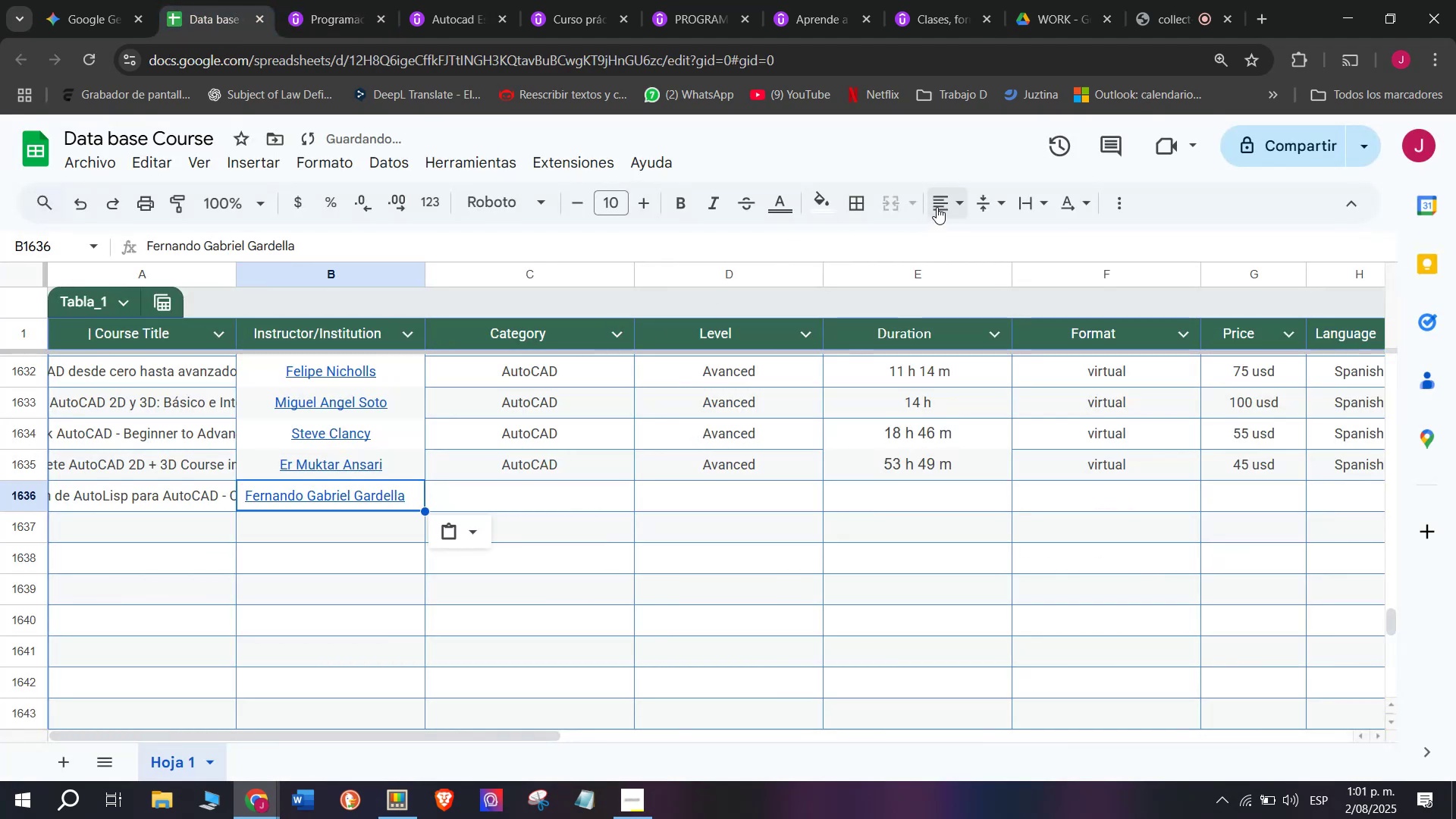 
double_click([971, 246])
 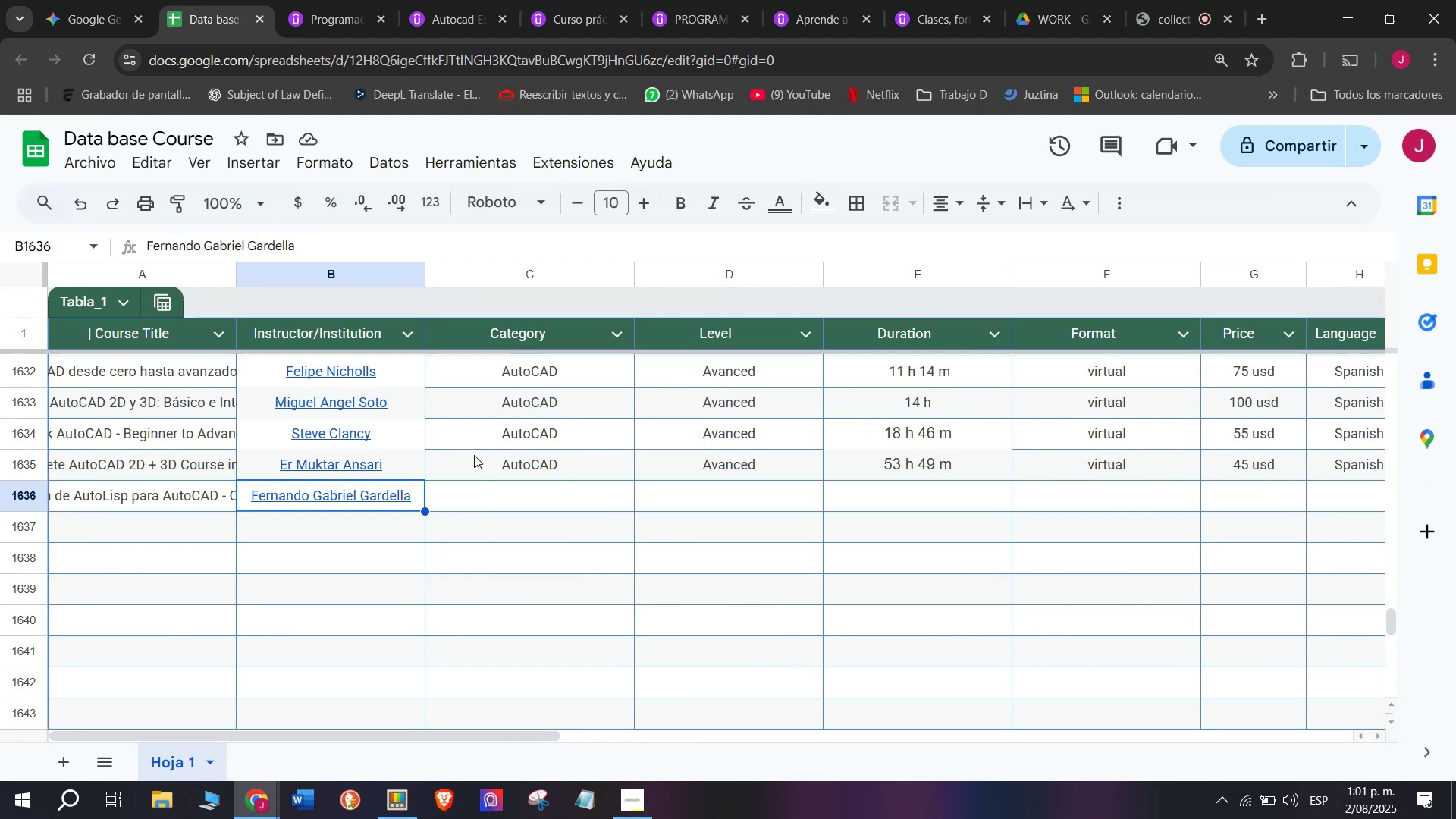 
wait(23.71)
 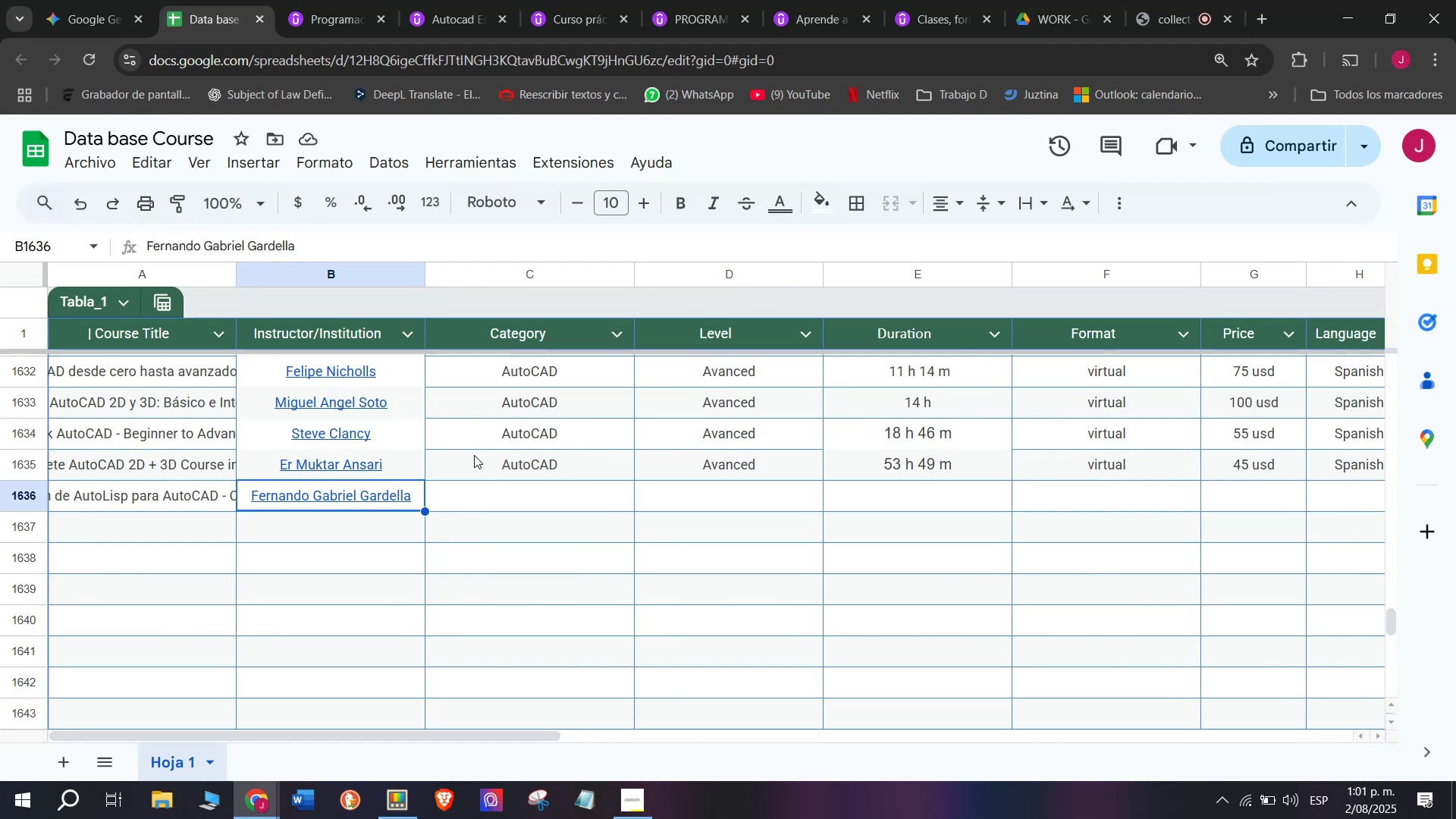 
key(Break)
 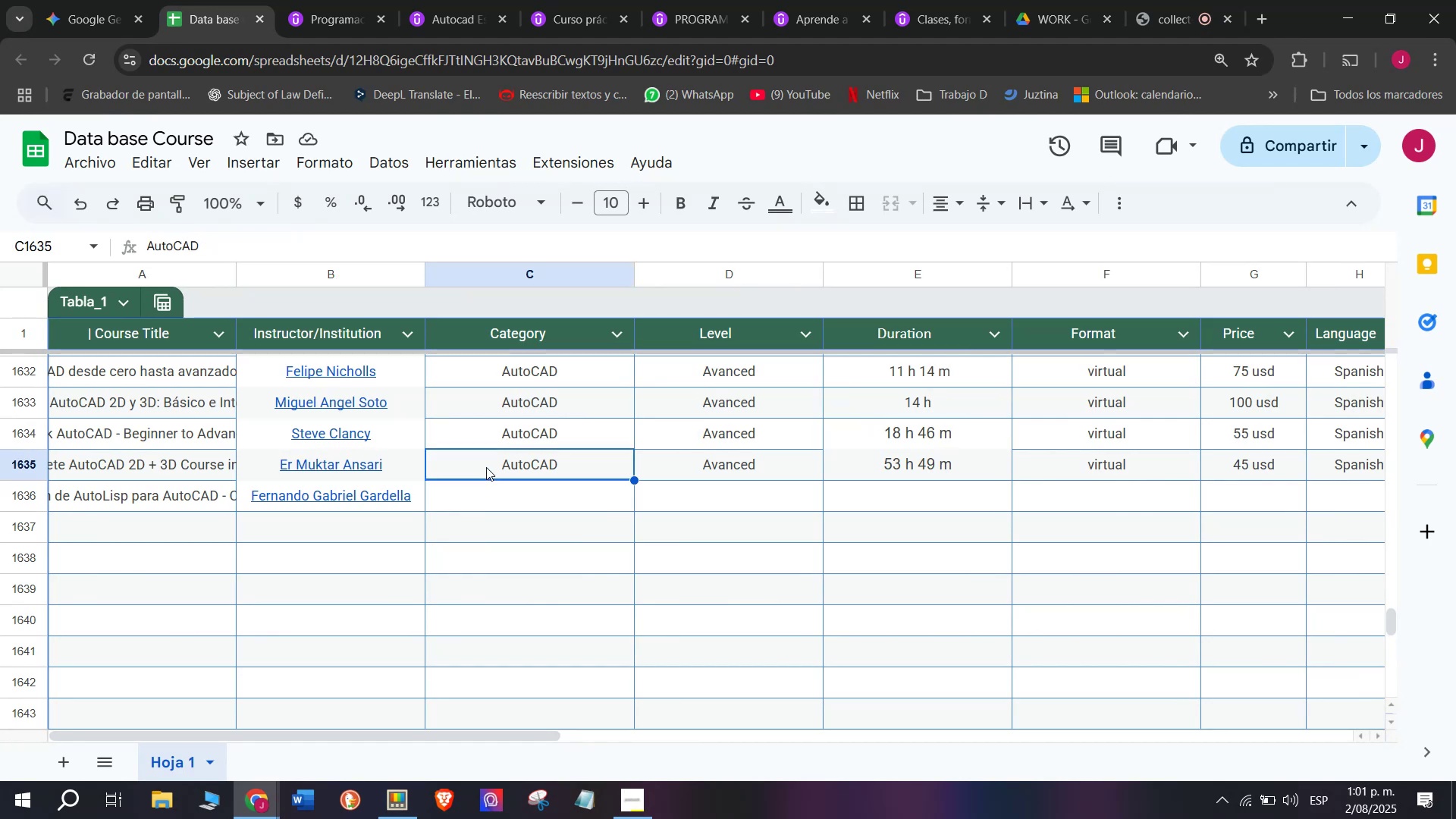 
key(Control+ControlLeft)
 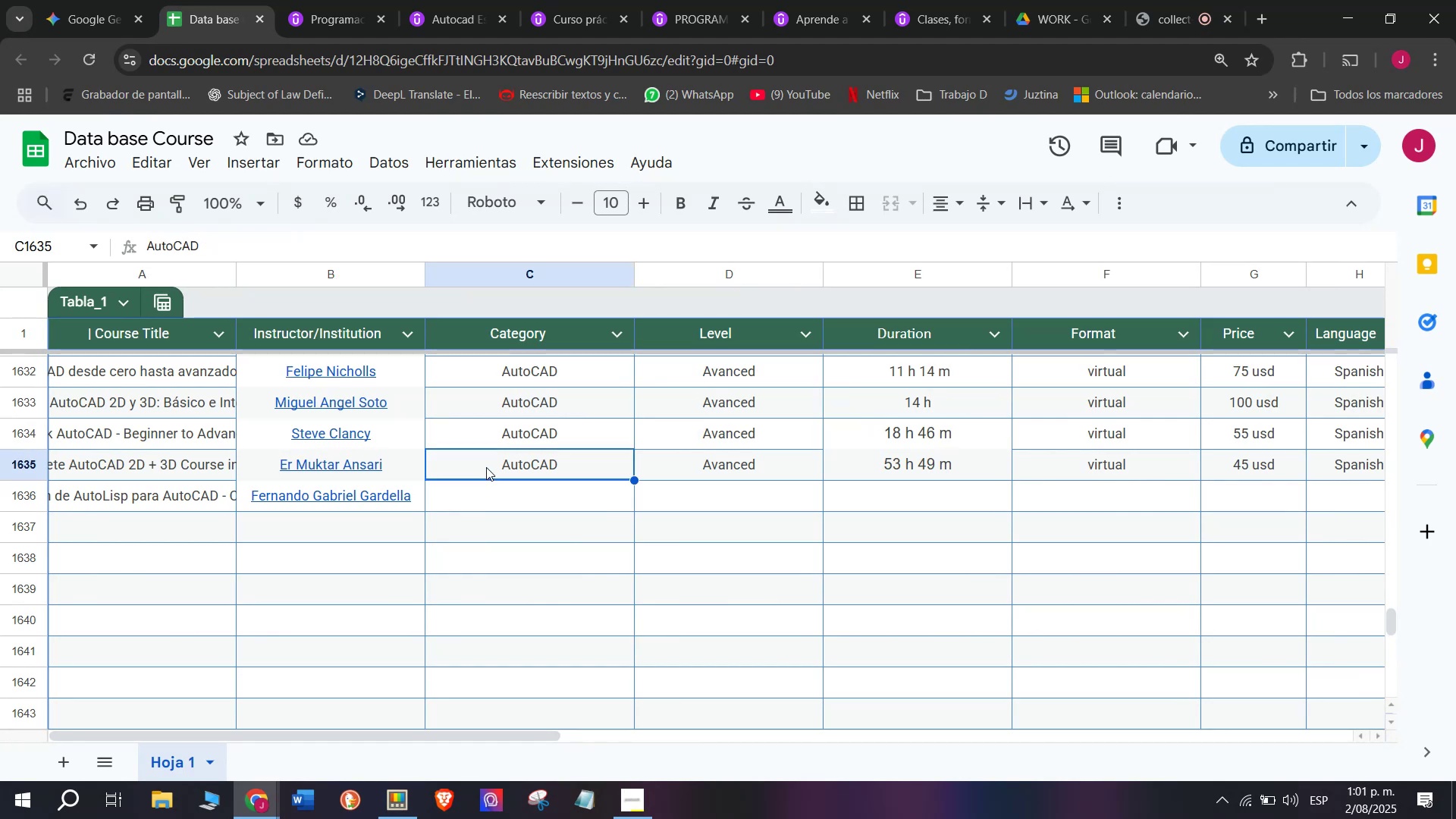 
key(Control+C)
 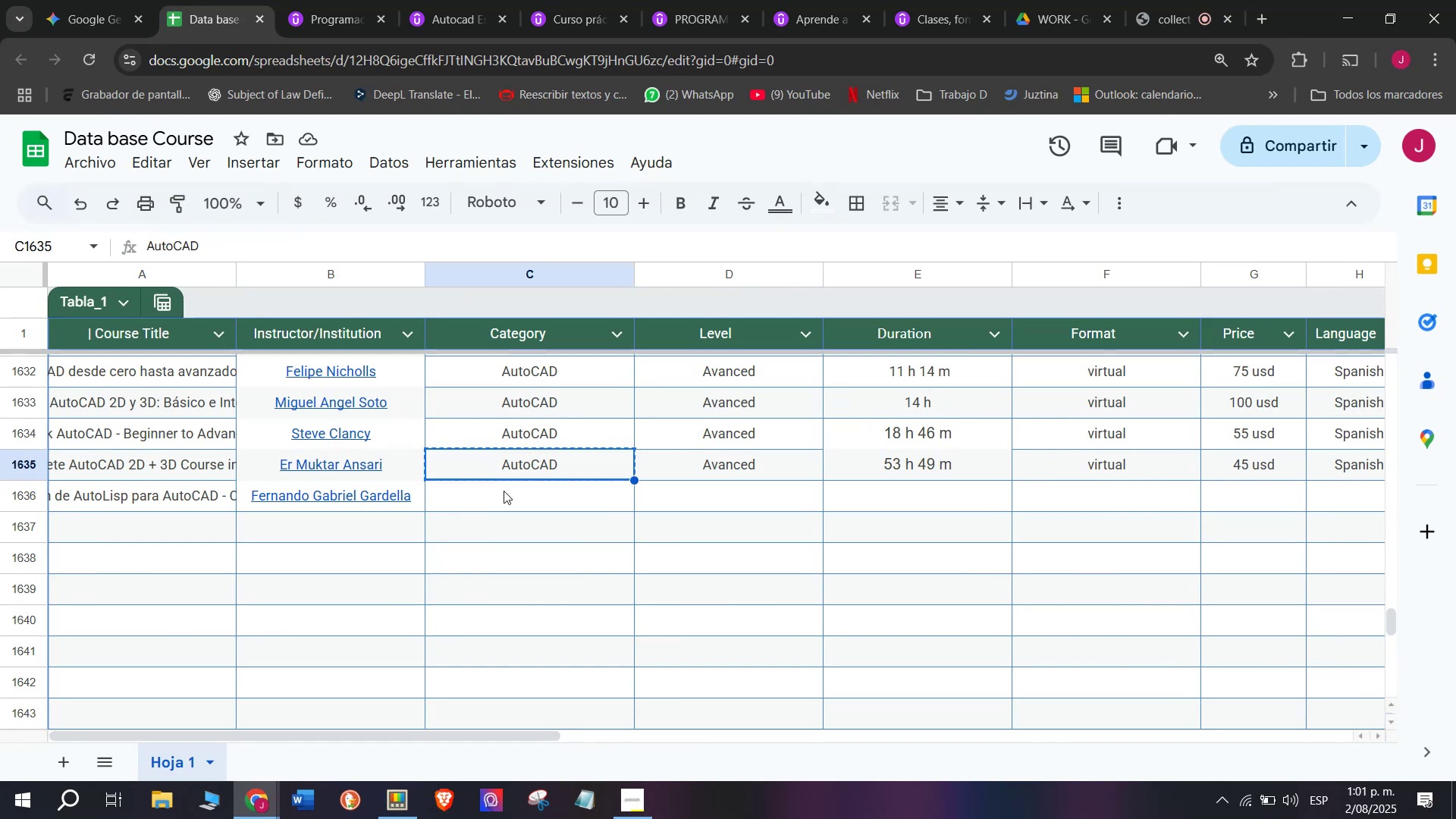 
left_click([504, 491])
 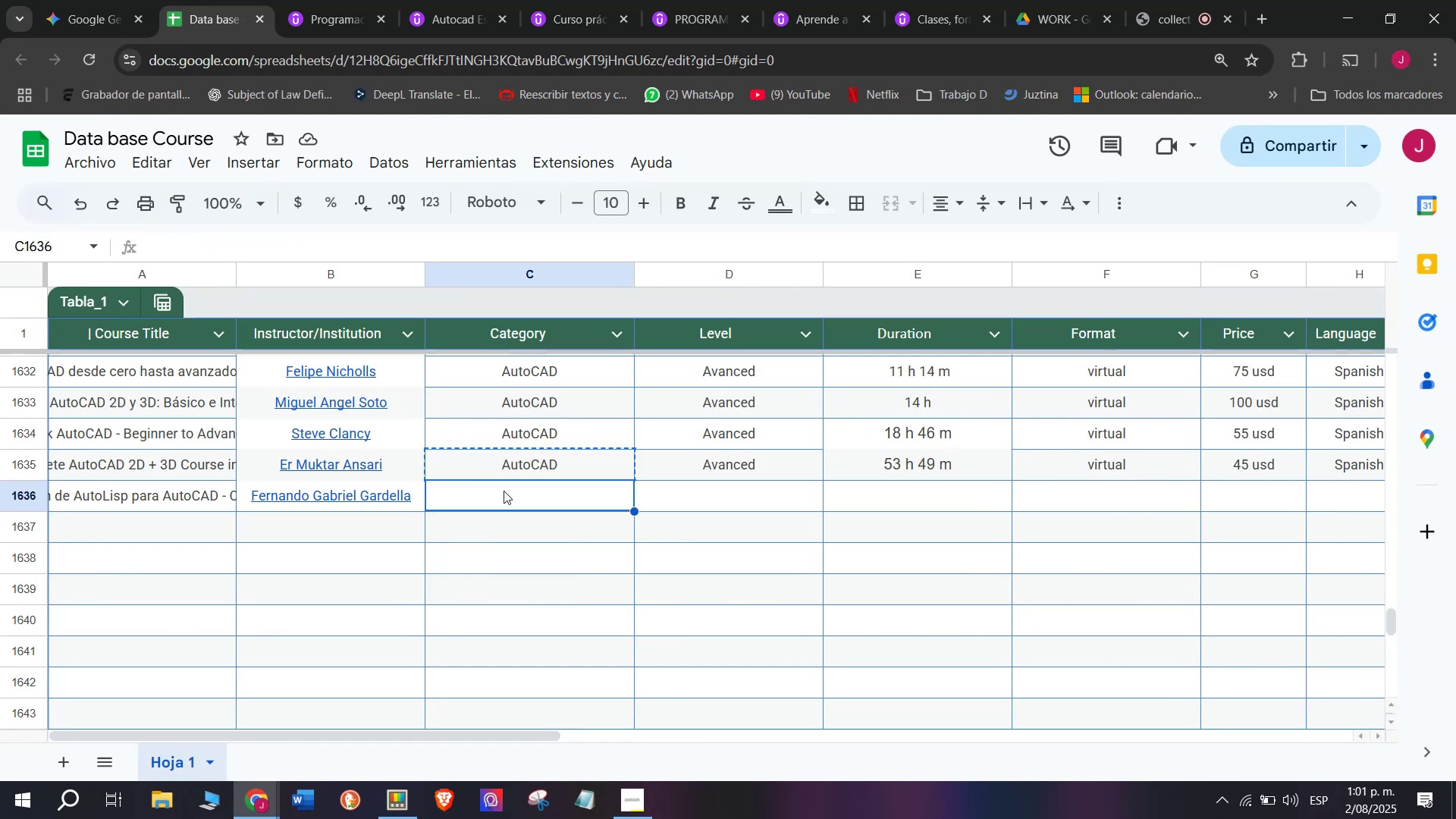 
key(Control+ControlLeft)
 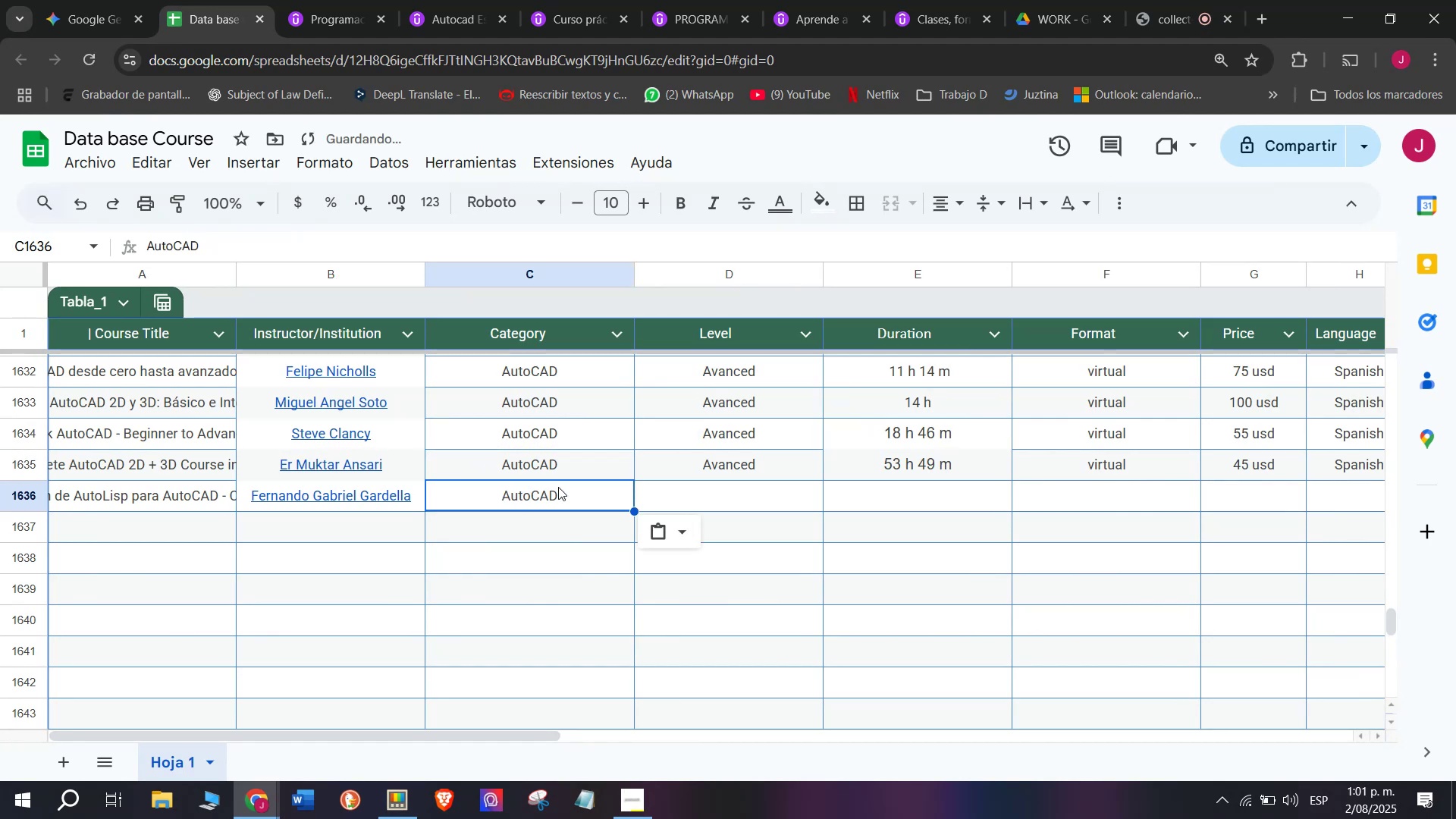 
key(Z)
 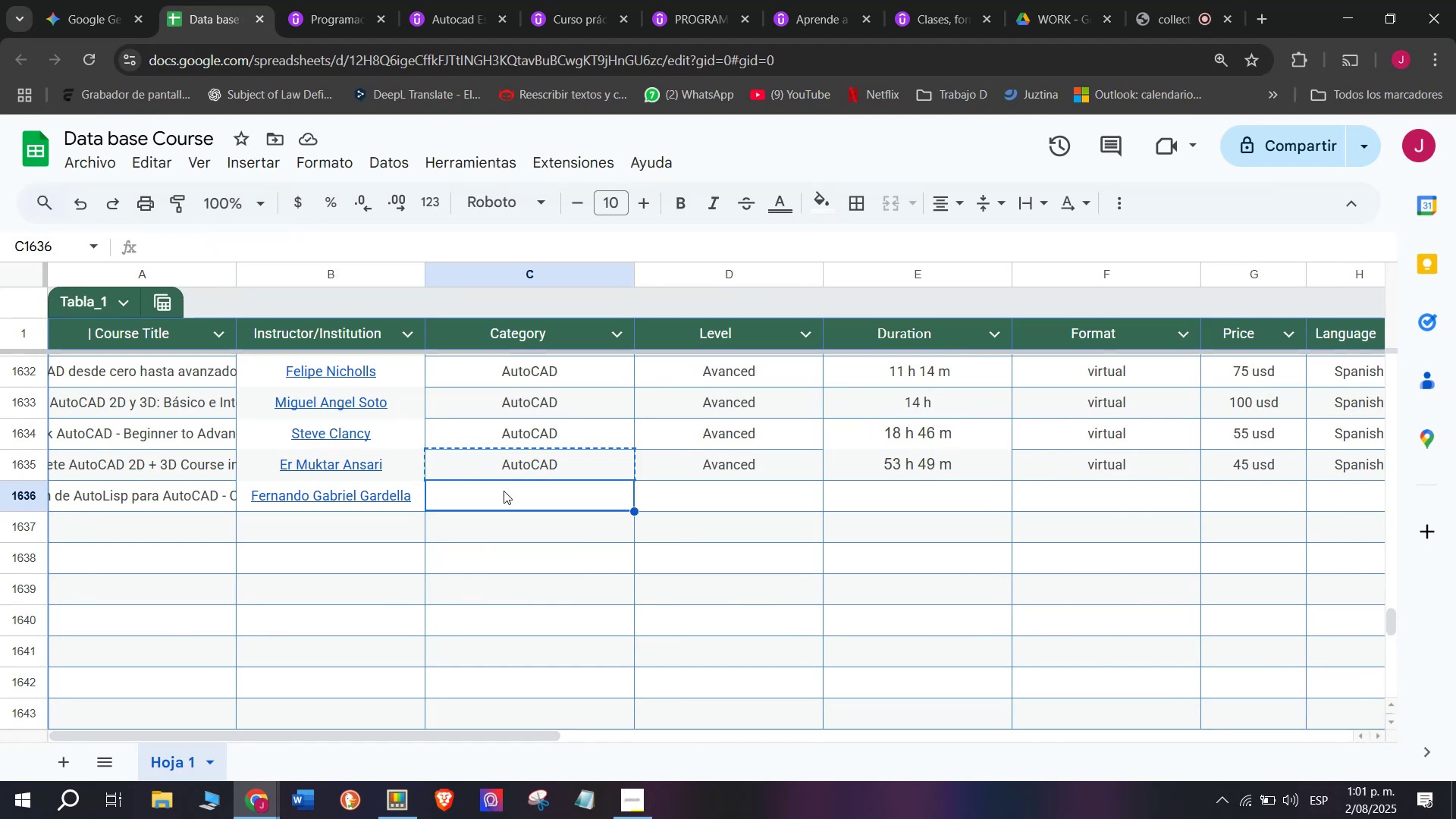 
key(Control+V)
 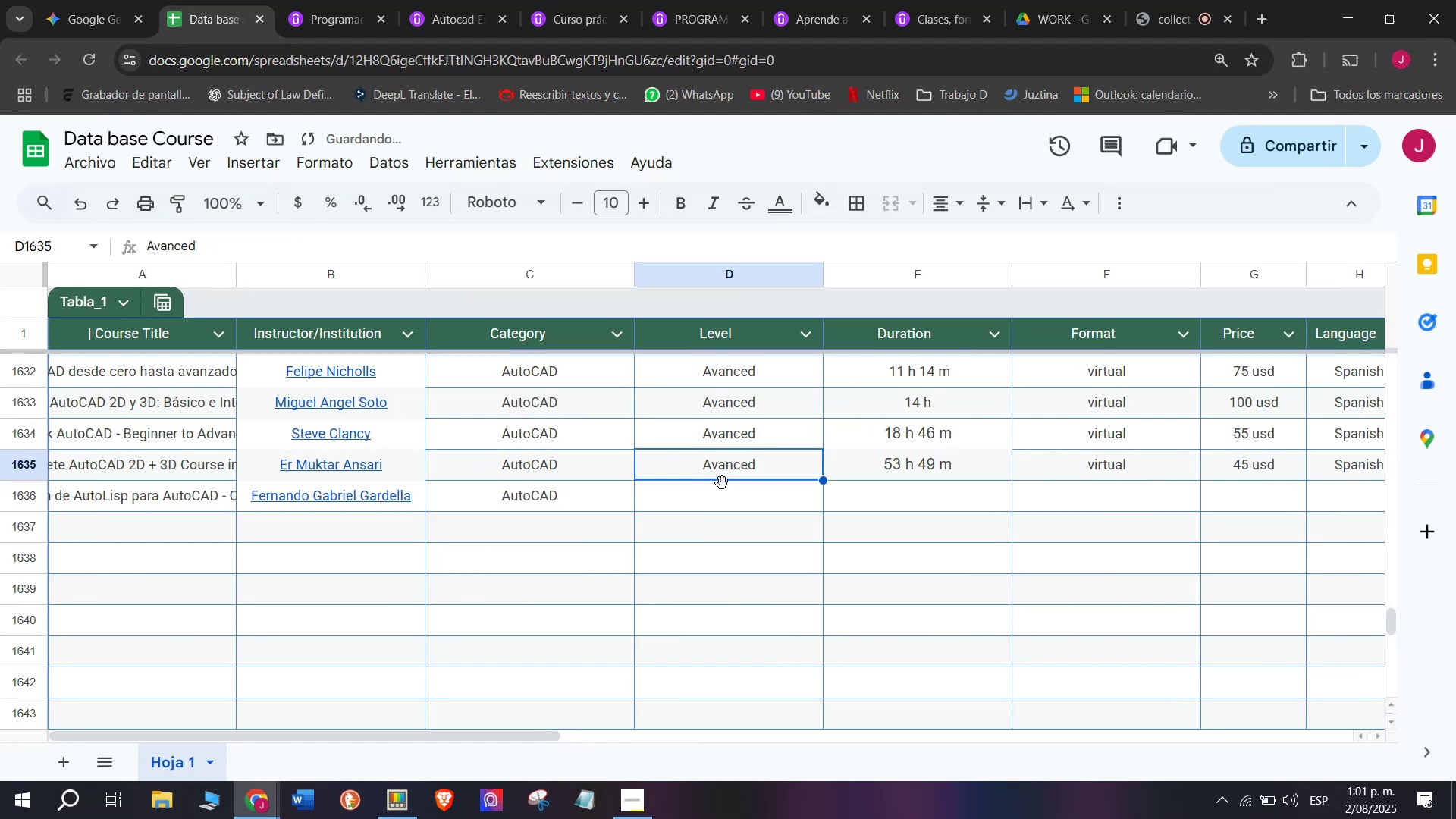 
left_click([724, 488])
 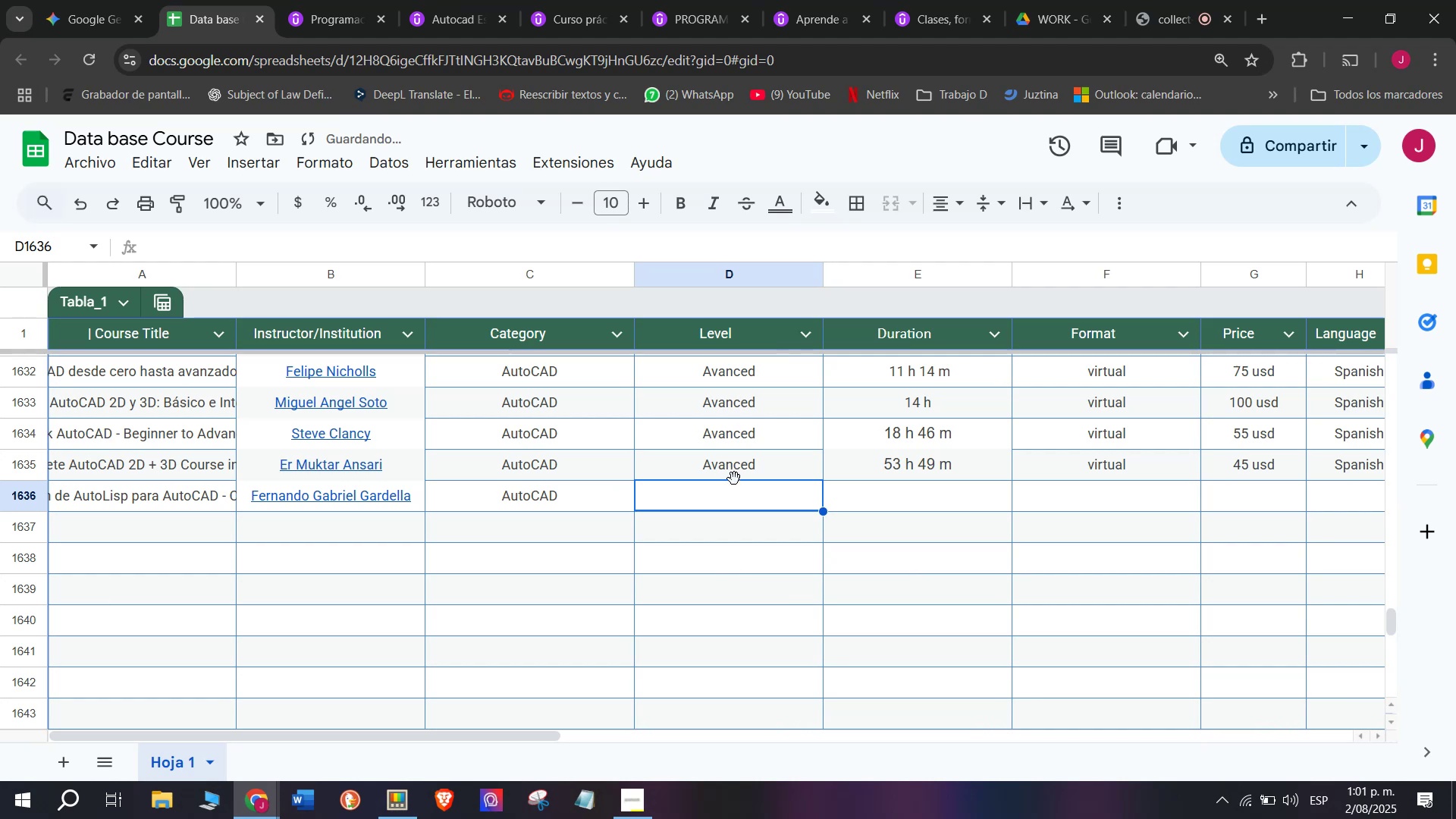 
left_click([734, 478])
 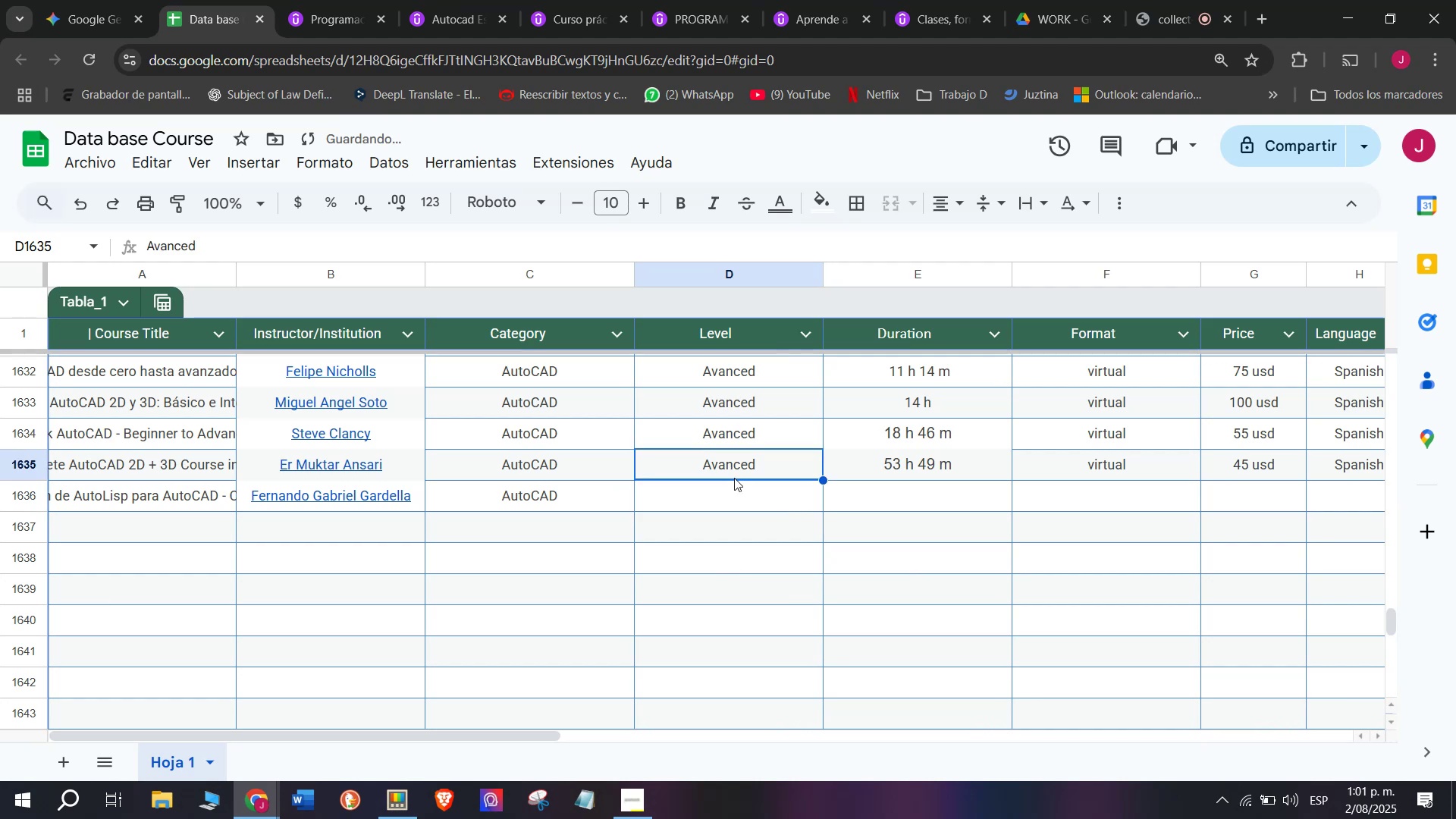 
key(Break)
 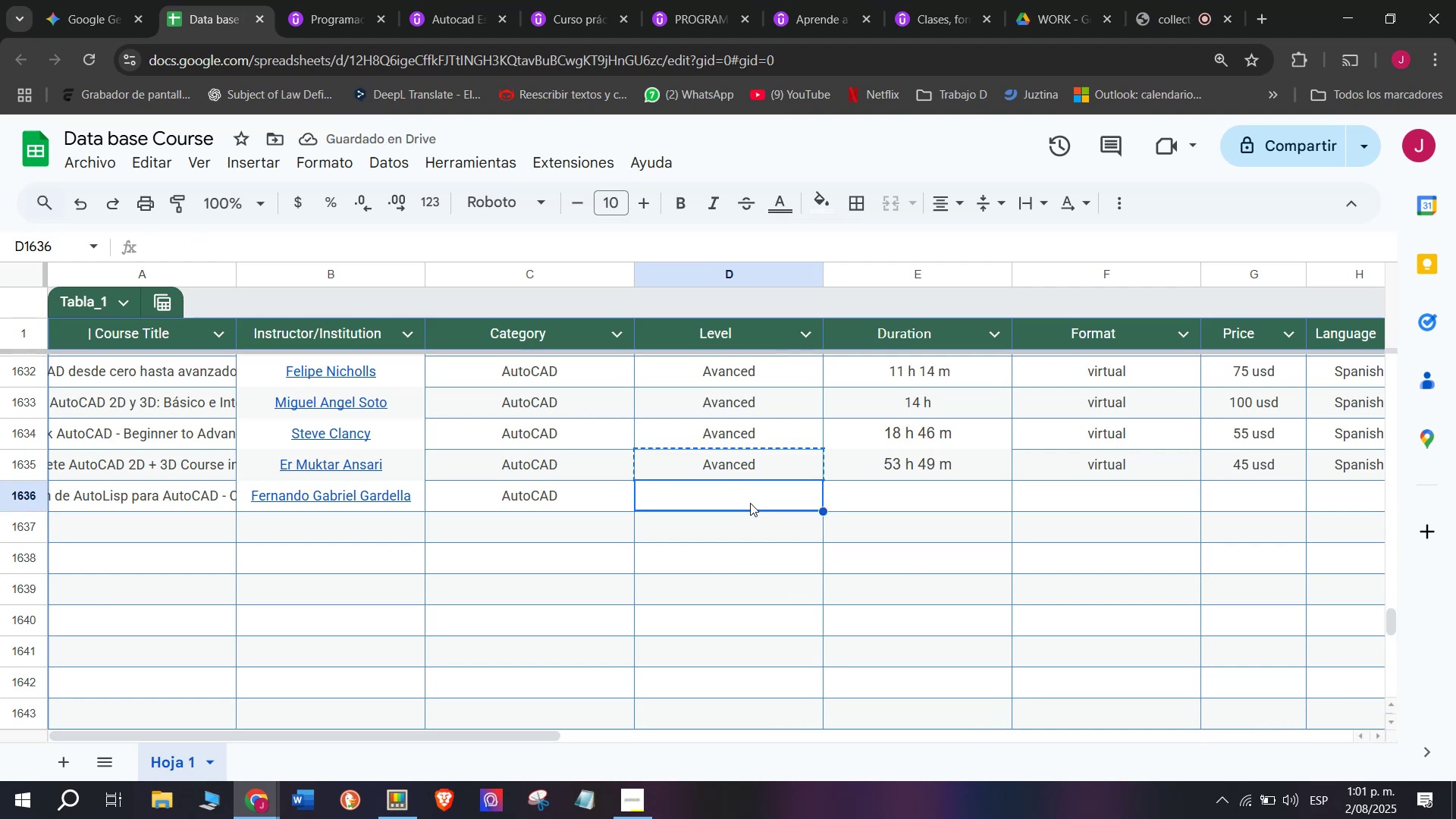 
key(Control+ControlLeft)
 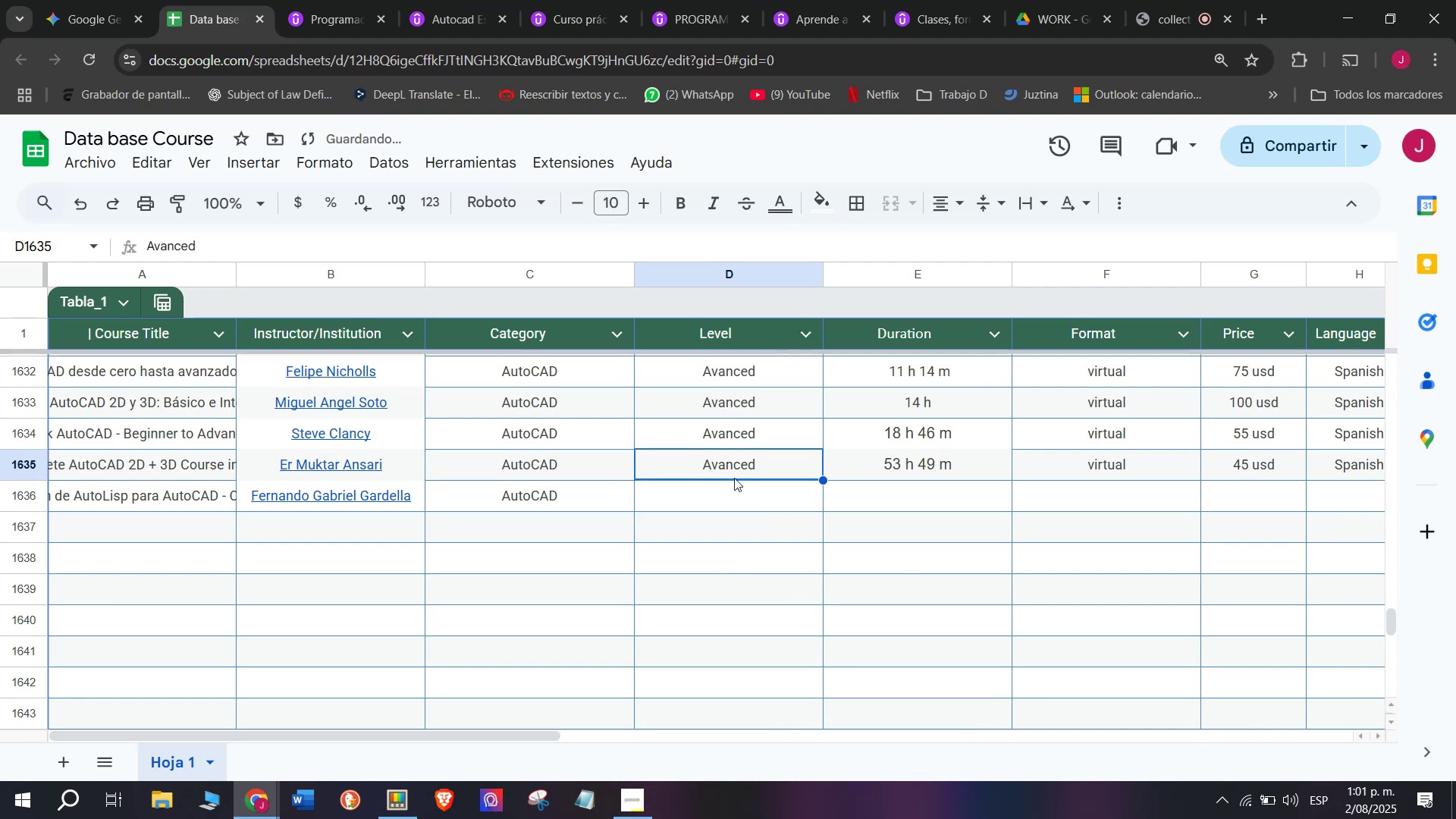 
key(Control+C)
 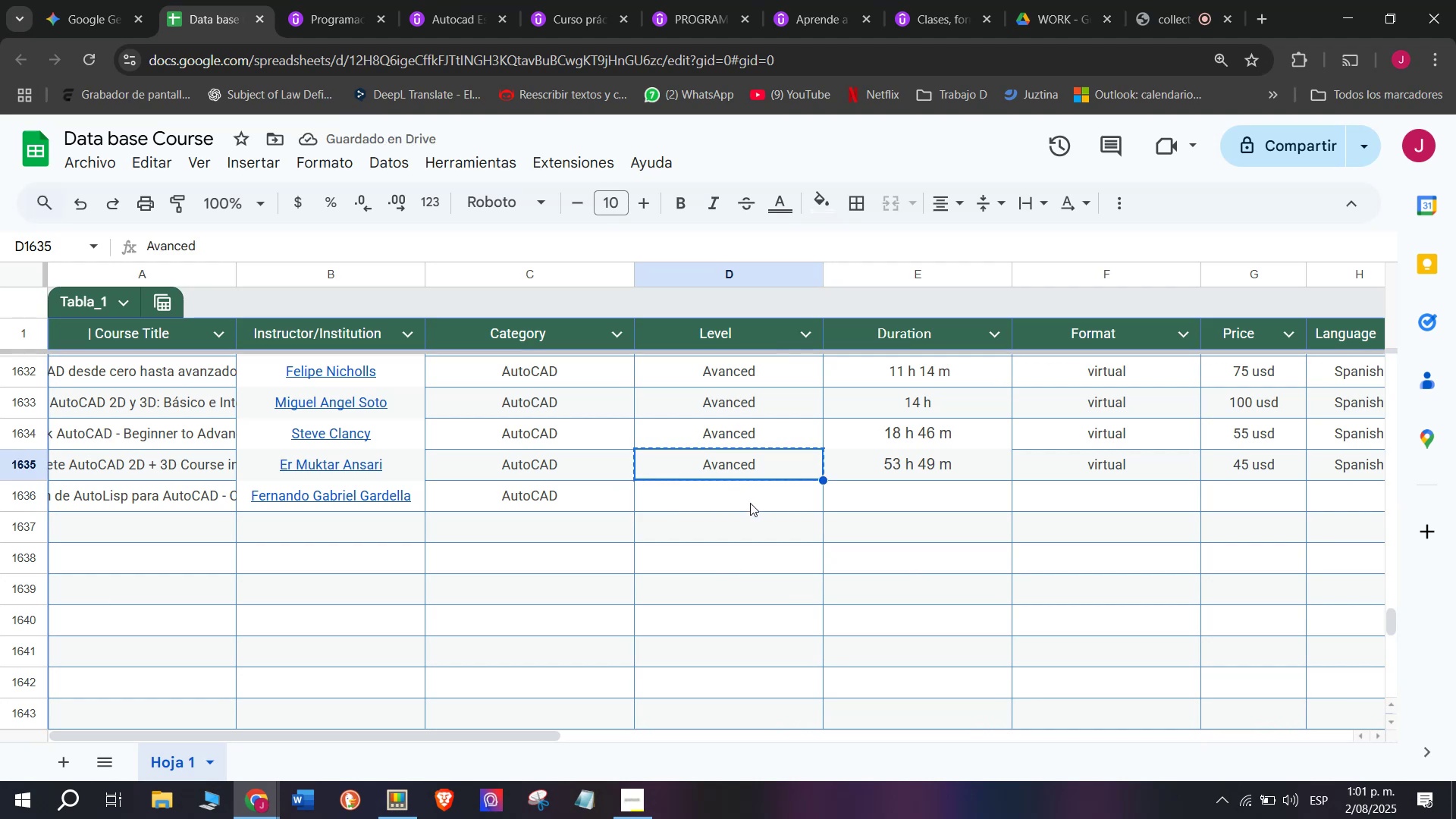 
double_click([750, 503])
 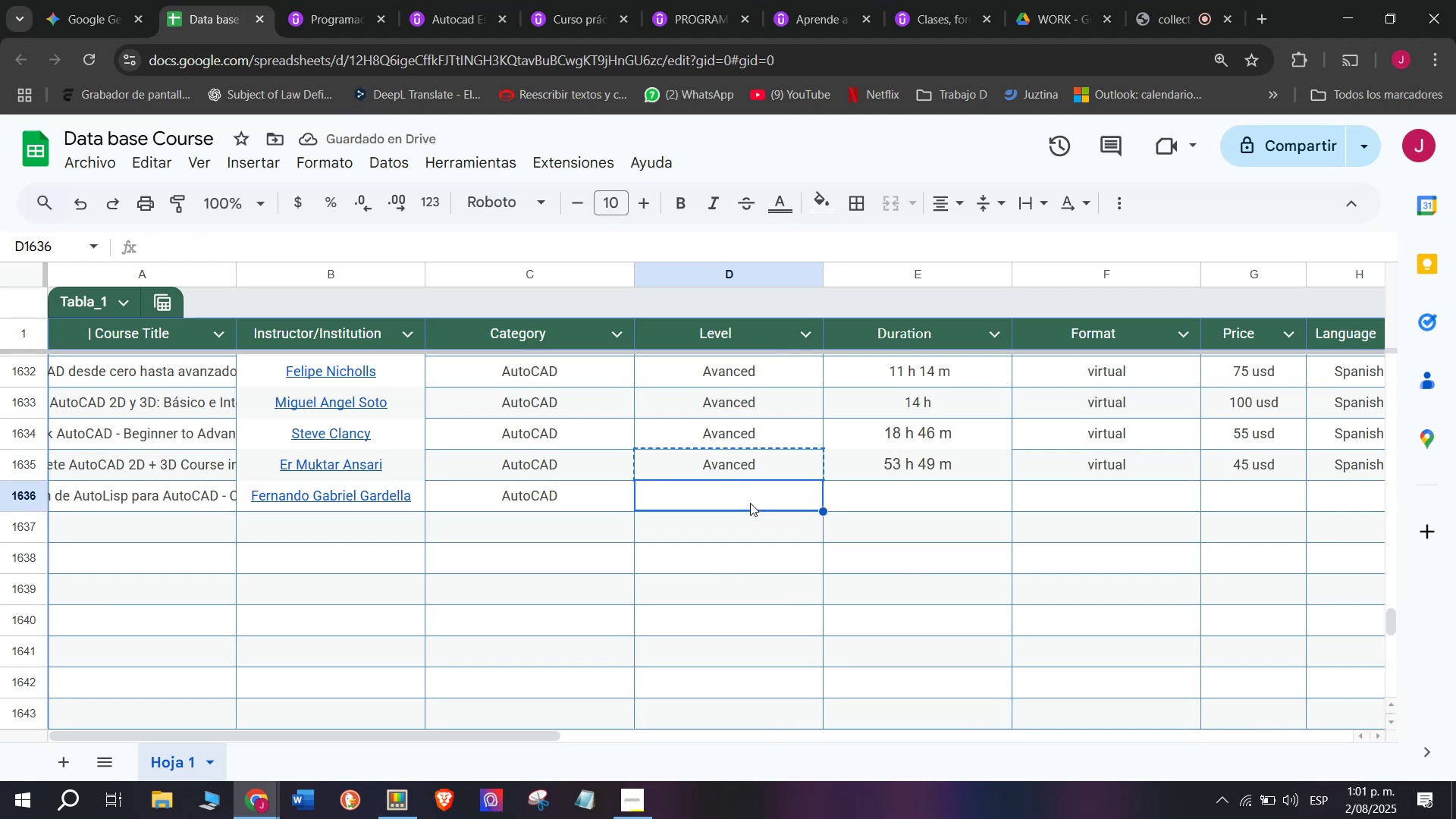 
key(Z)
 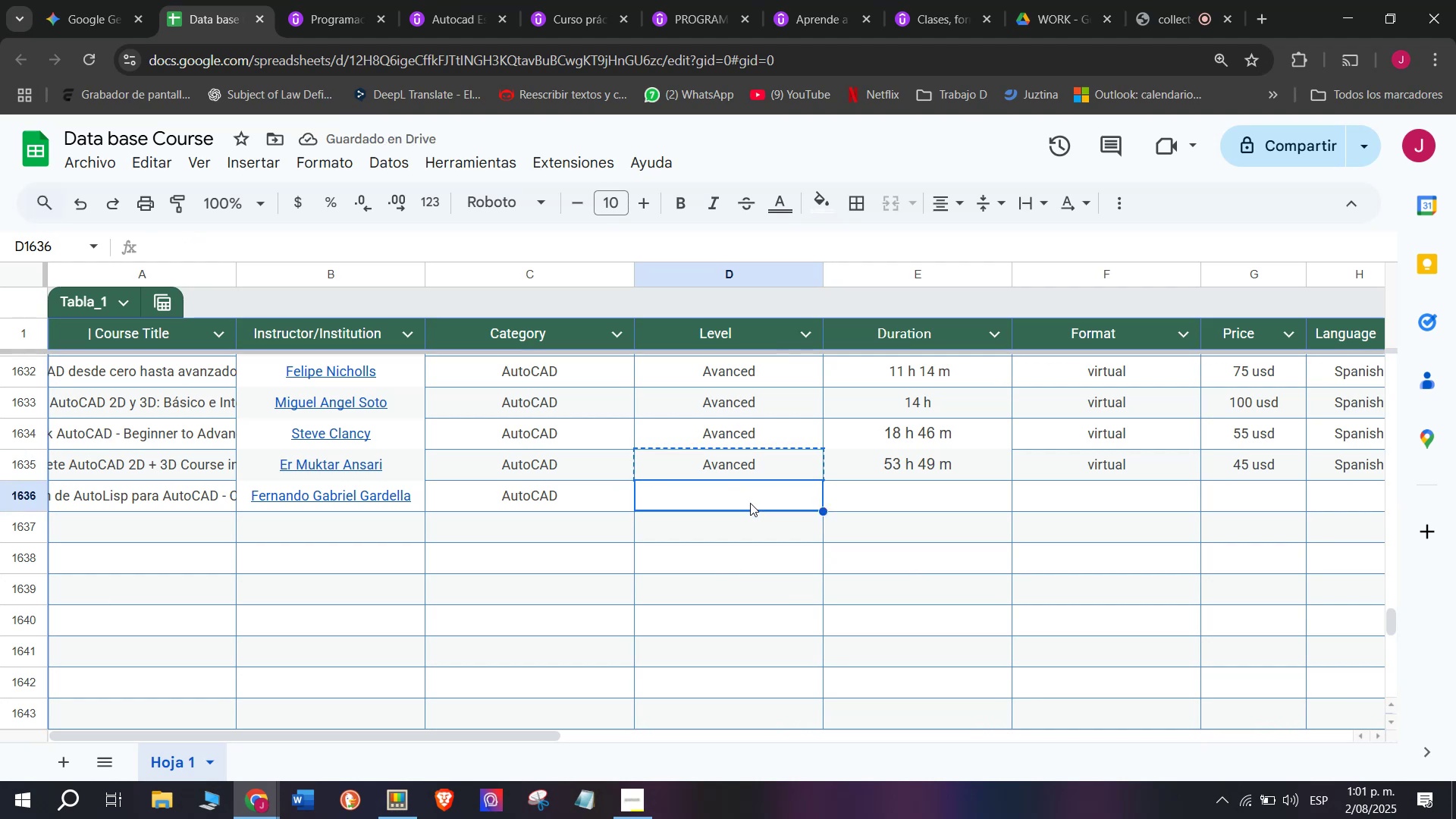 
key(Control+ControlLeft)
 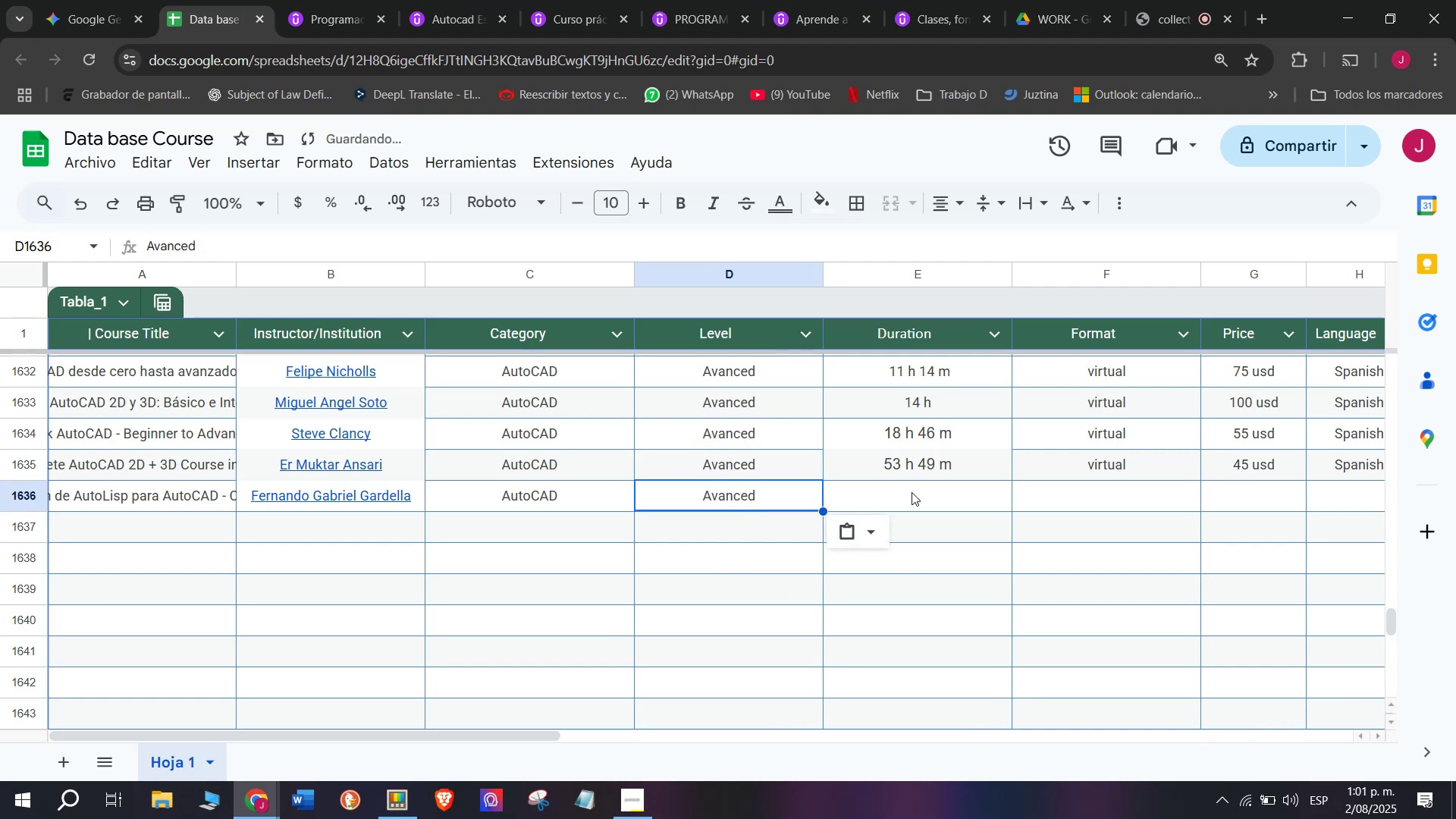 
key(Control+V)
 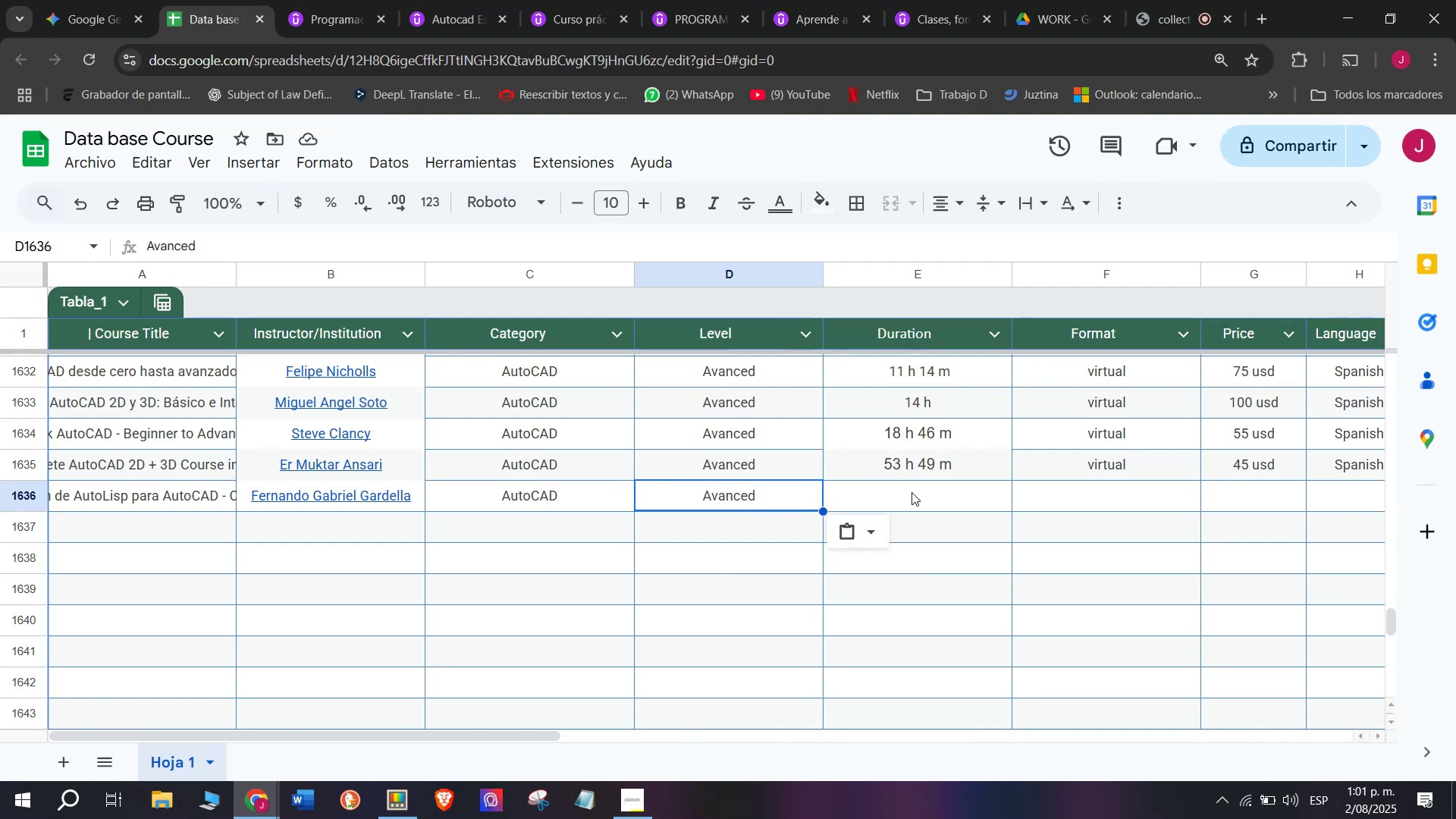 
wait(11.57)
 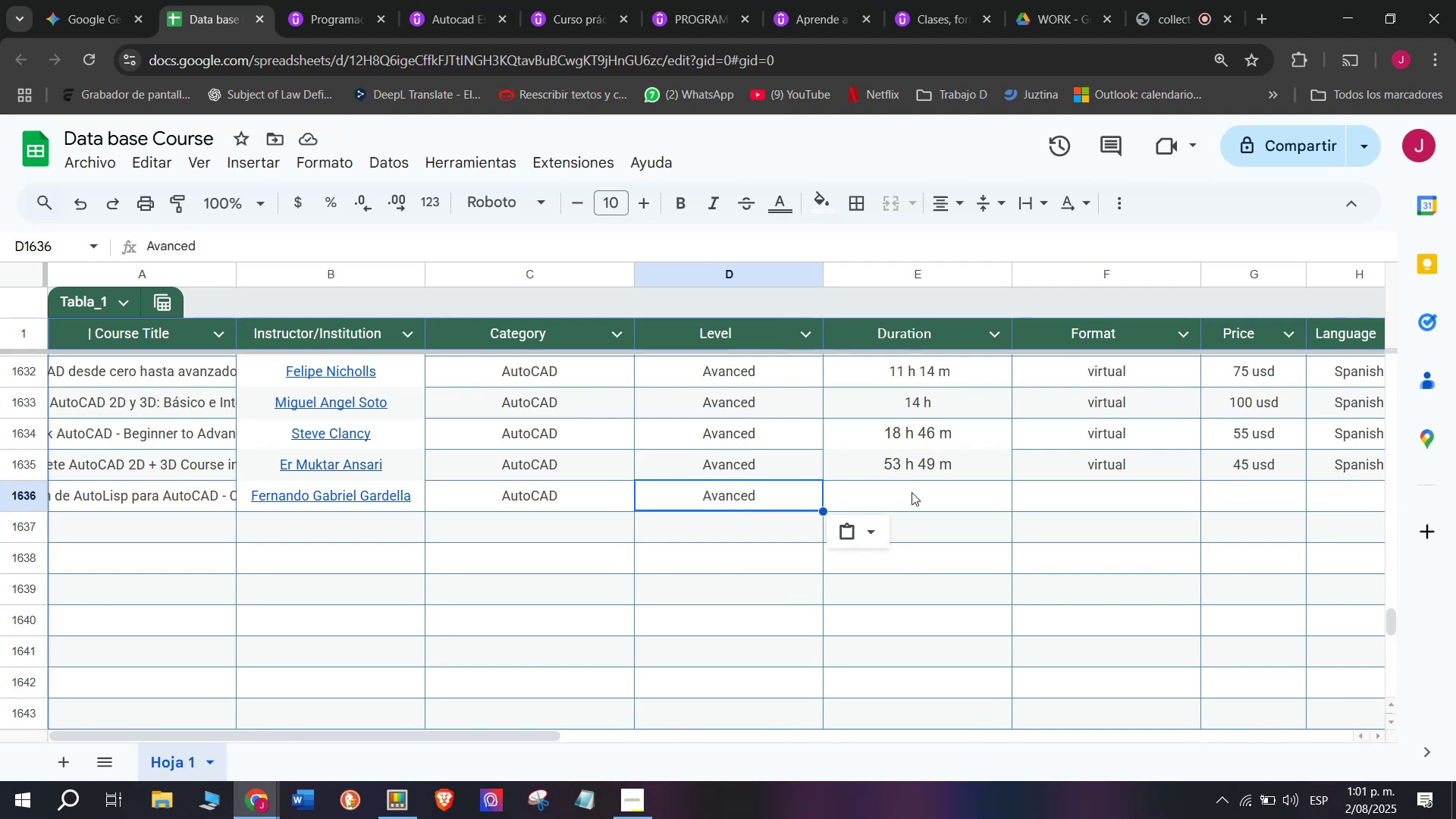 
left_click([912, 492])
 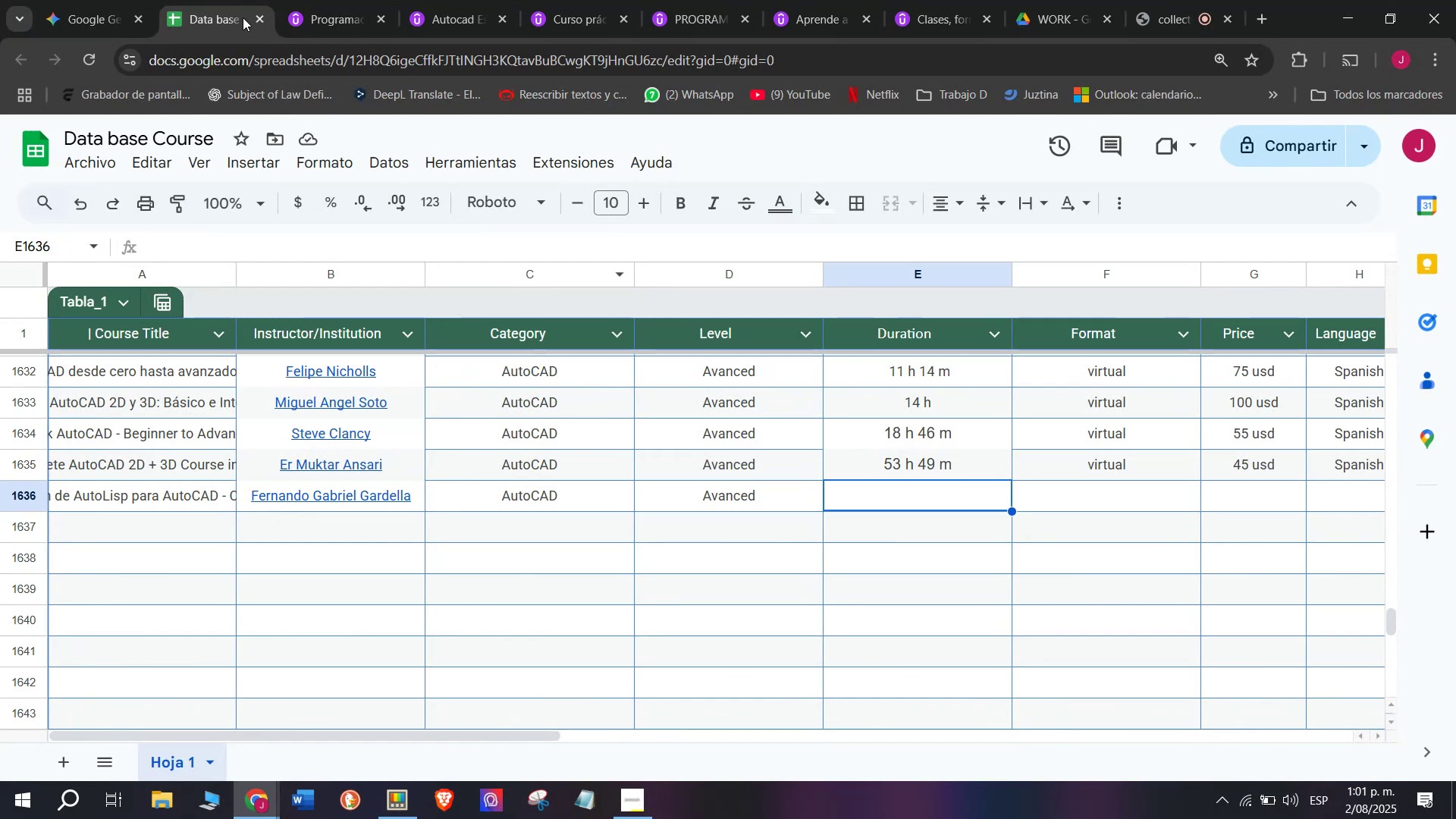 
mouse_move([279, 8])
 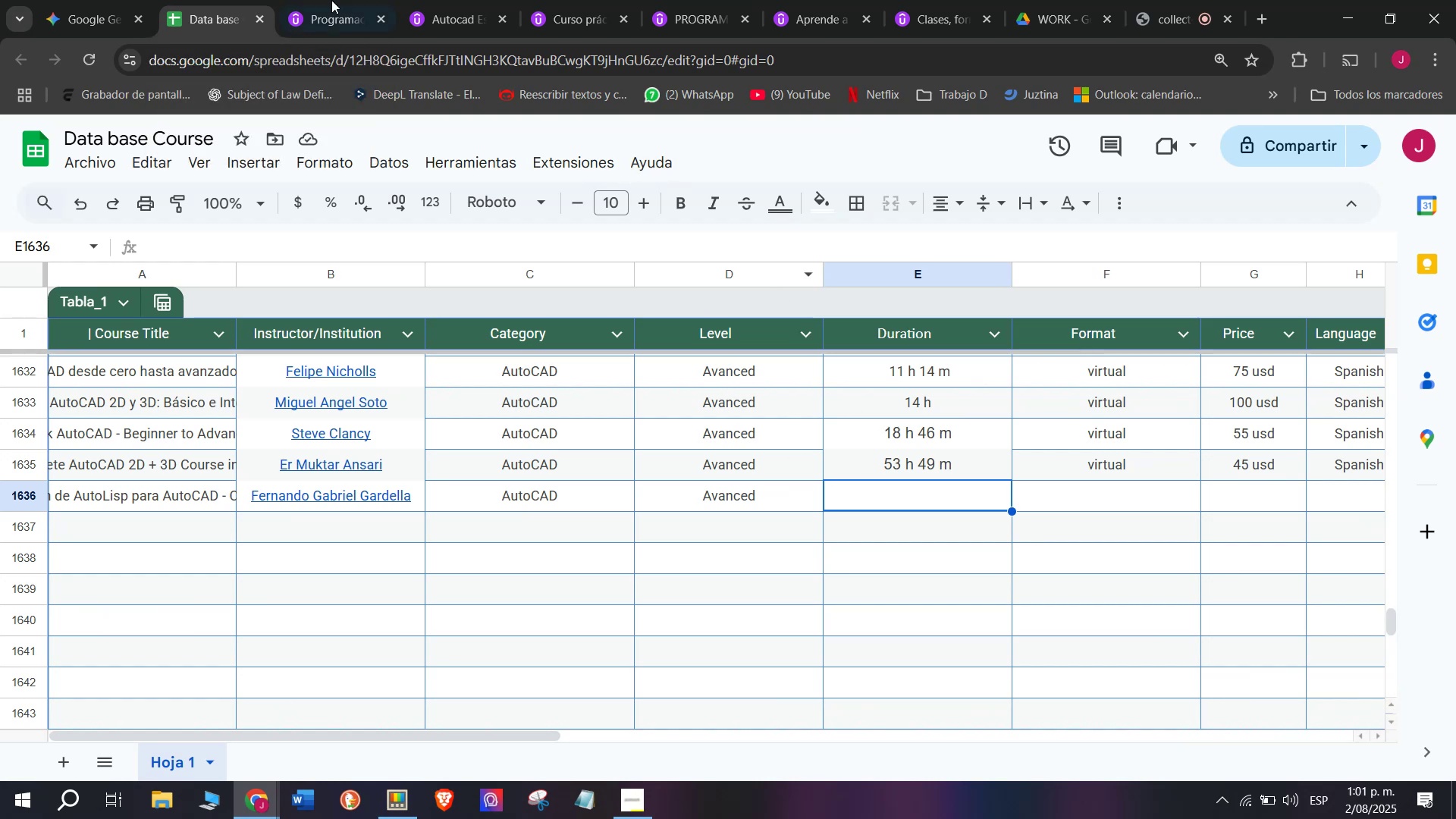 
left_click([286, 0])
 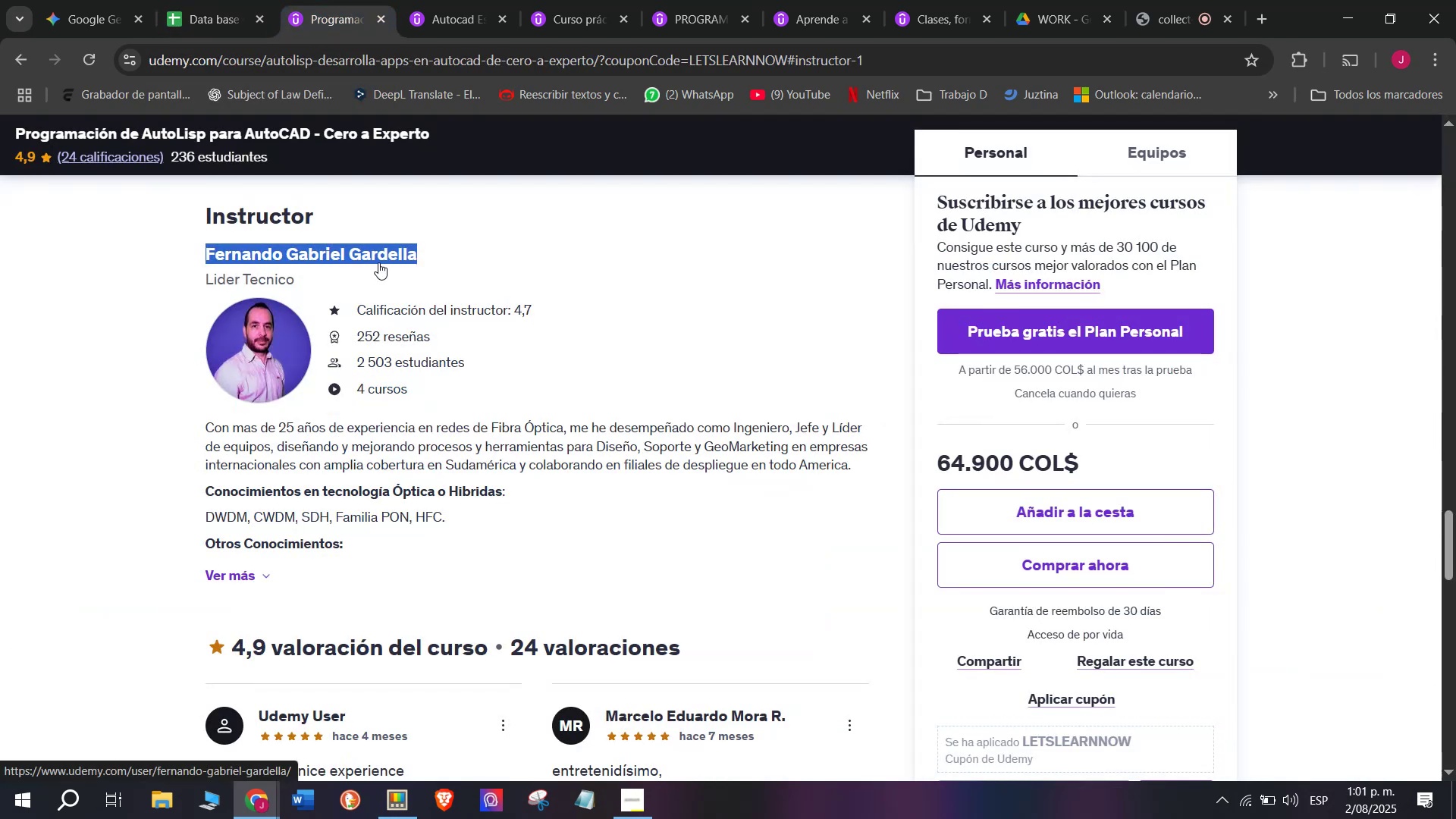 
wait(5.91)
 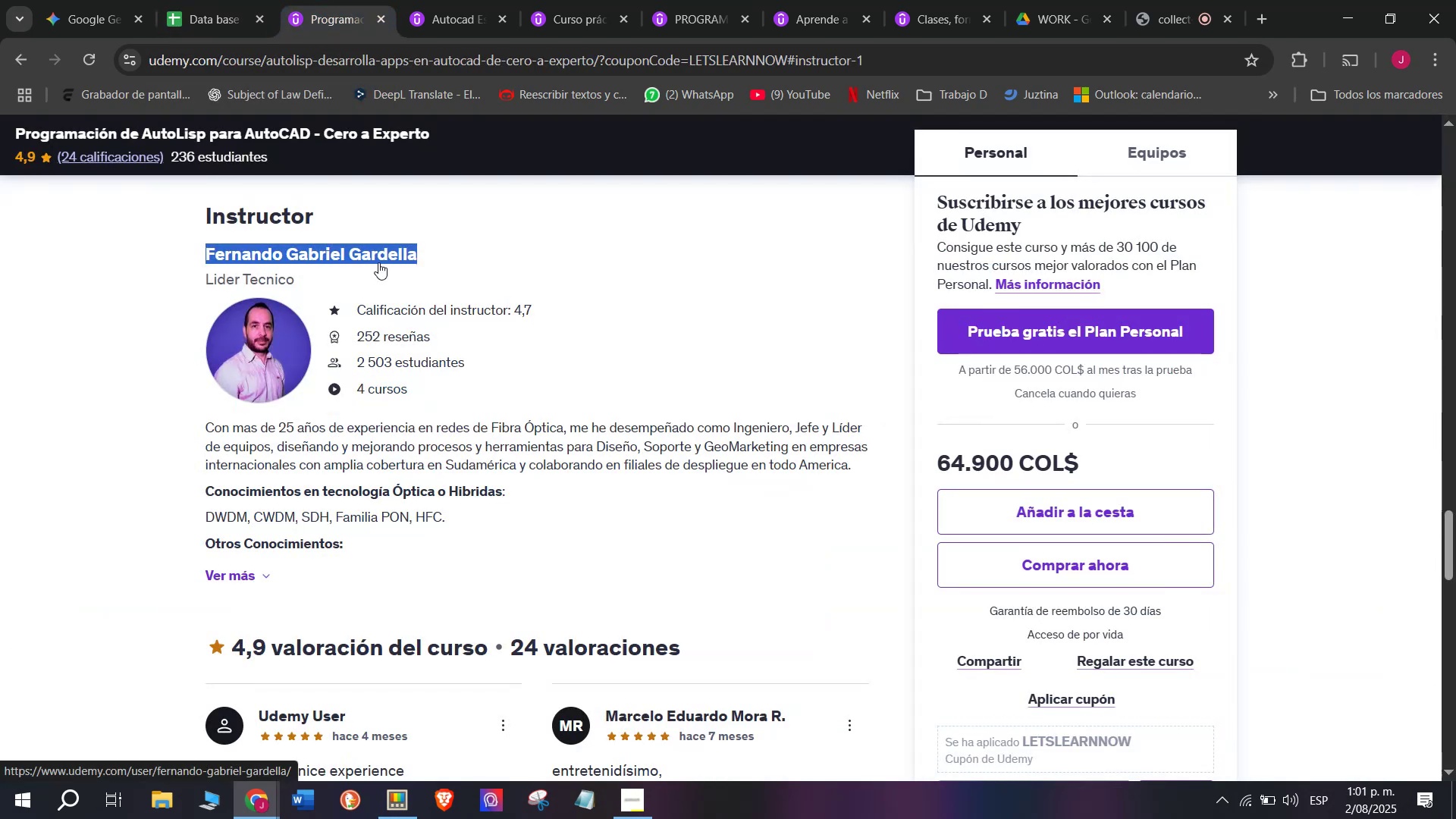 
left_click([238, 0])
 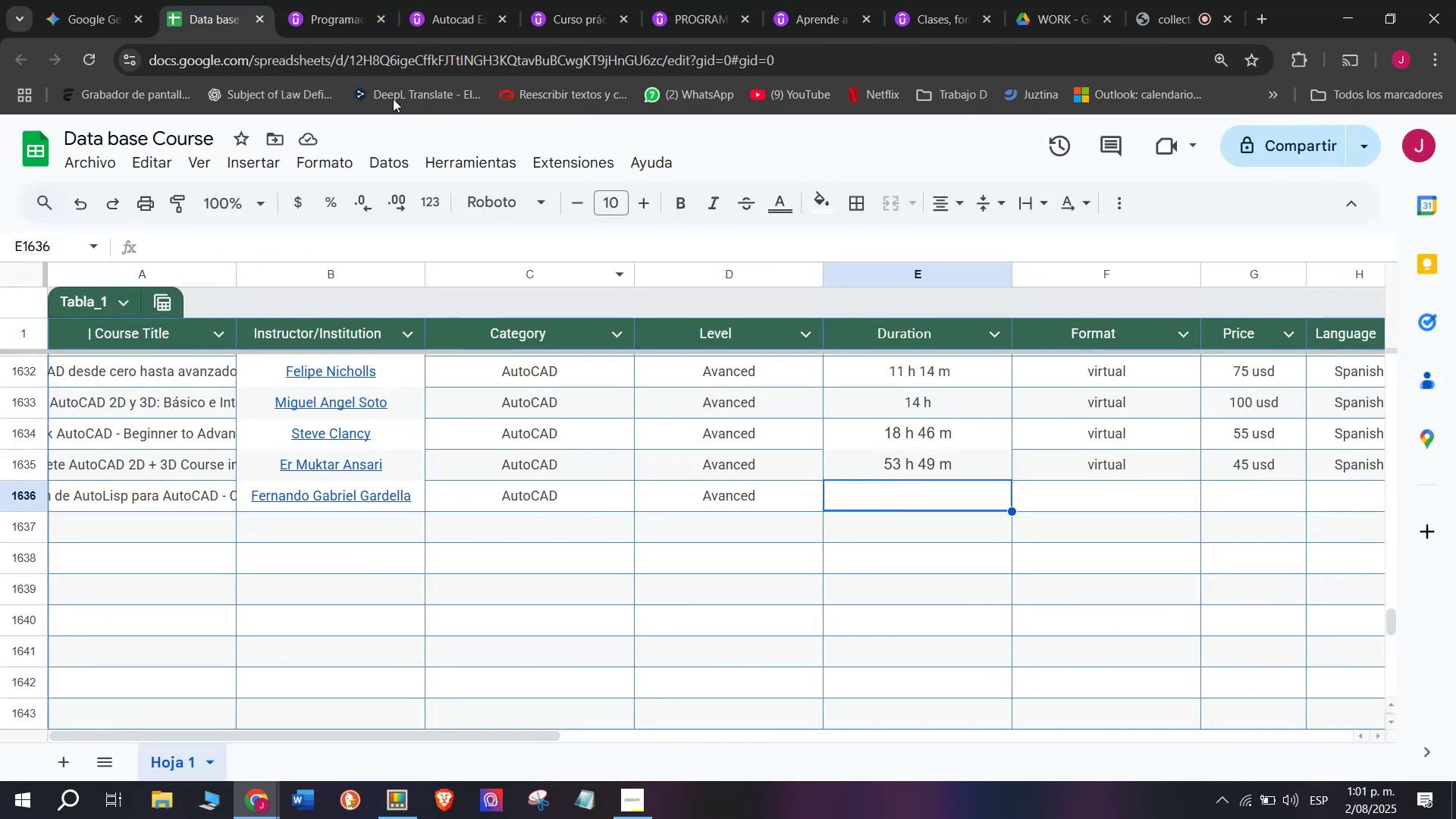 
left_click([322, 0])
 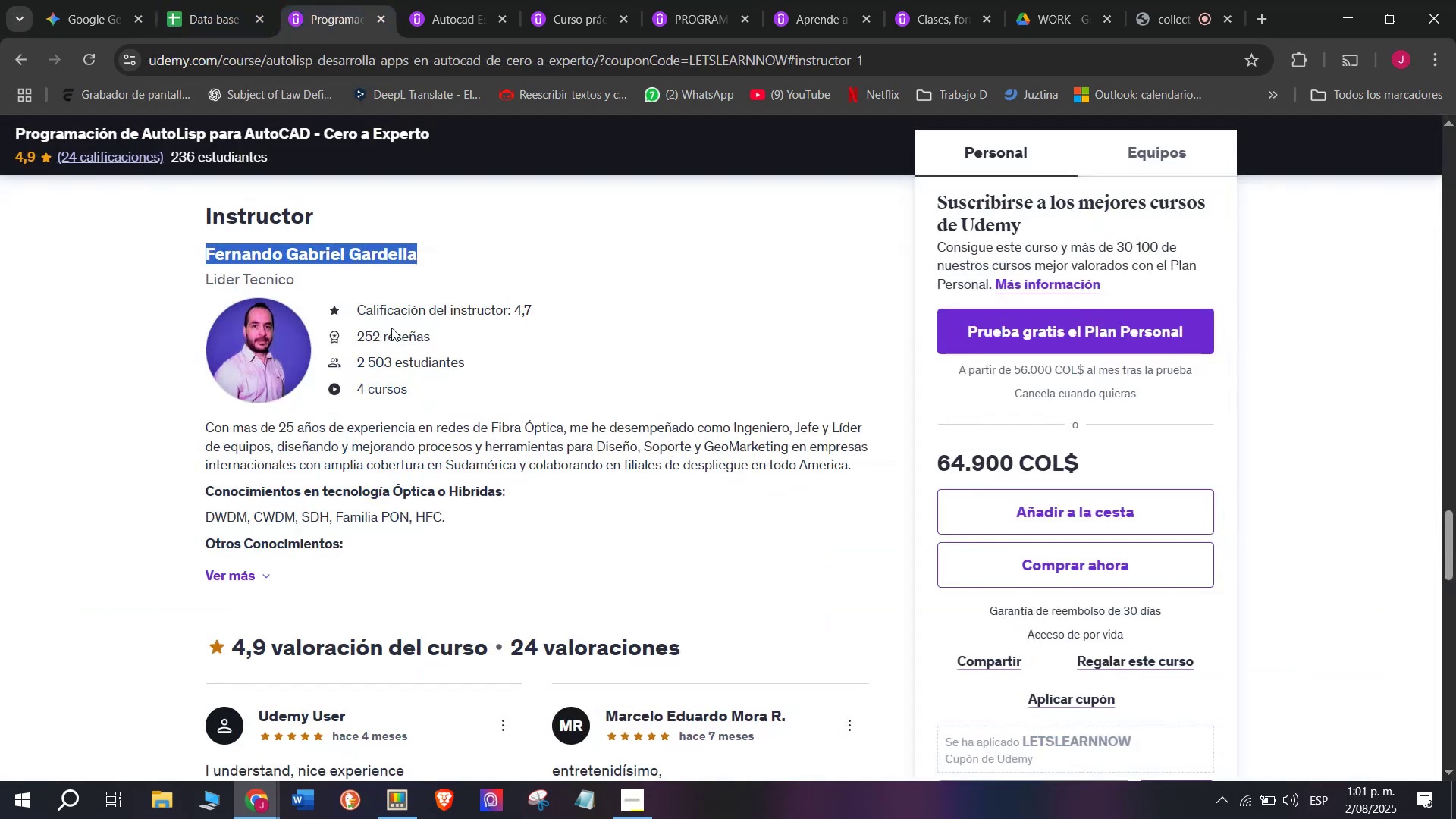 
scroll: coordinate [379, 530], scroll_direction: up, amount: 7.0
 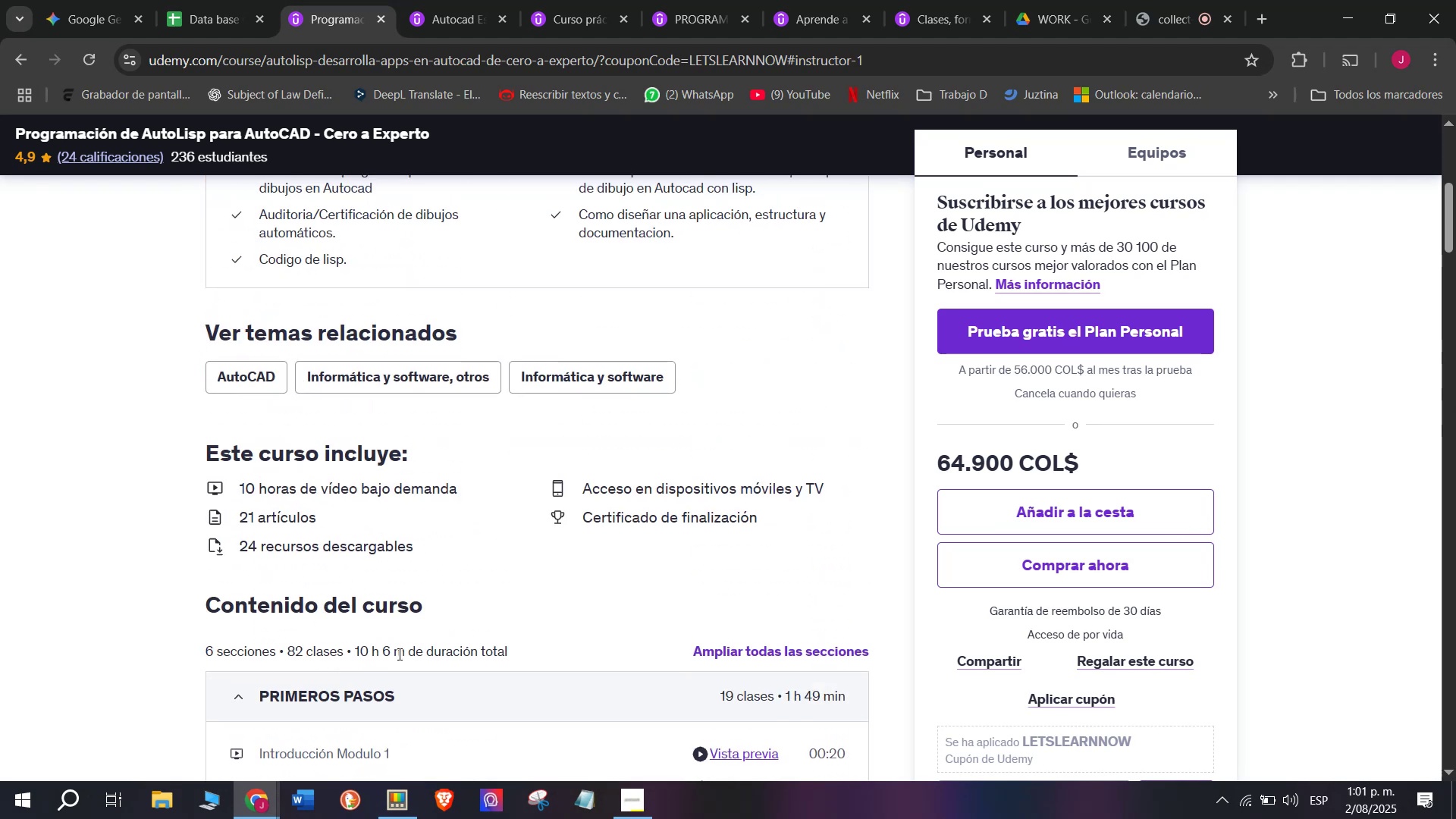 
left_click_drag(start_coordinate=[400, 653], to_coordinate=[352, 647])
 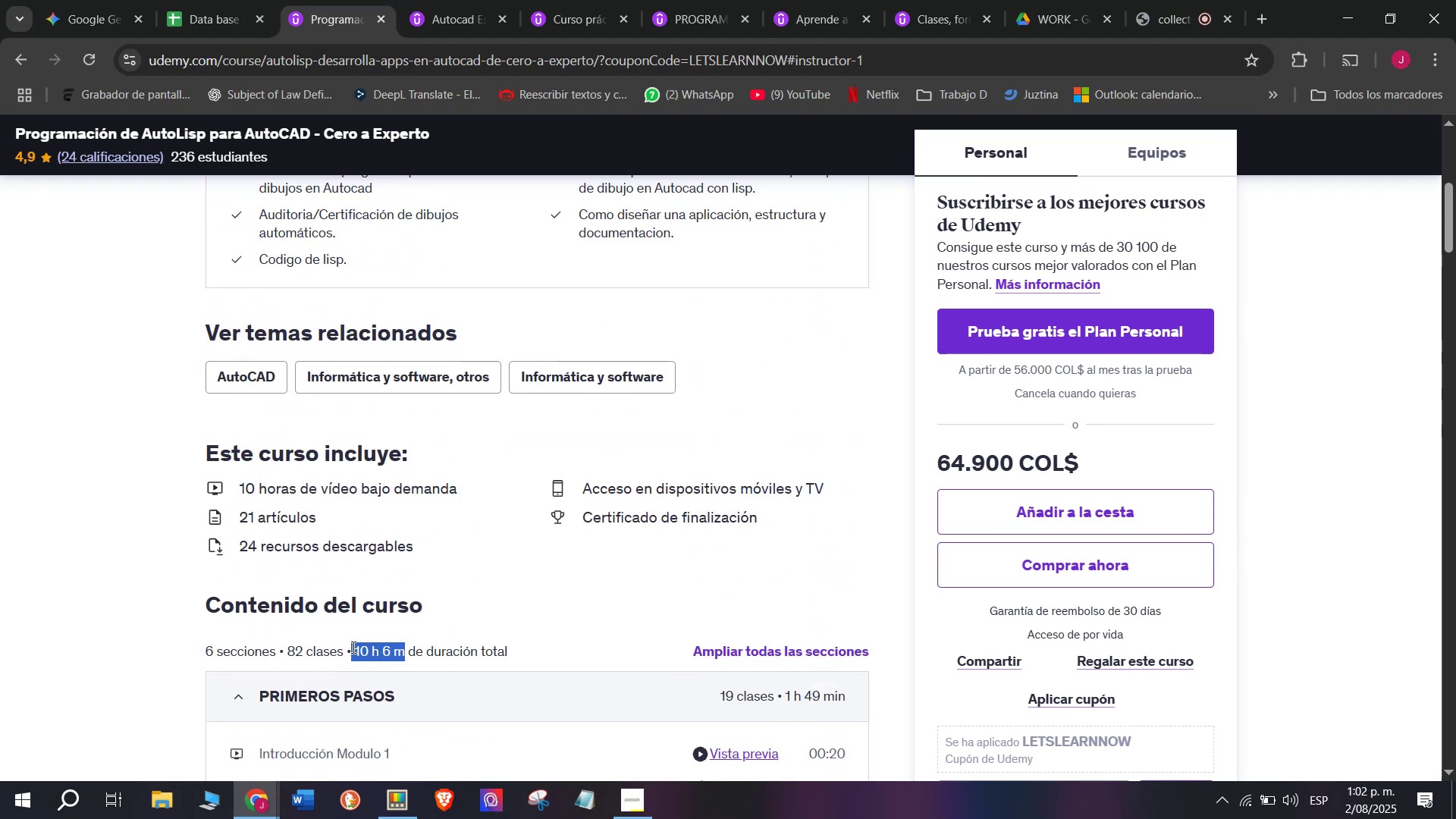 
key(Control+ControlLeft)
 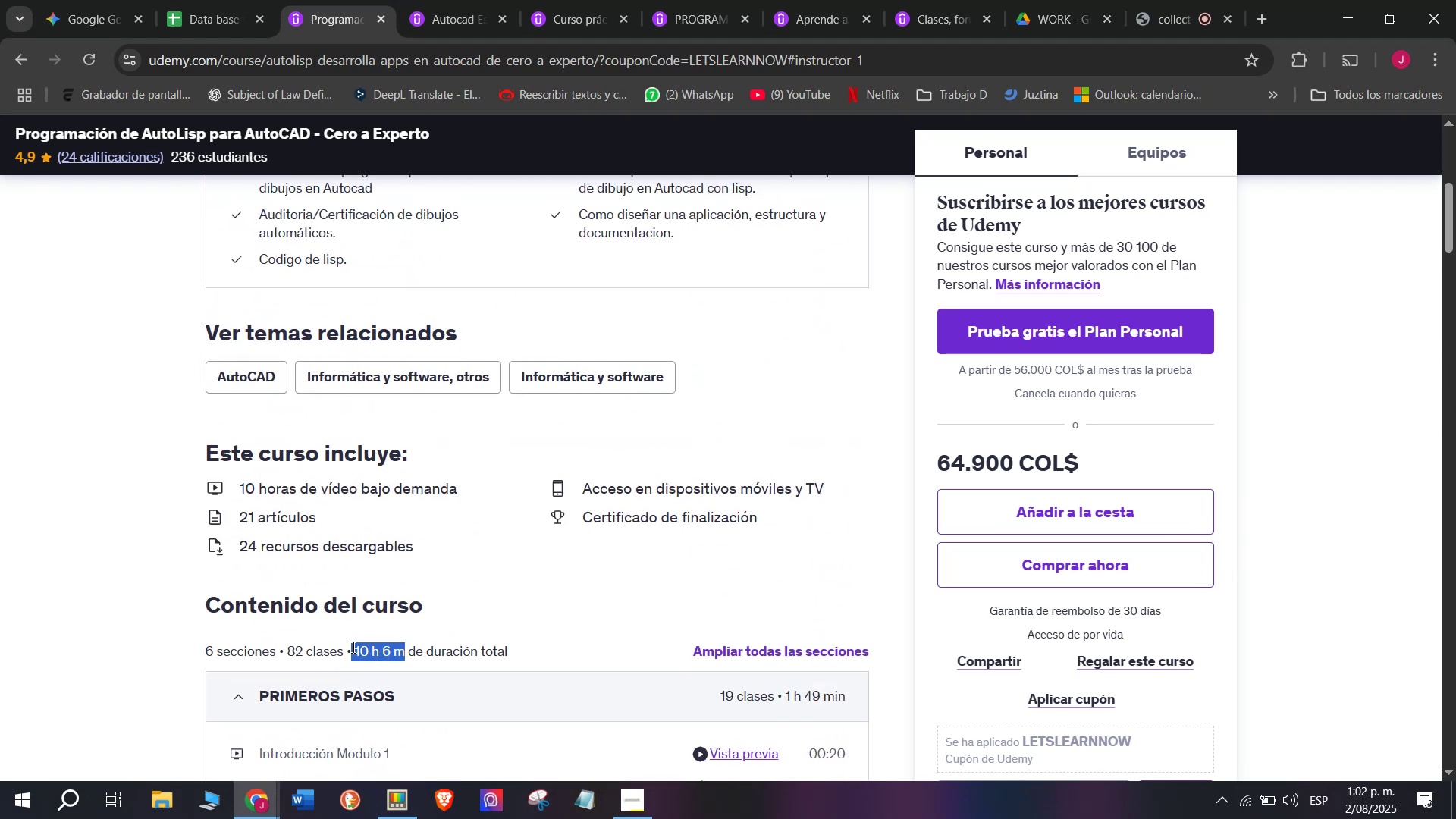 
key(Break)
 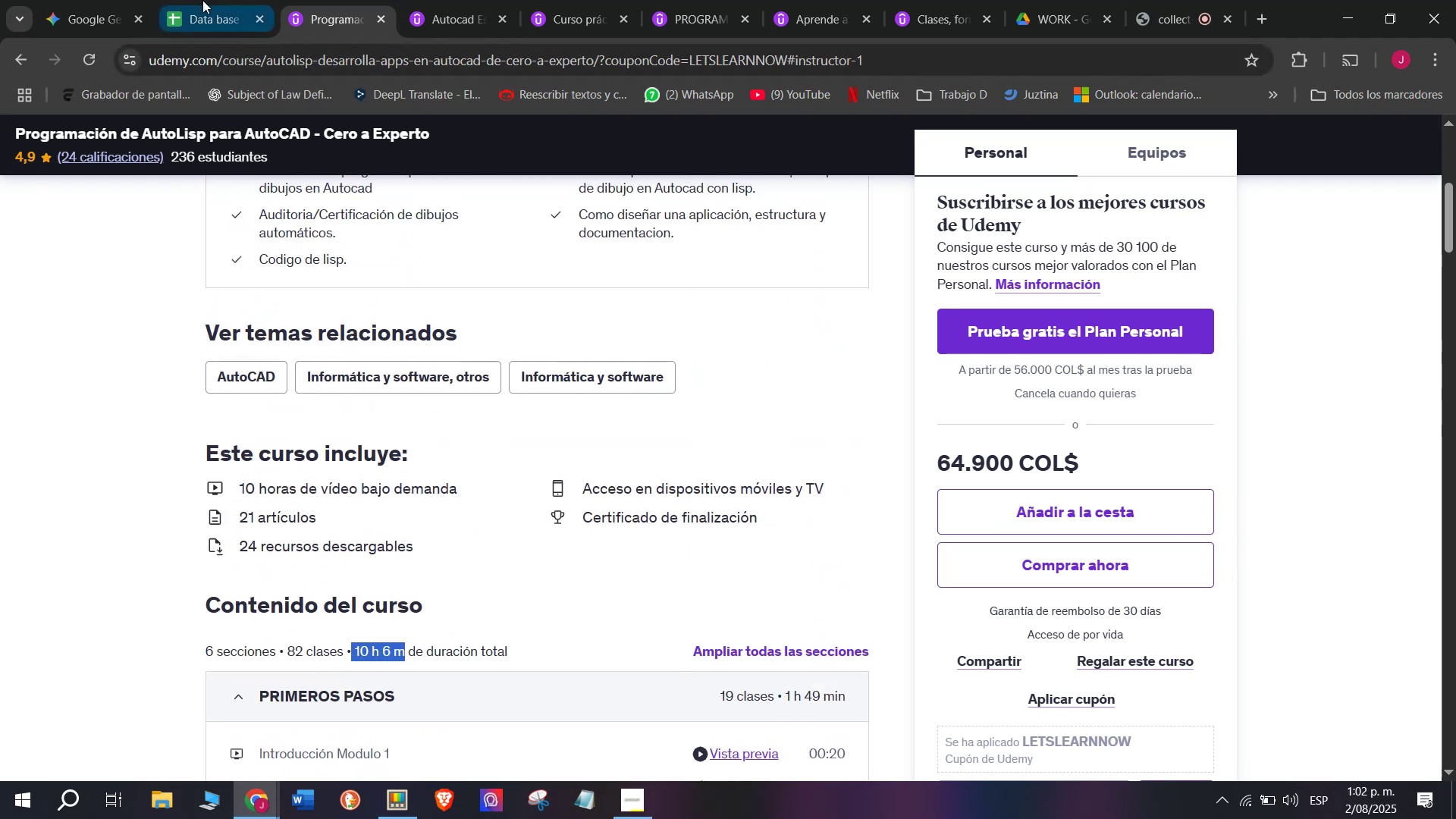 
key(Control+C)
 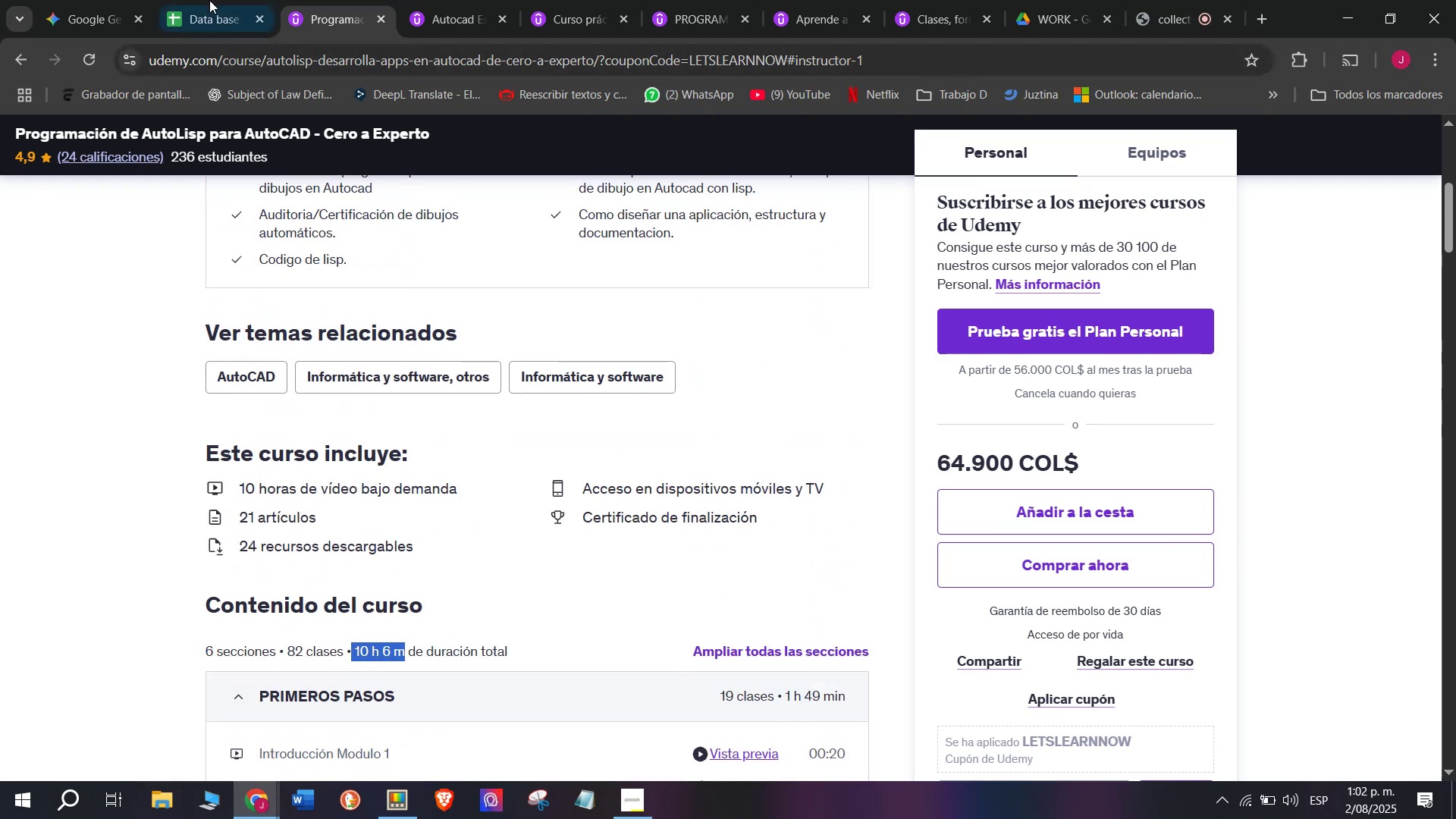 
left_click([202, 0])
 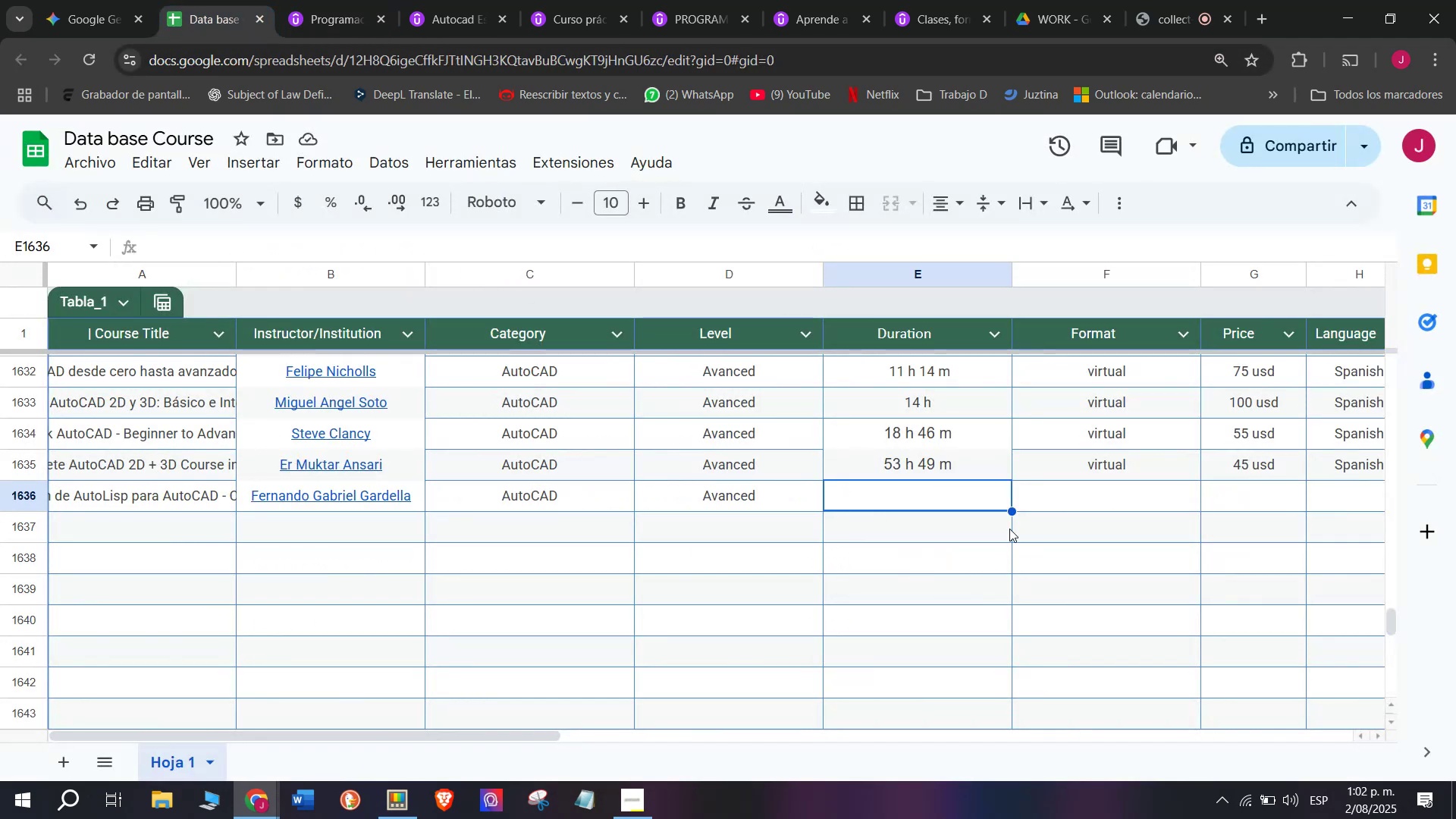 
key(Z)
 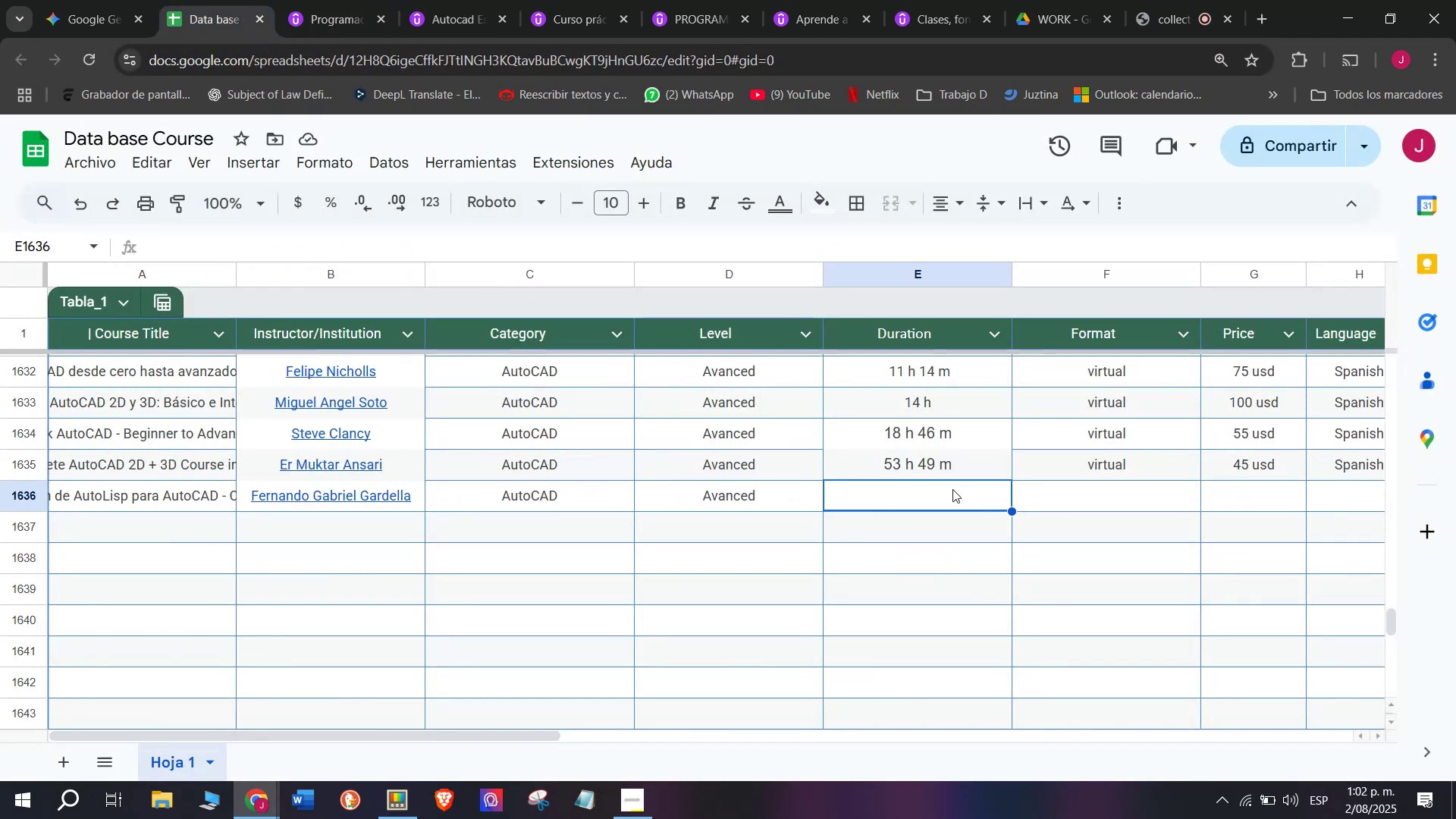 
key(Control+ControlLeft)
 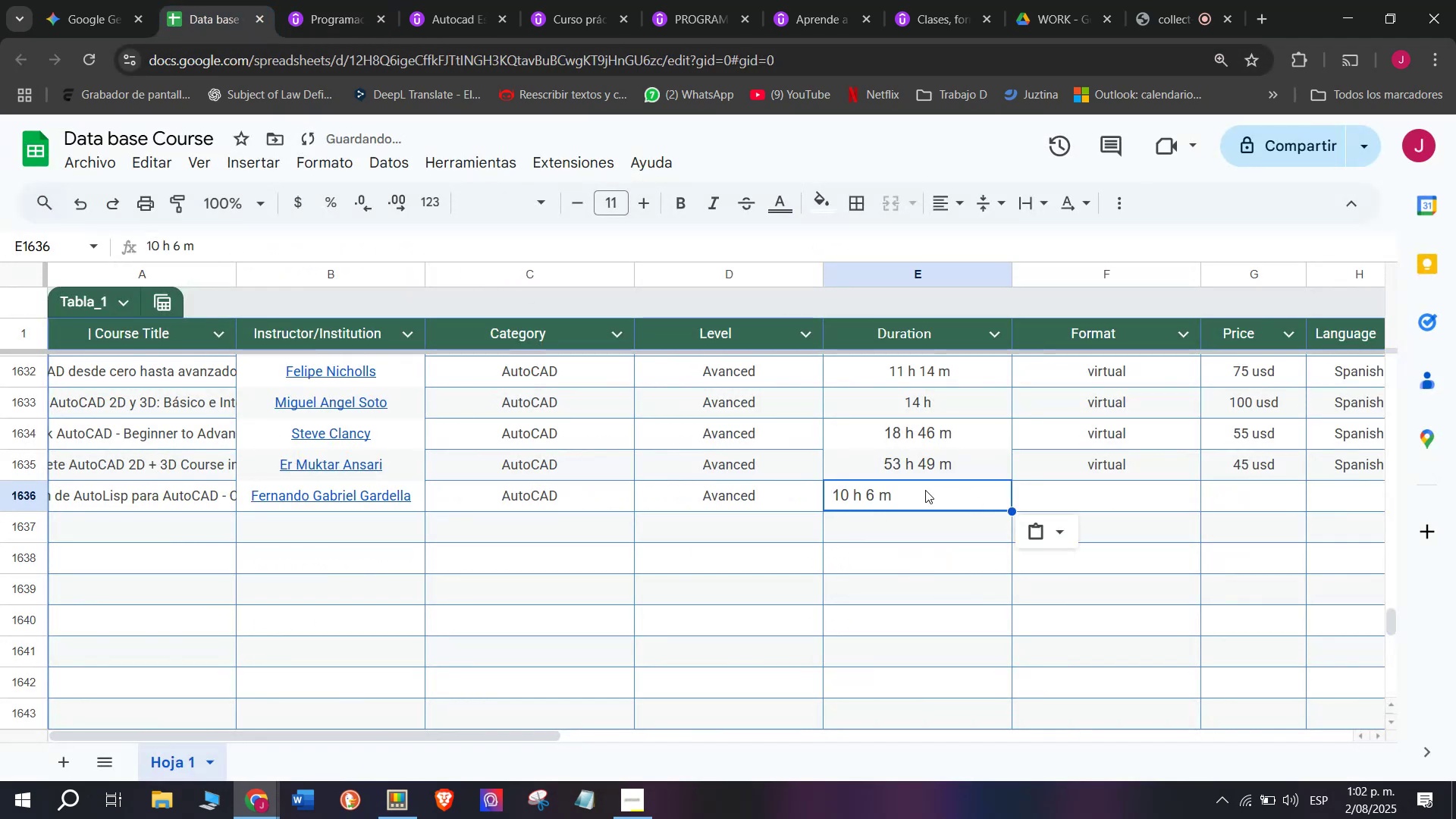 
key(Control+V)
 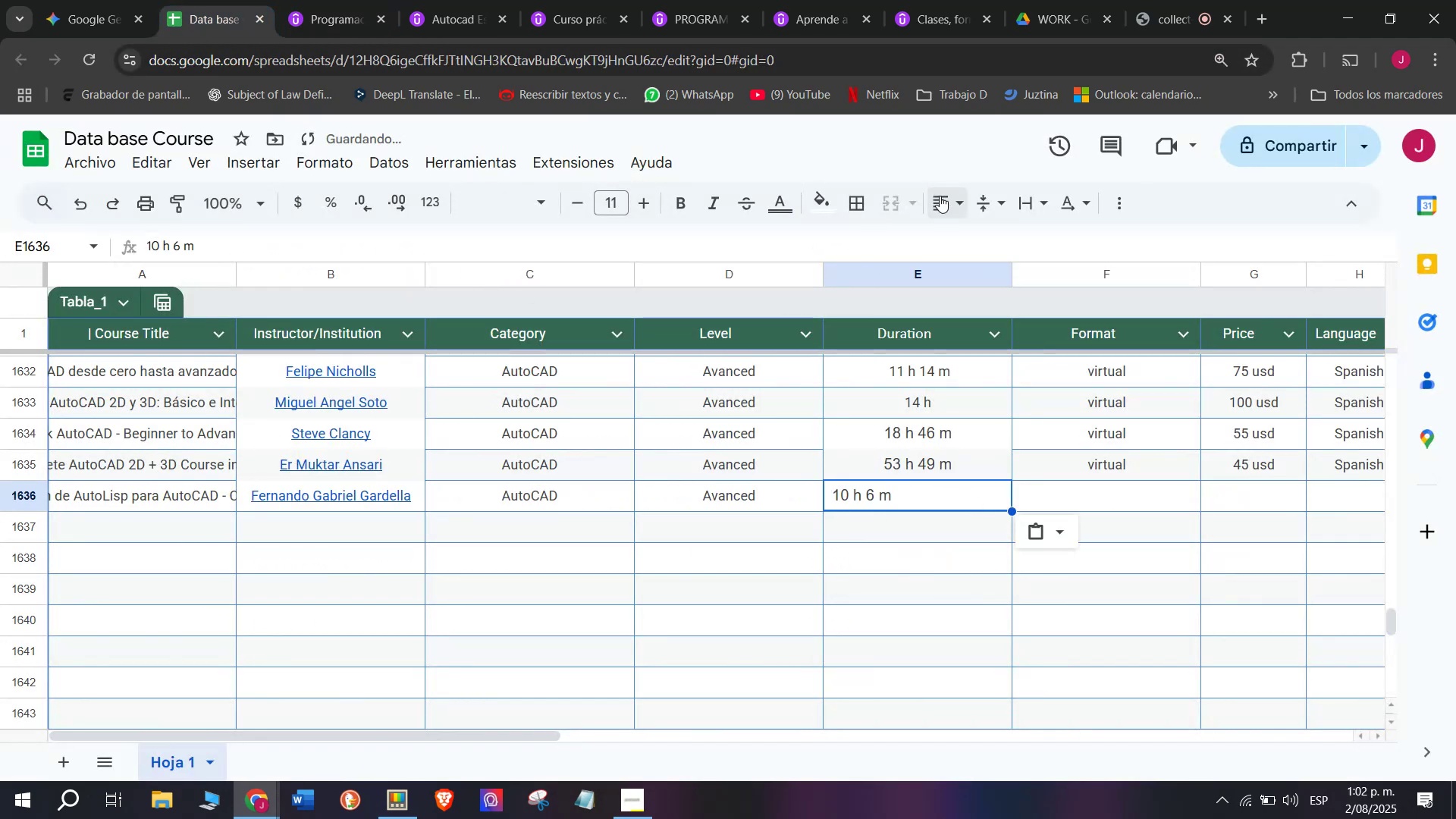 
double_click([984, 249])
 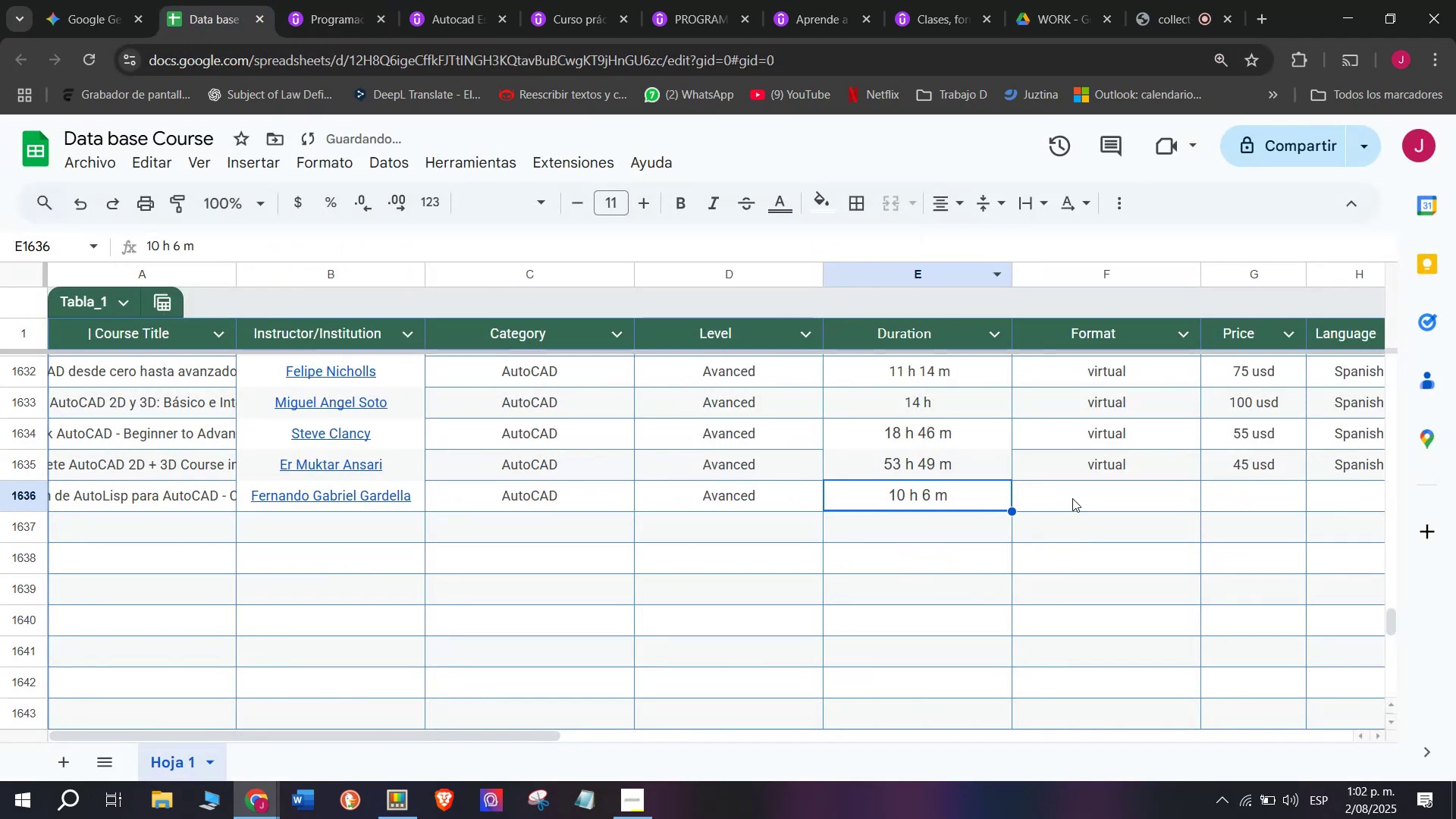 
left_click([1116, 489])
 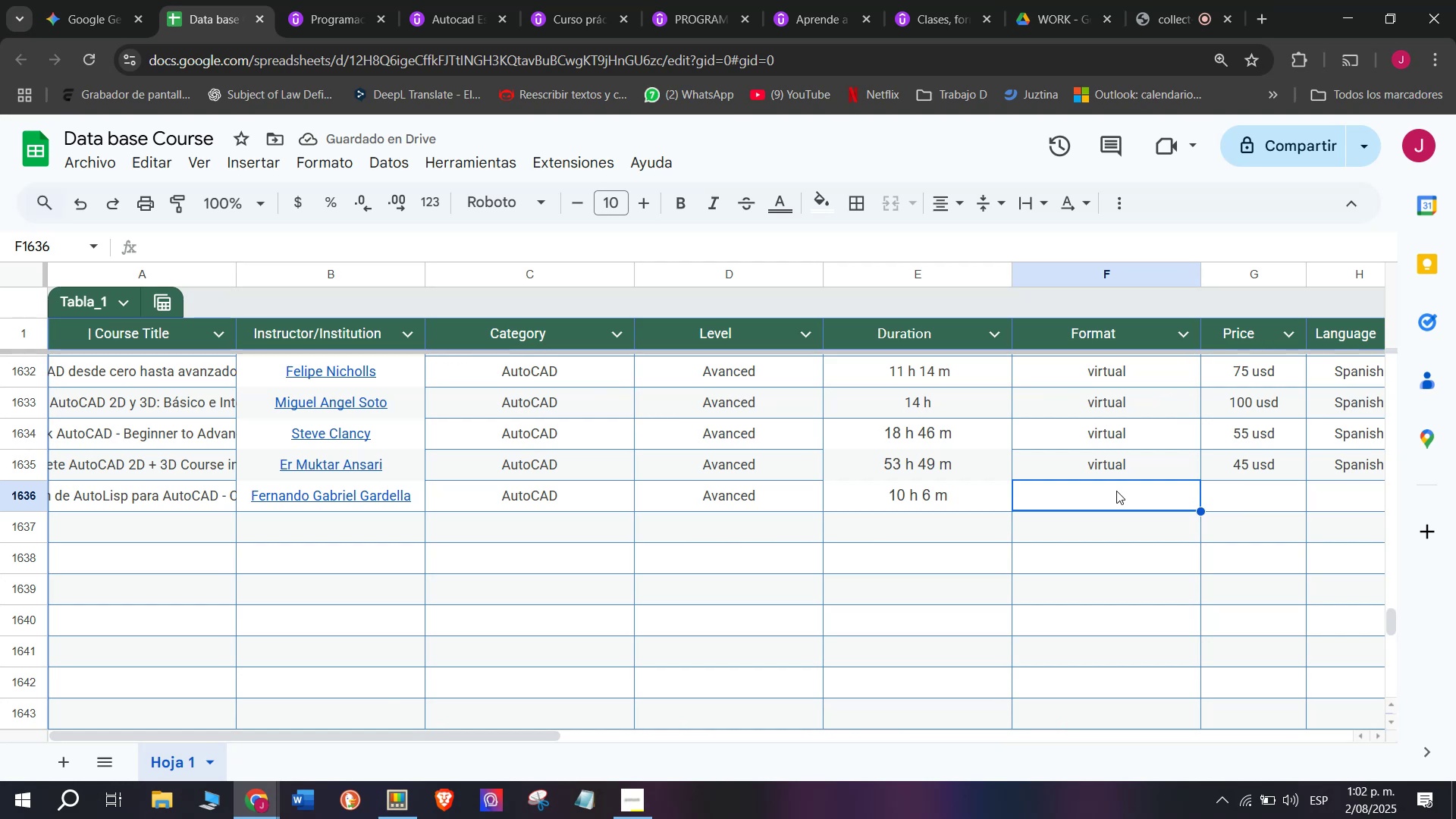 
left_click([1141, 462])
 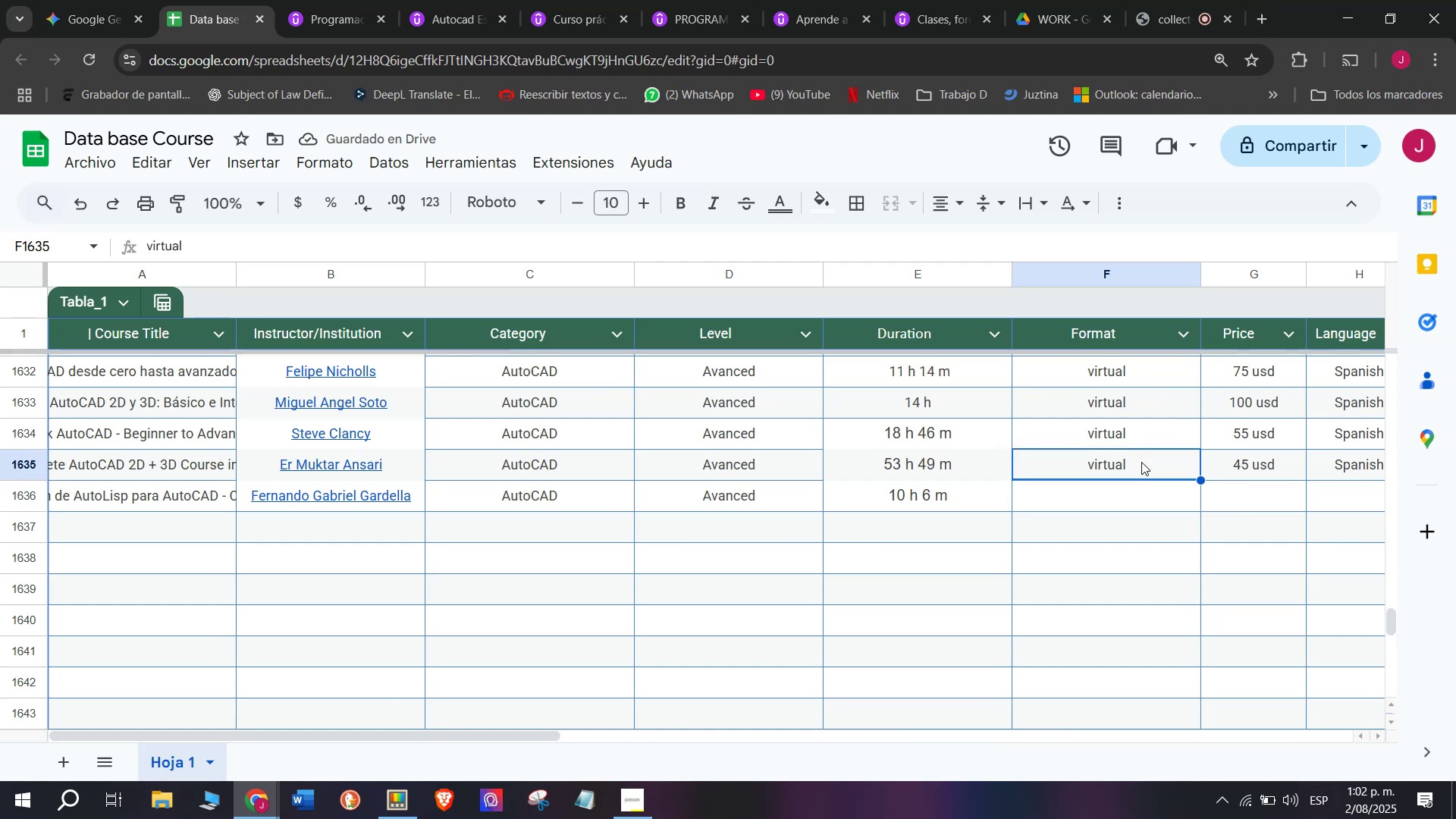 
key(Control+ControlLeft)
 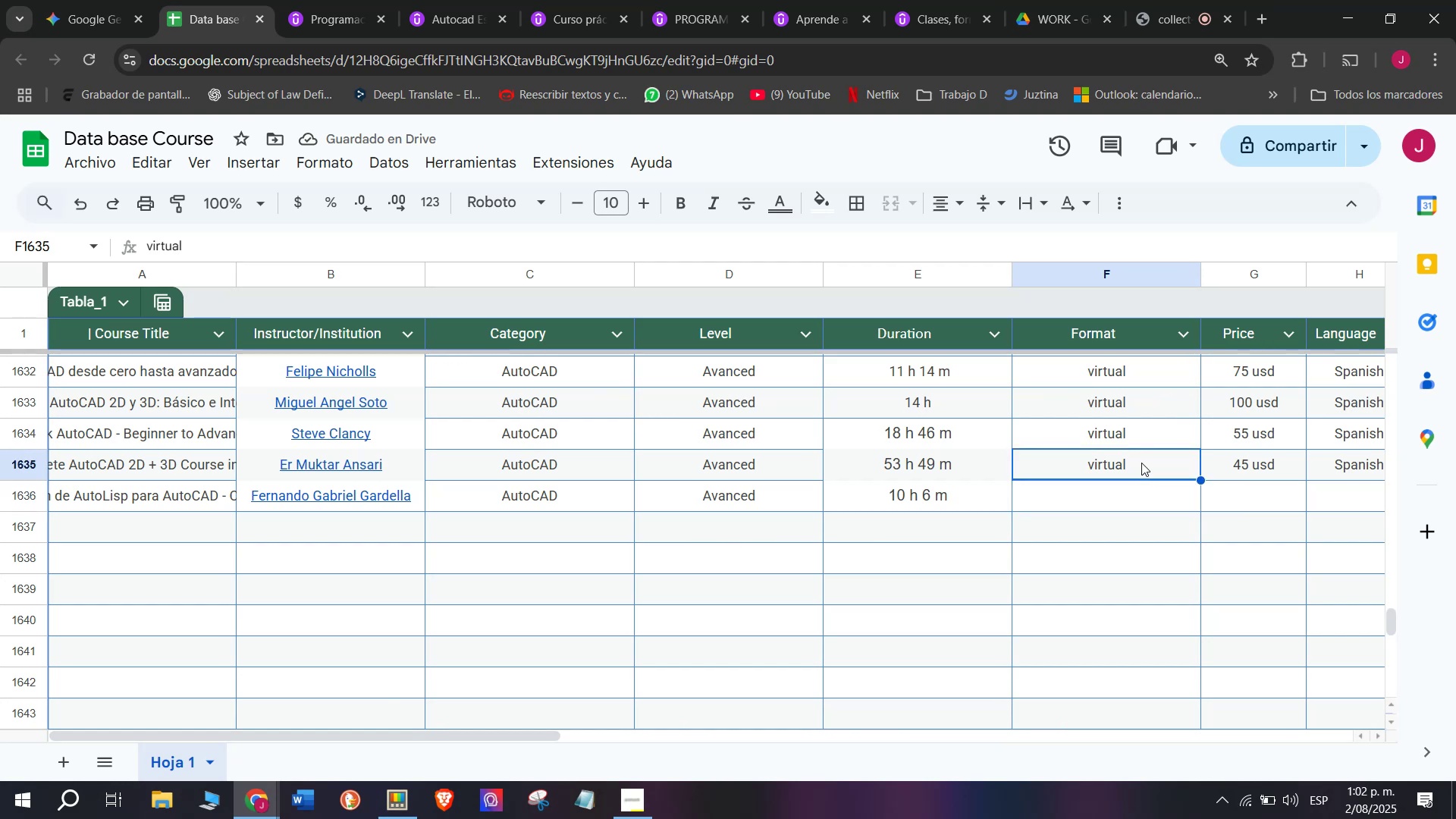 
key(Break)
 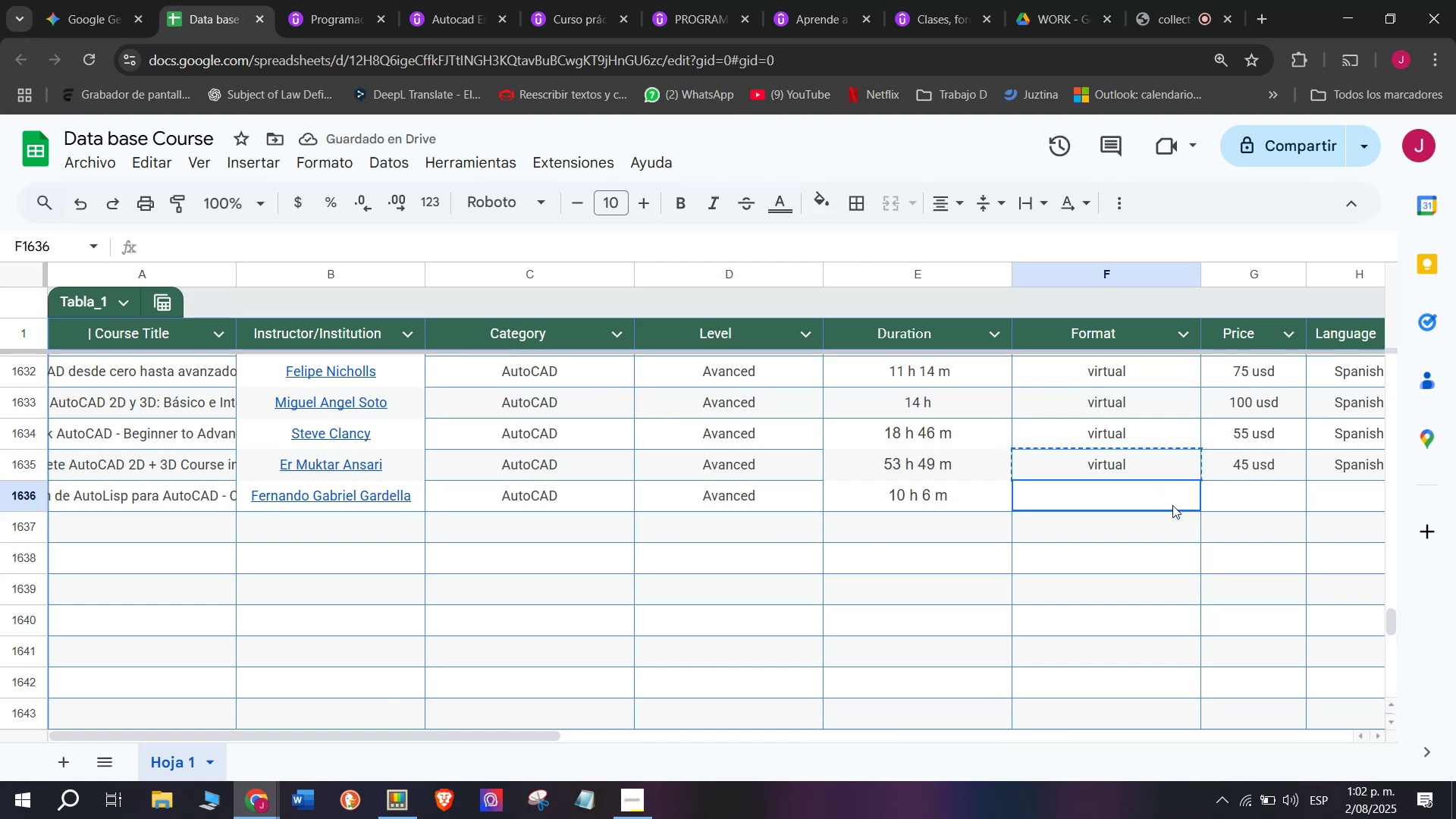 
key(Control+C)
 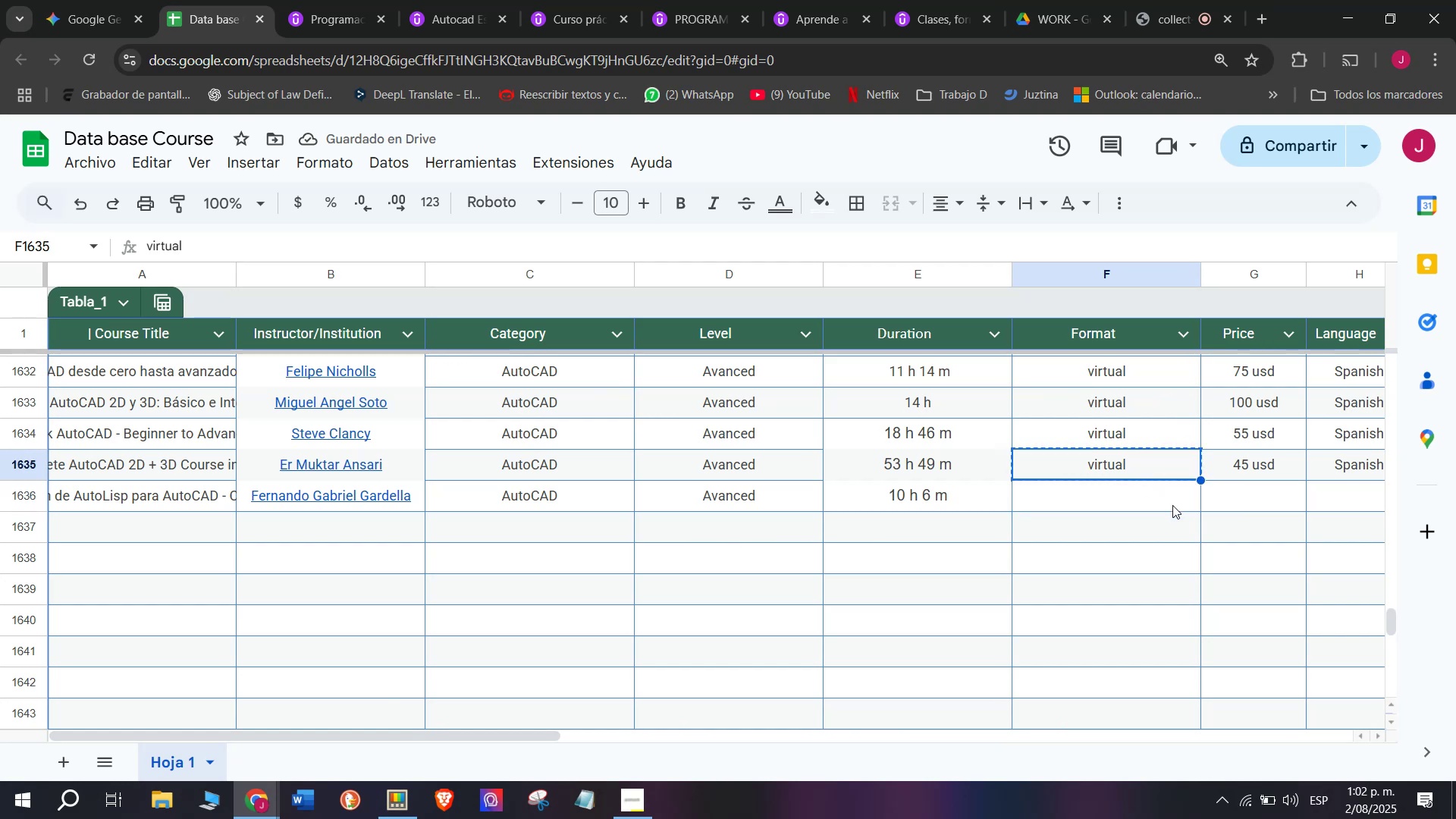 
left_click([1172, 505])
 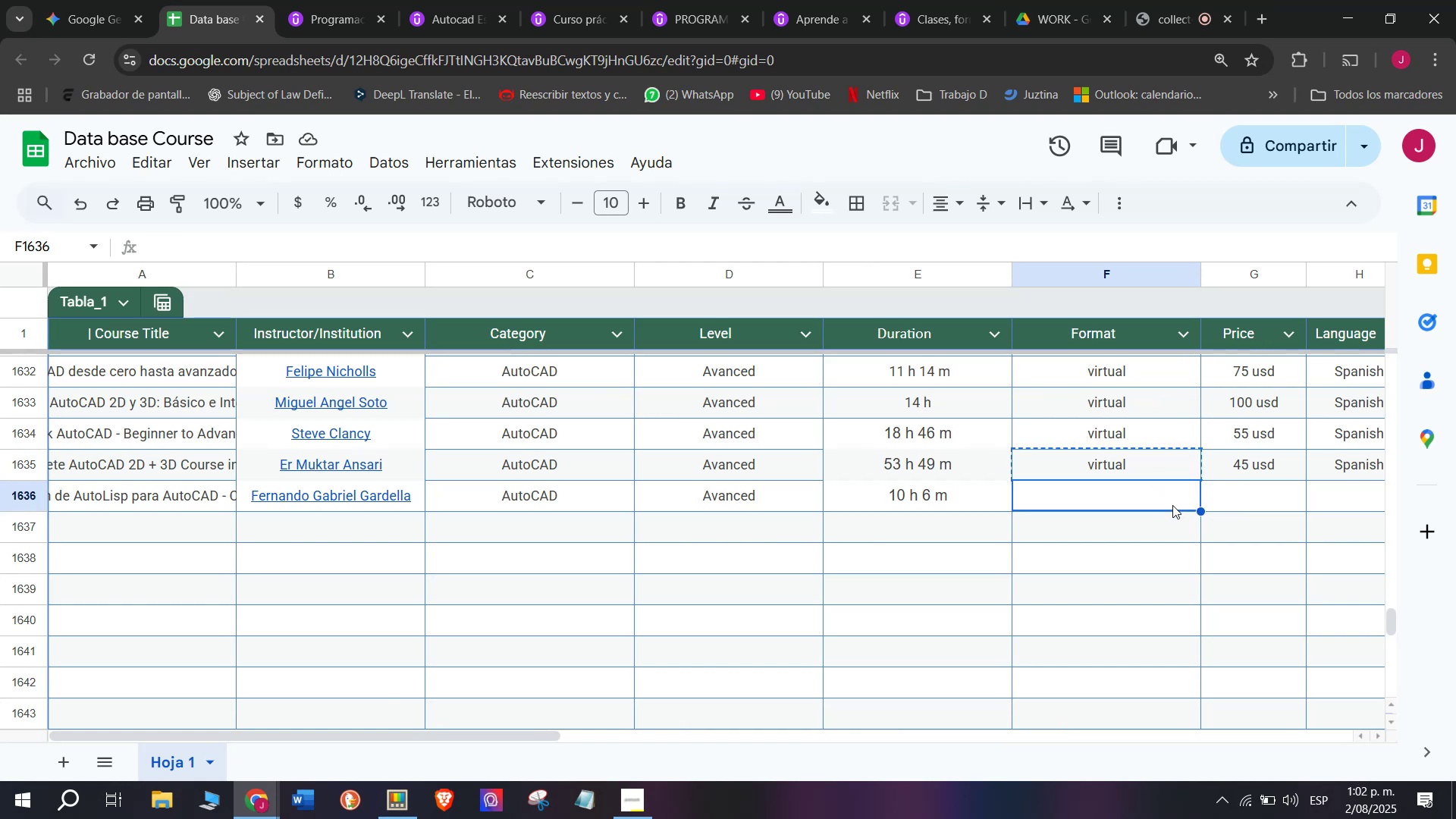 
key(Z)
 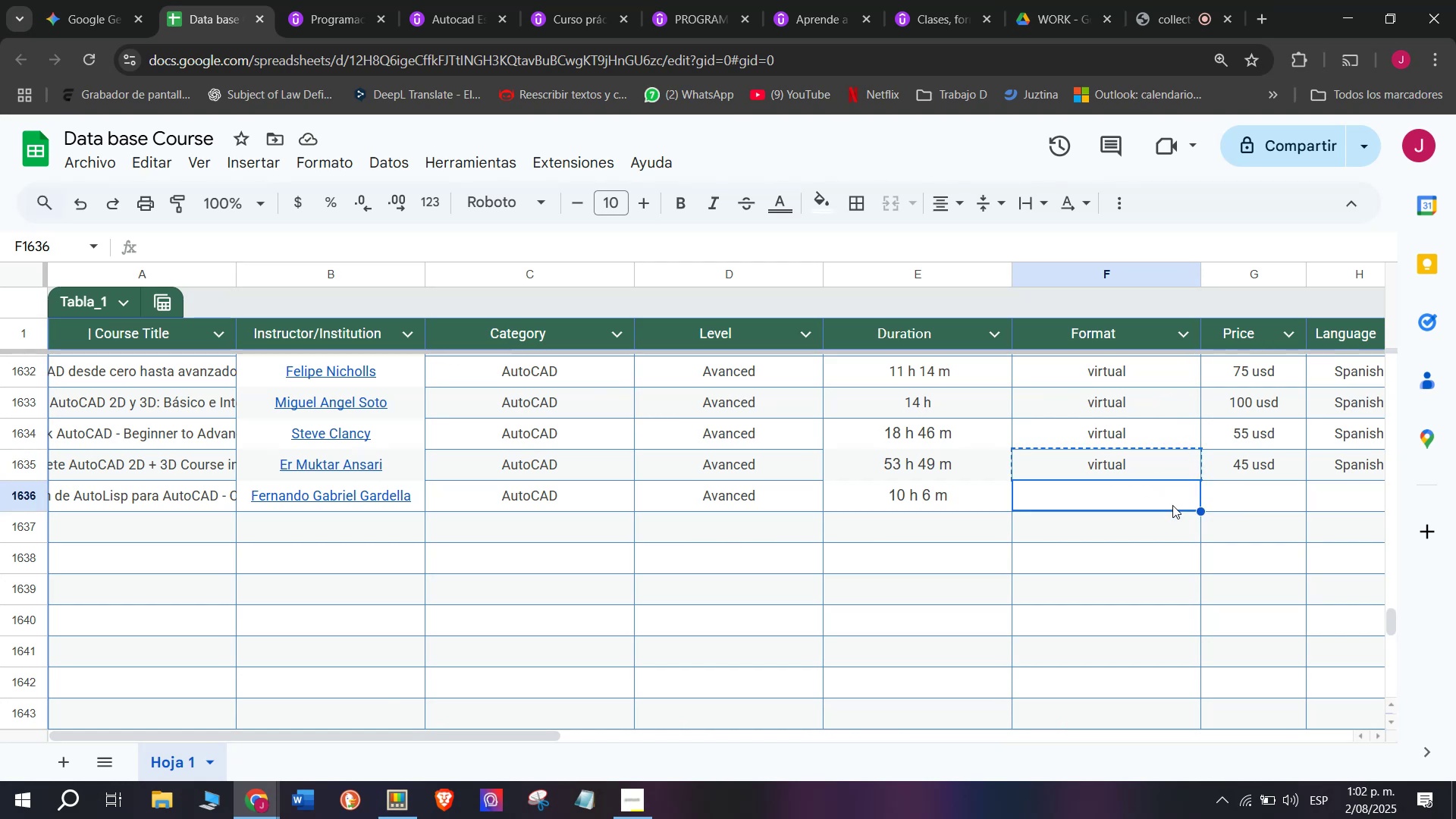 
key(Control+ControlLeft)
 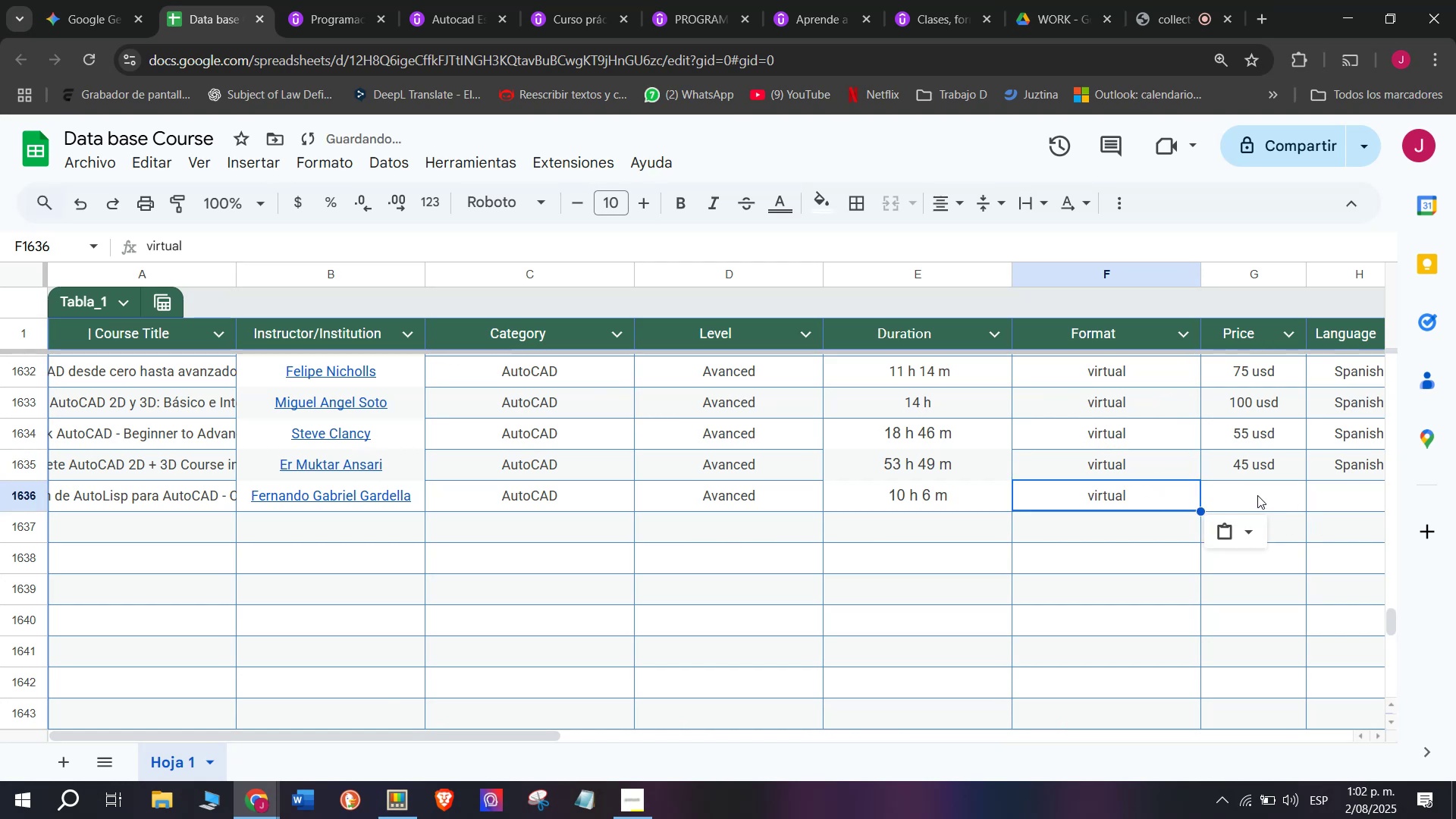 
key(Control+V)
 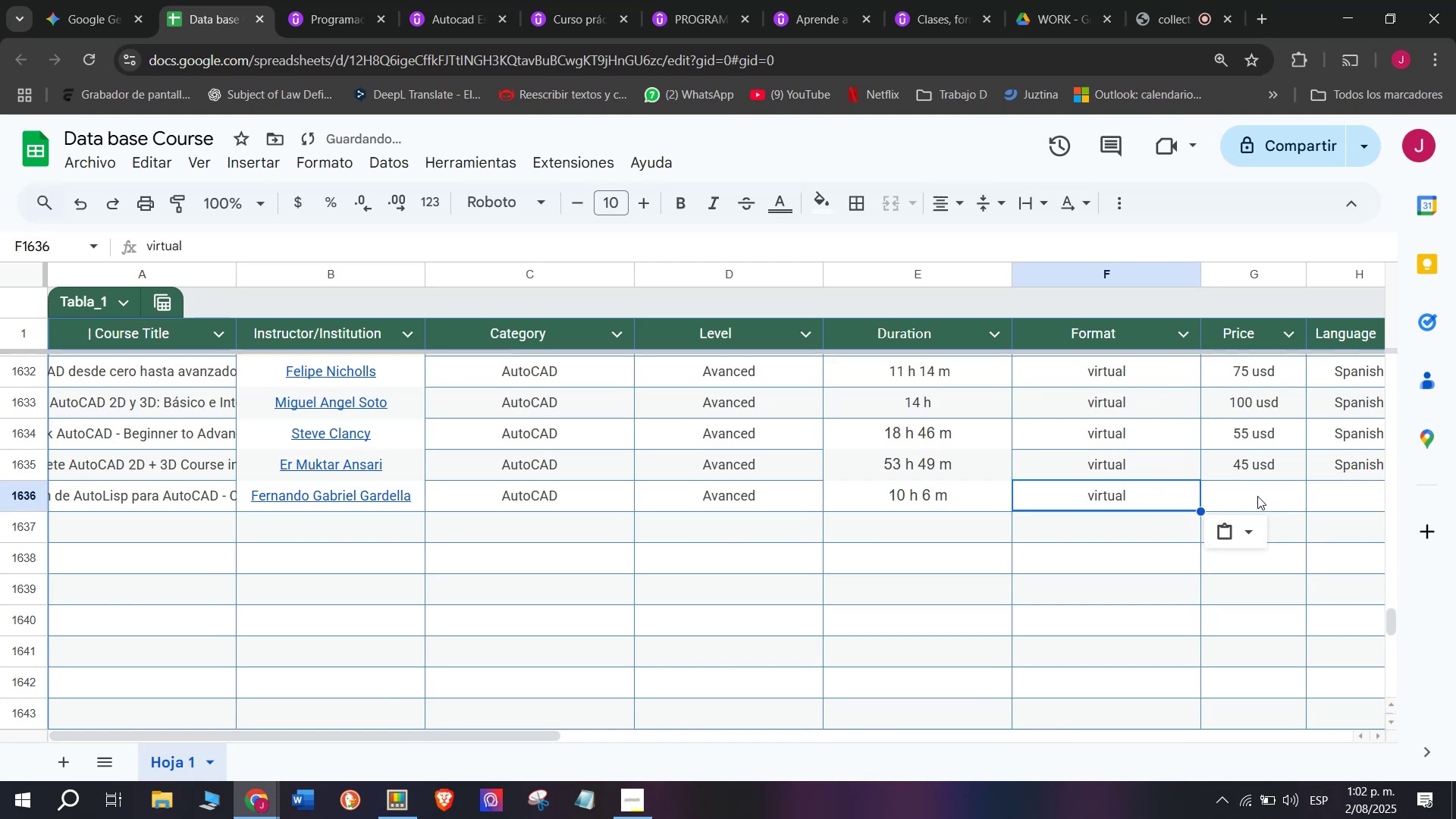 
left_click([1257, 495])
 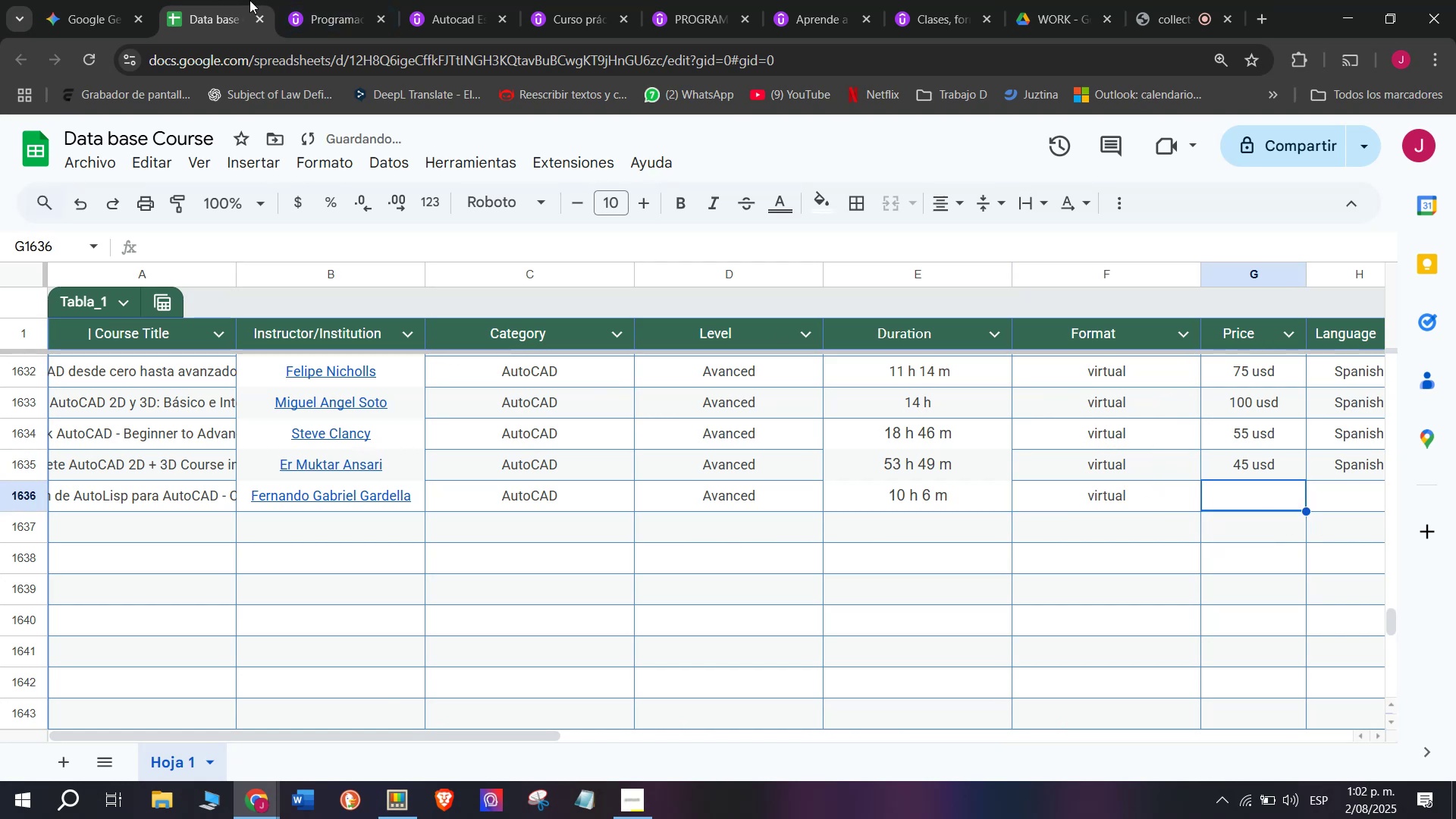 
left_click([293, 0])
 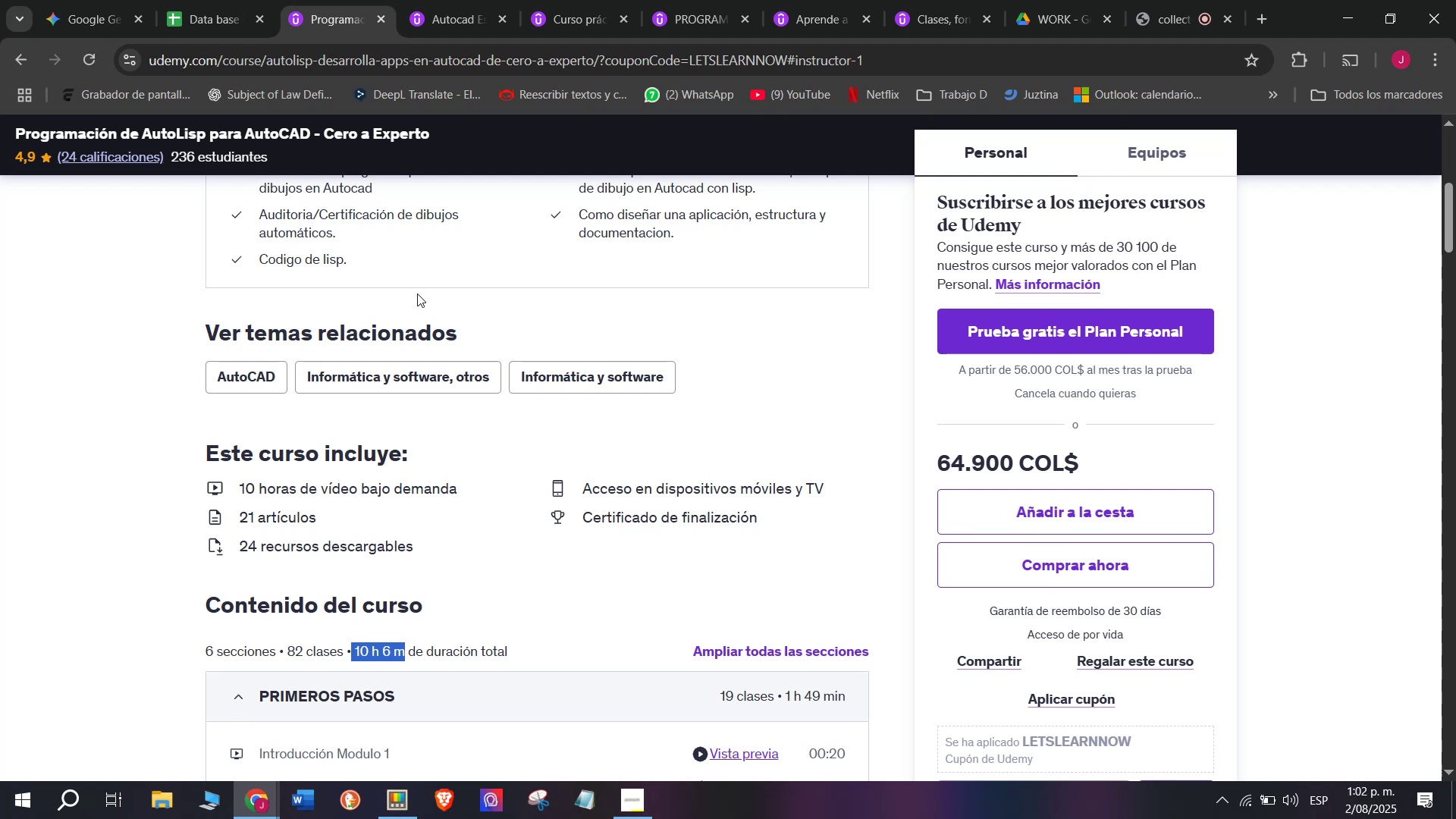 
wait(12.13)
 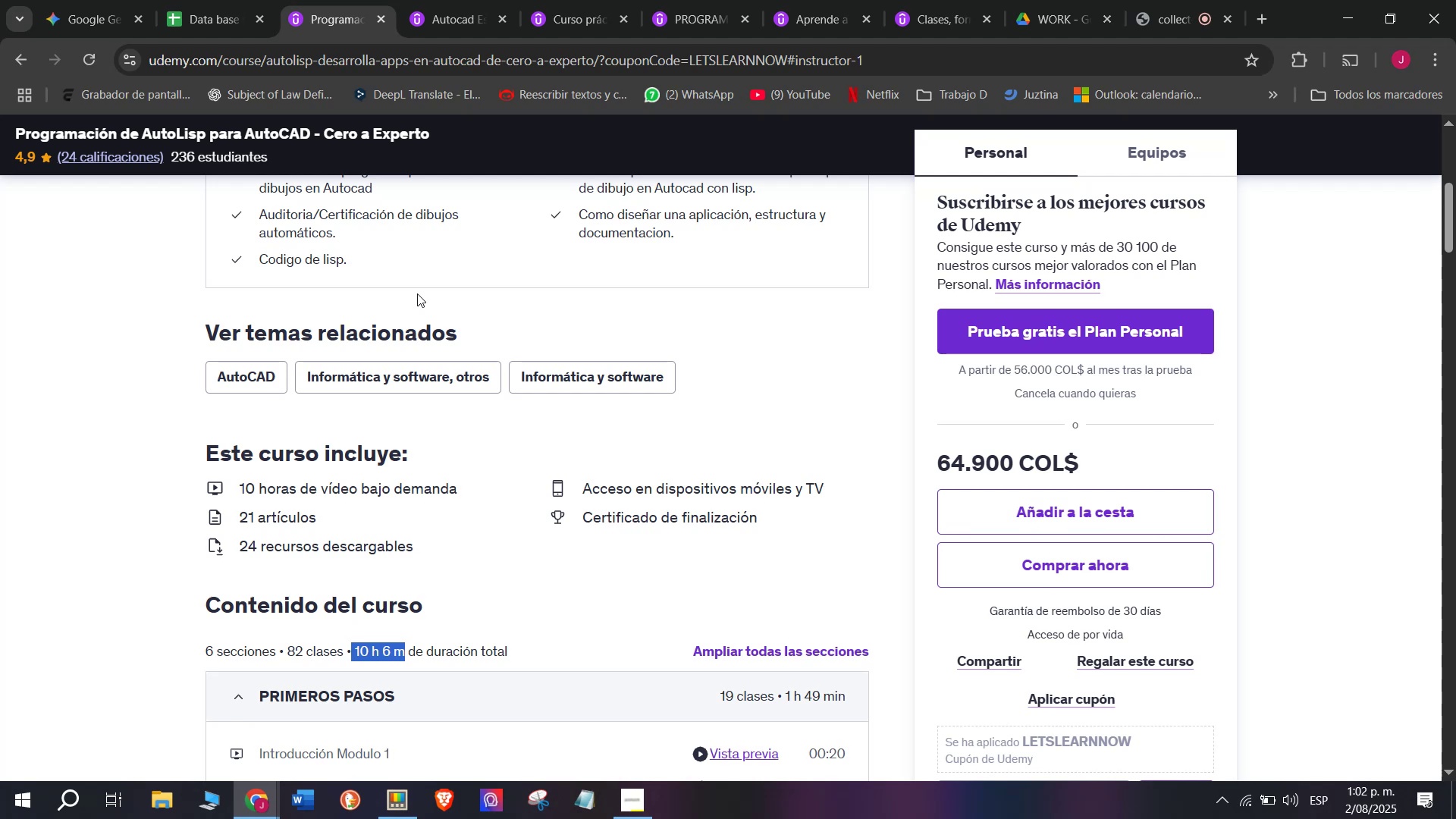 
scroll: coordinate [577, 422], scroll_direction: up, amount: 2.0
 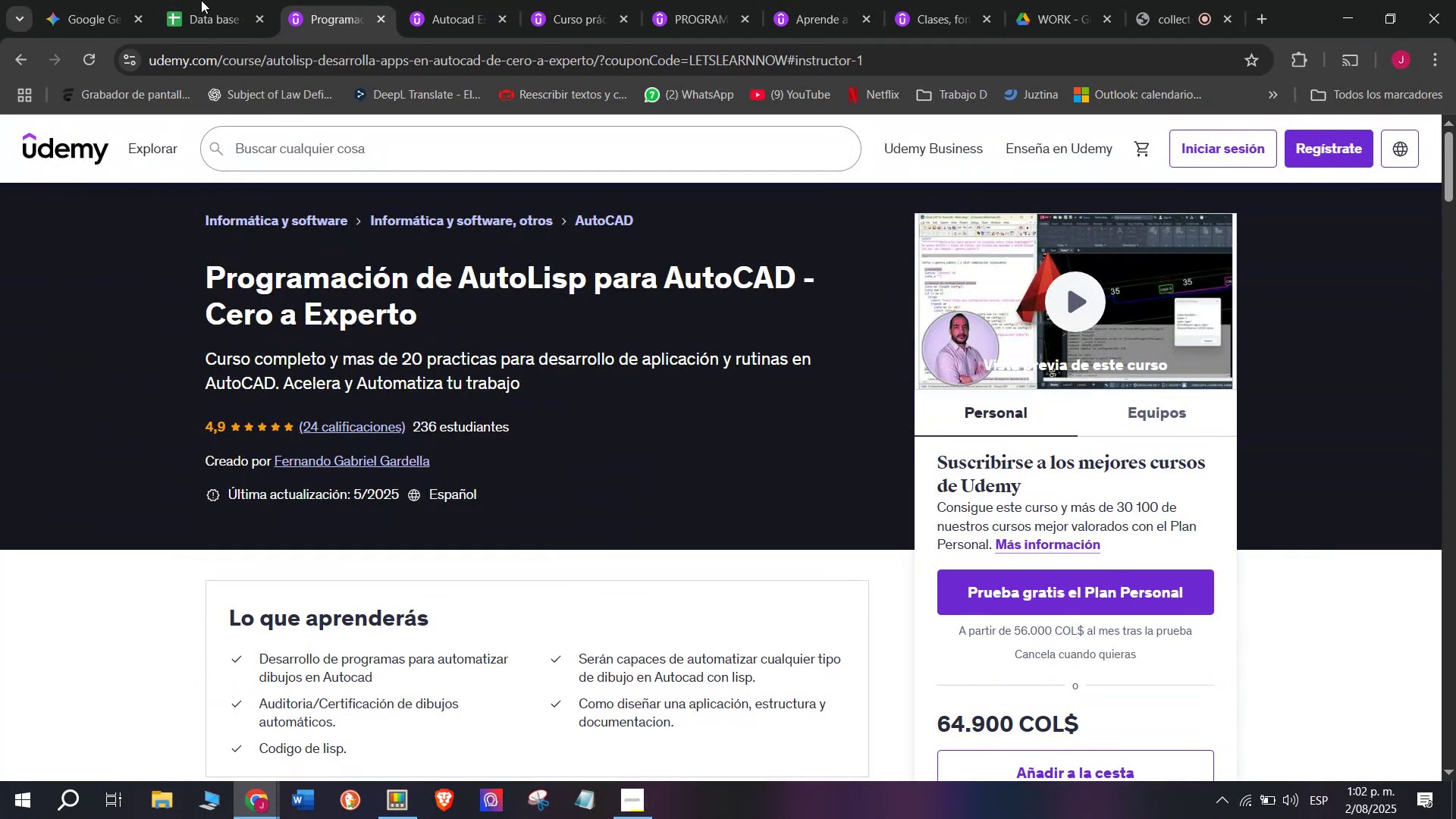 
left_click([174, 0])
 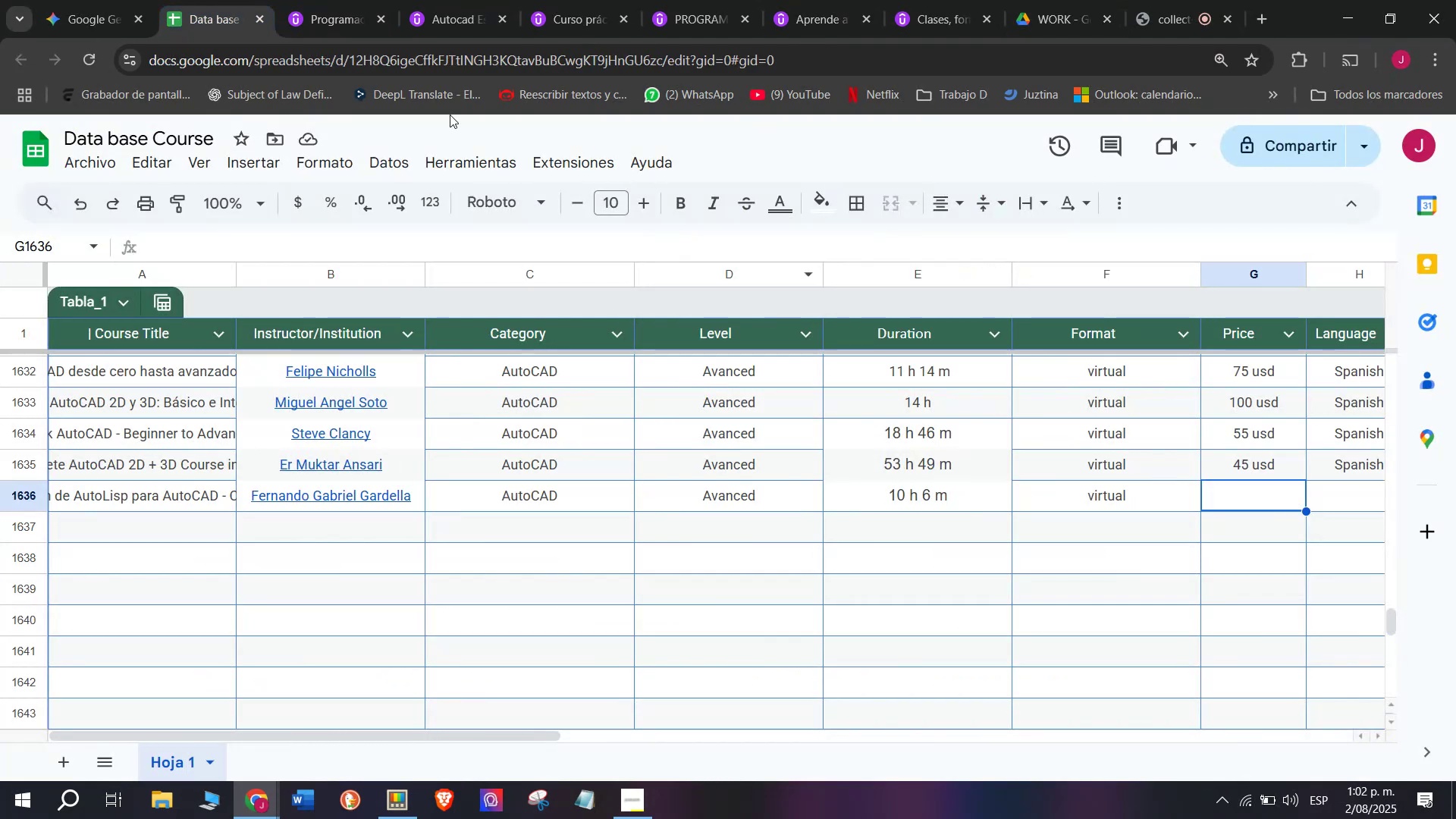 
left_click([367, 0])
 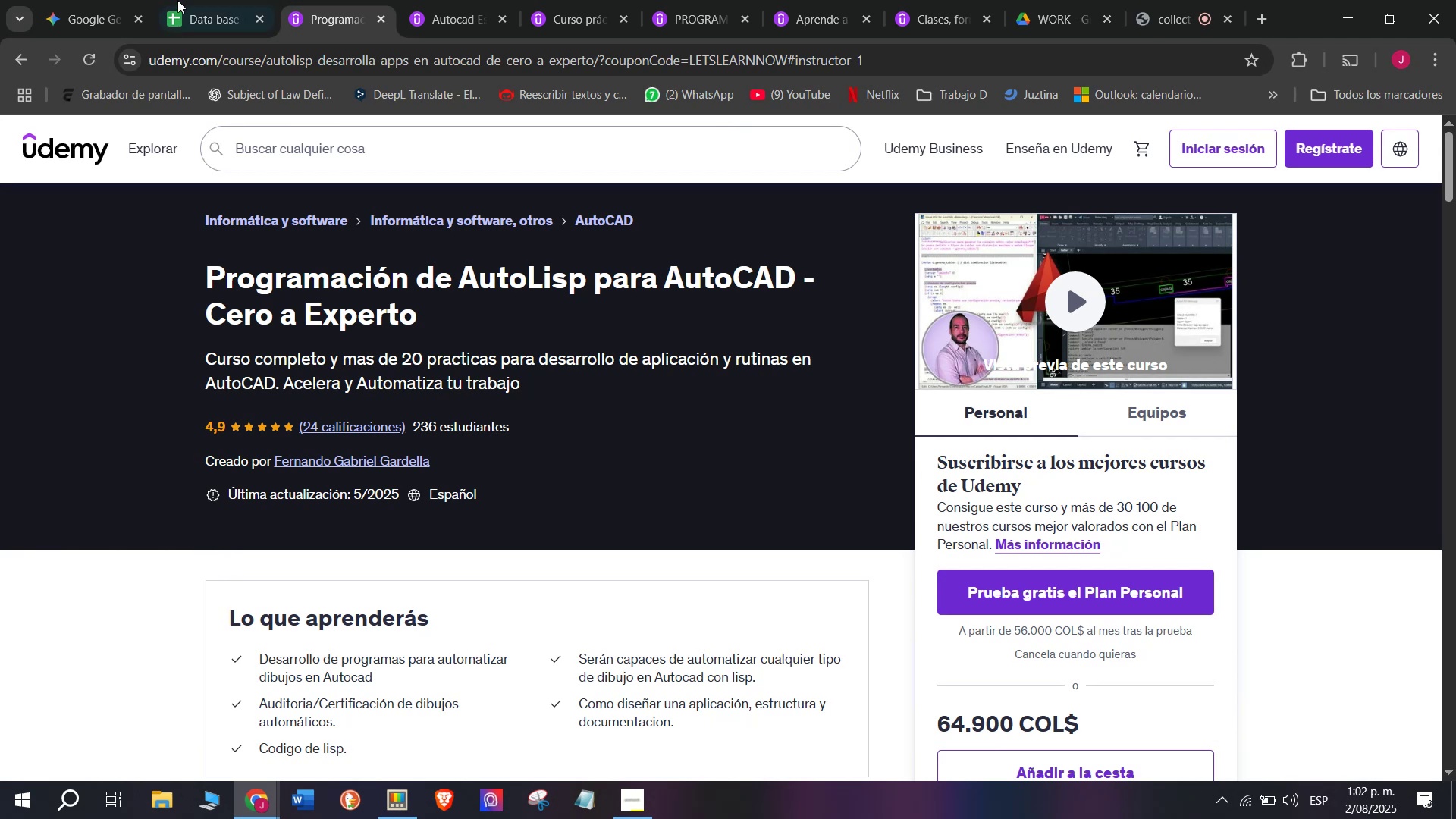 
left_click([204, 0])
 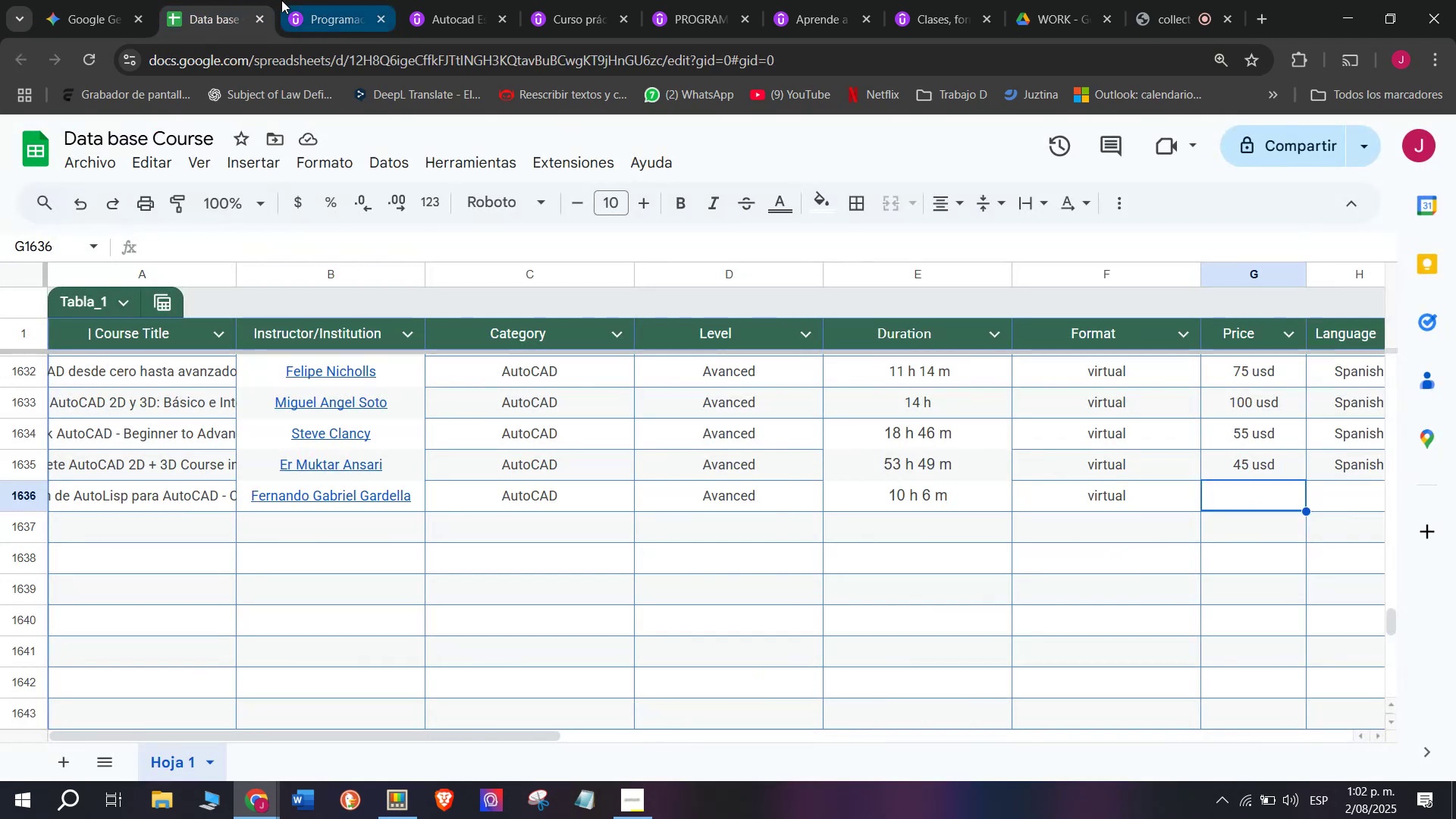 
left_click([281, 0])
 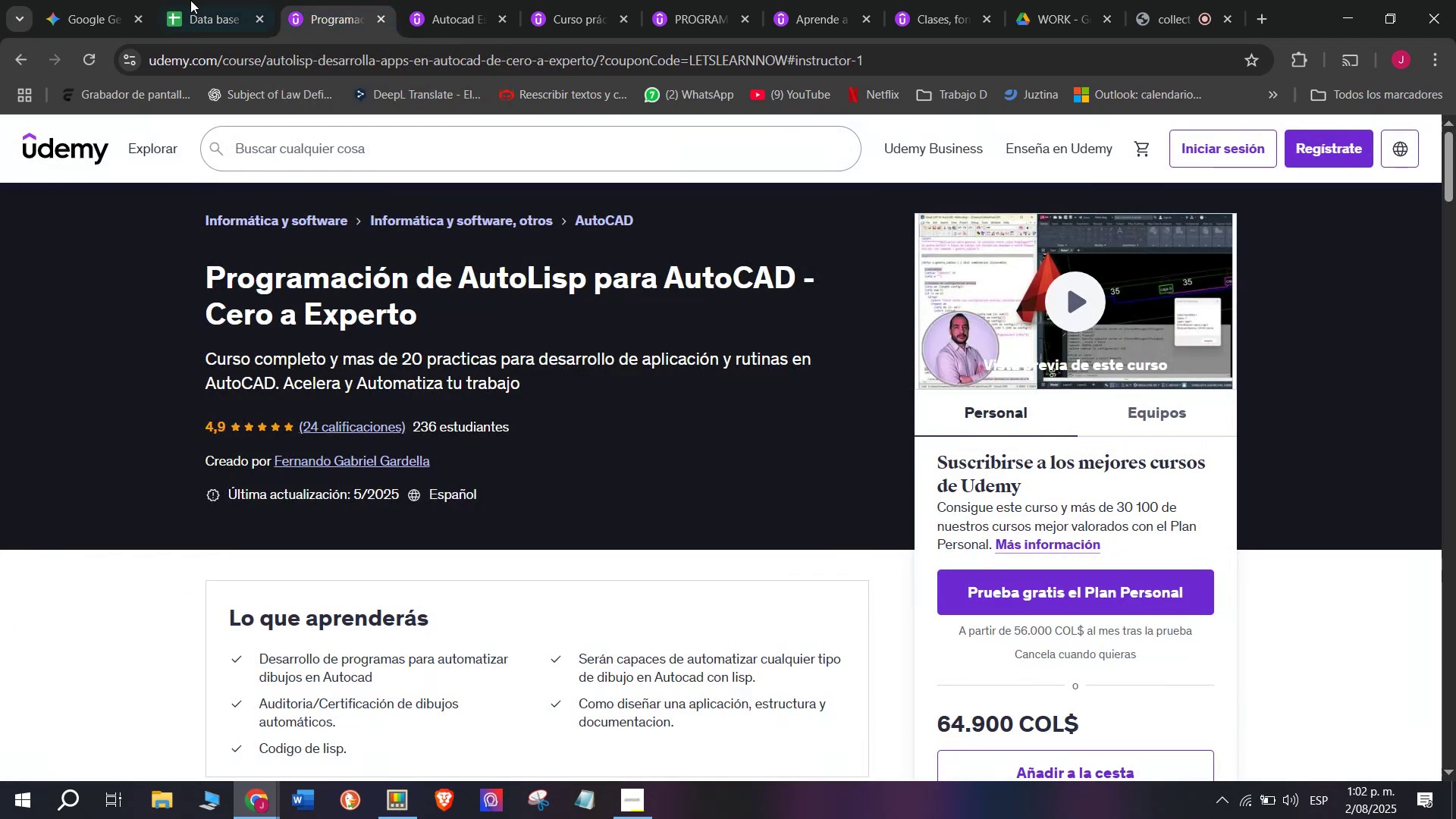 
left_click([190, 0])
 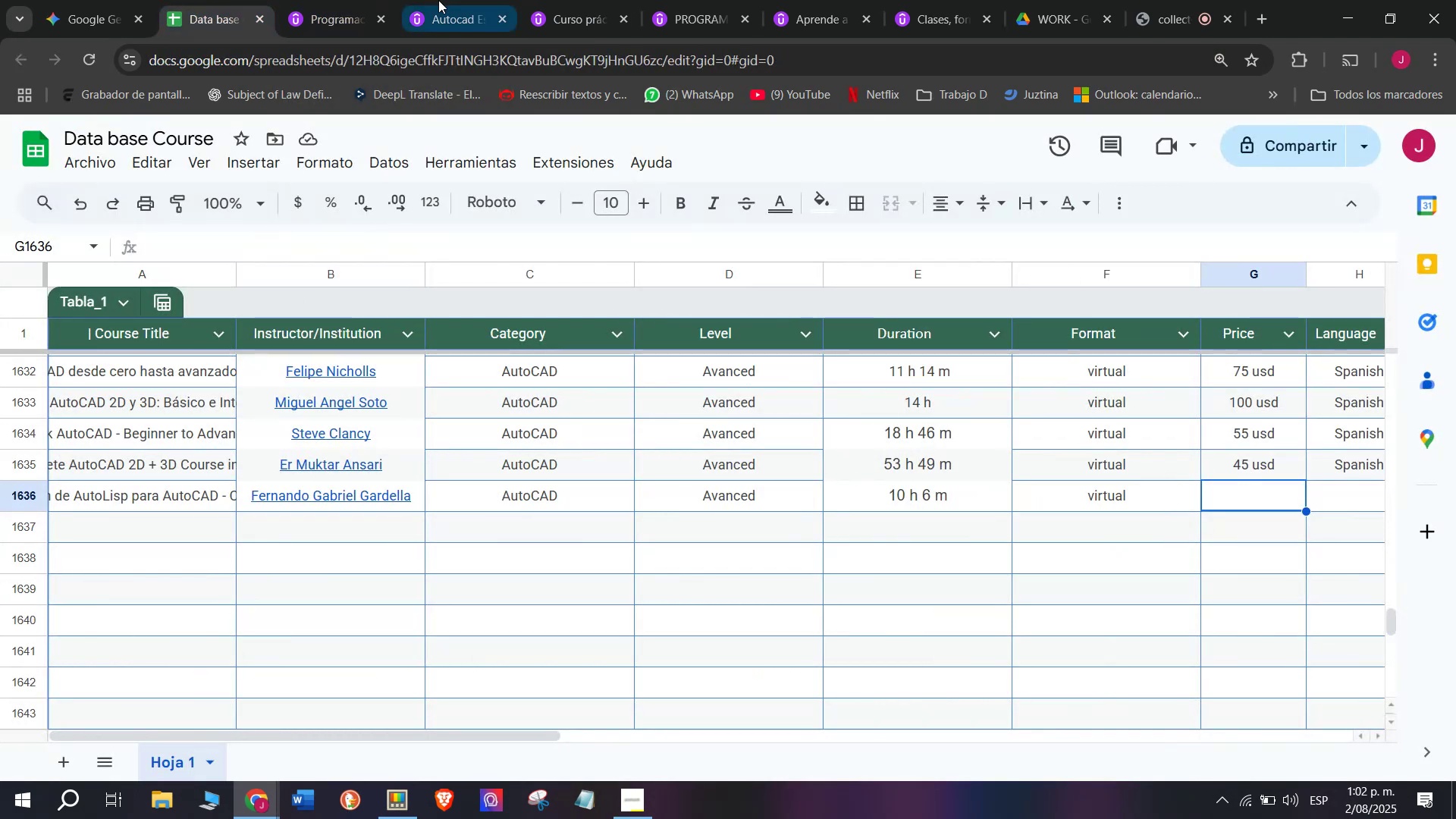 
left_click([381, 0])
 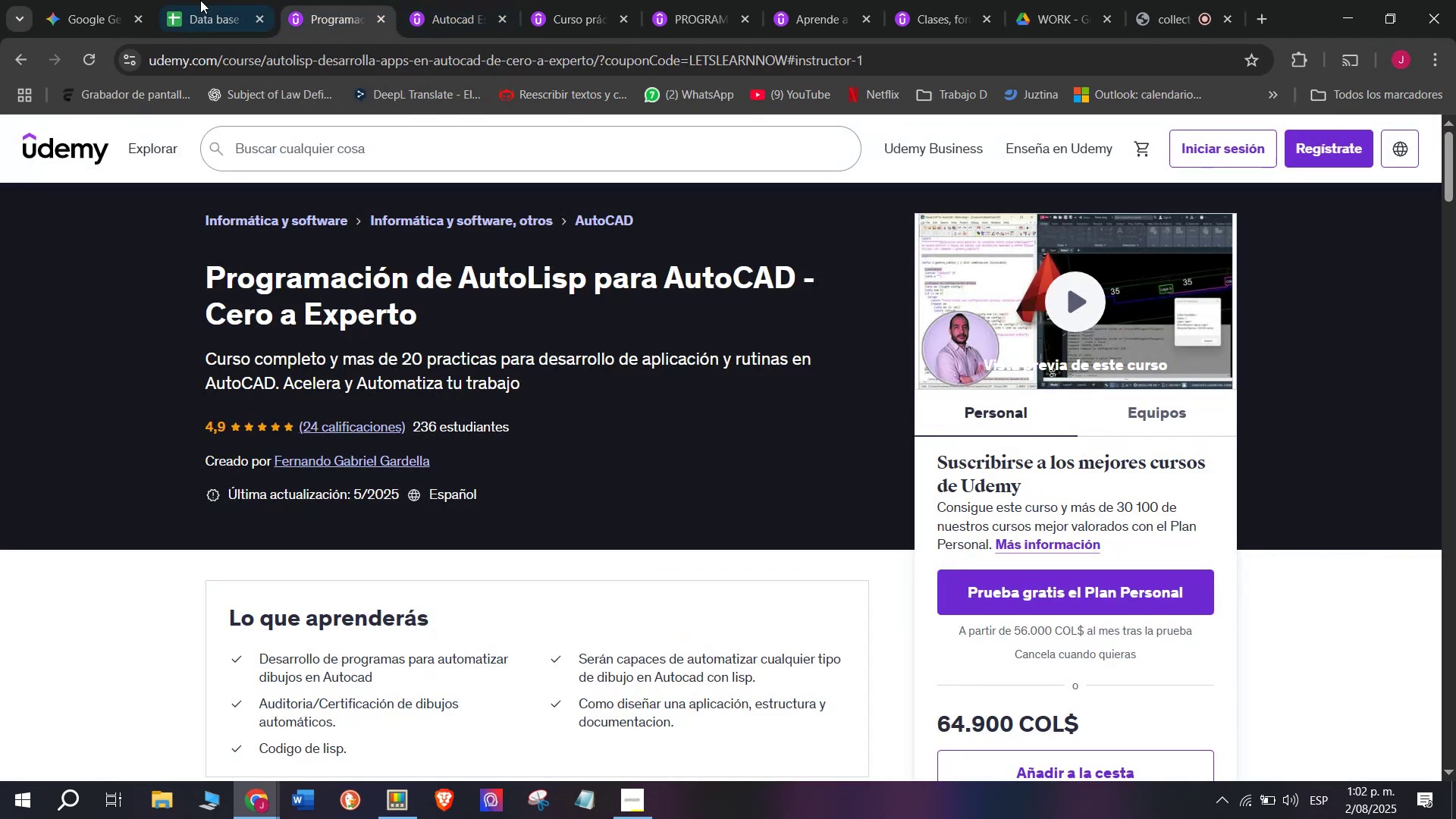 
left_click([188, 0])
 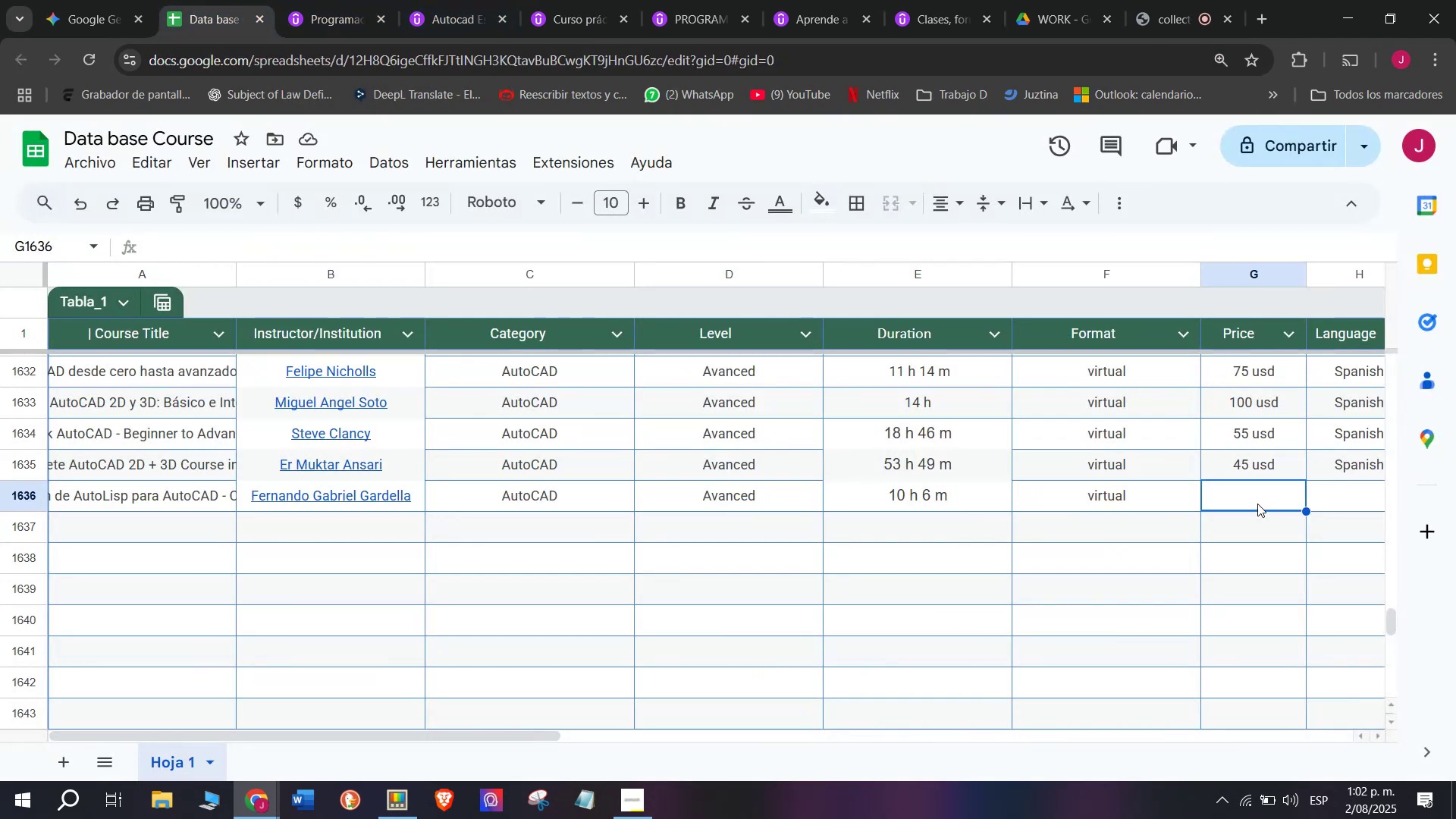 
type(15 usd)
 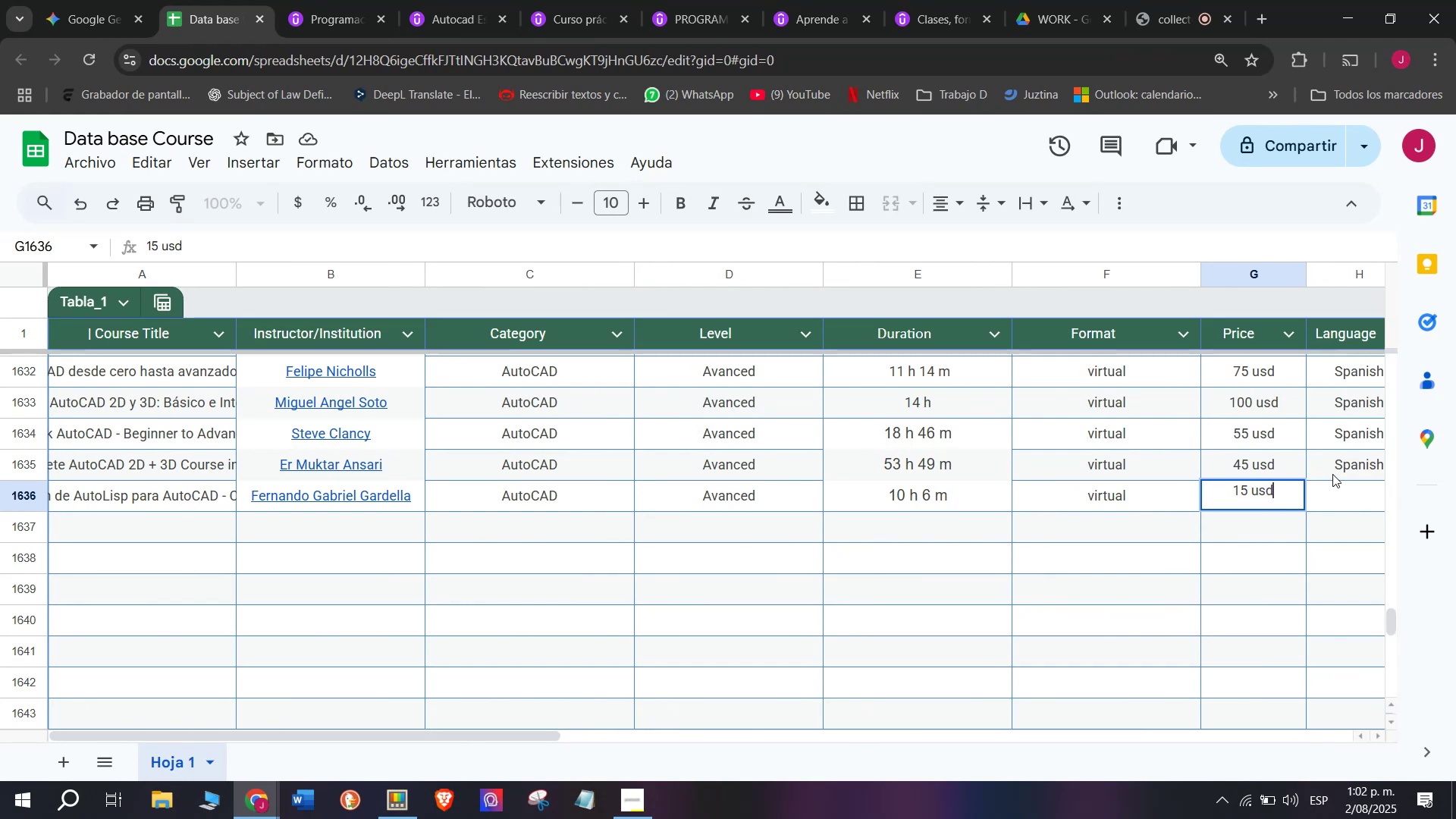 
key(Control+ControlLeft)
 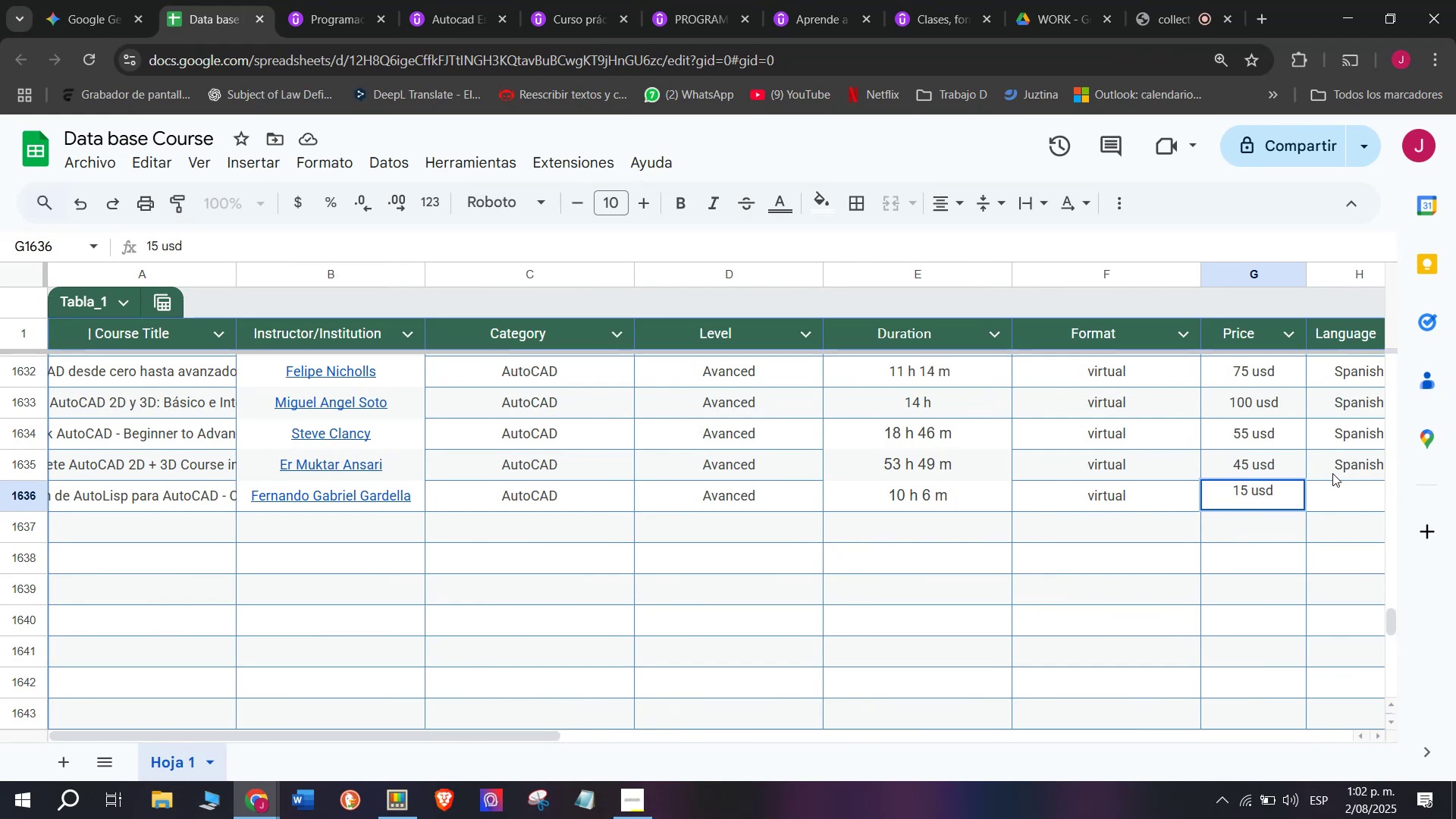 
key(Break)
 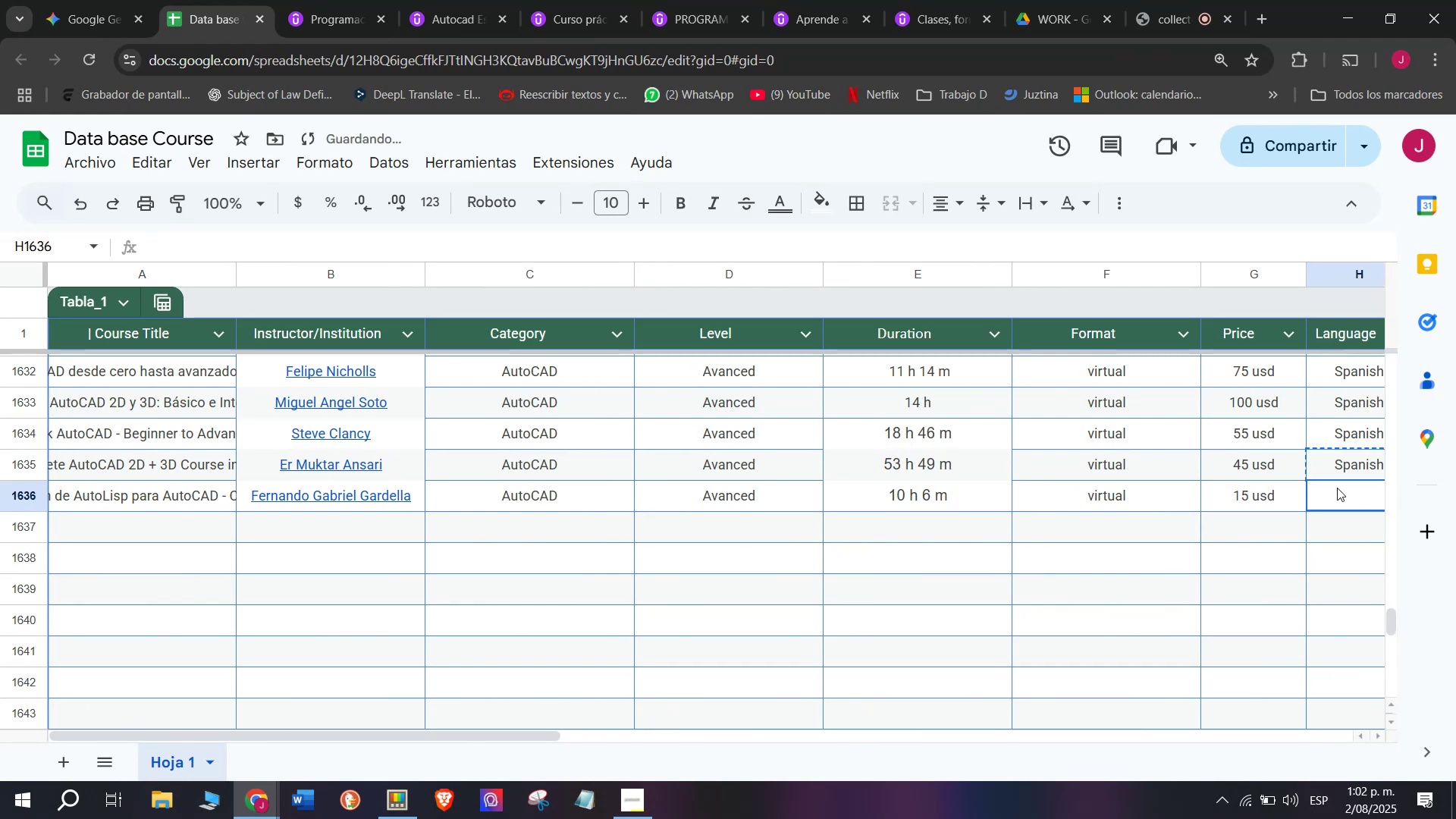 
key(Control+C)
 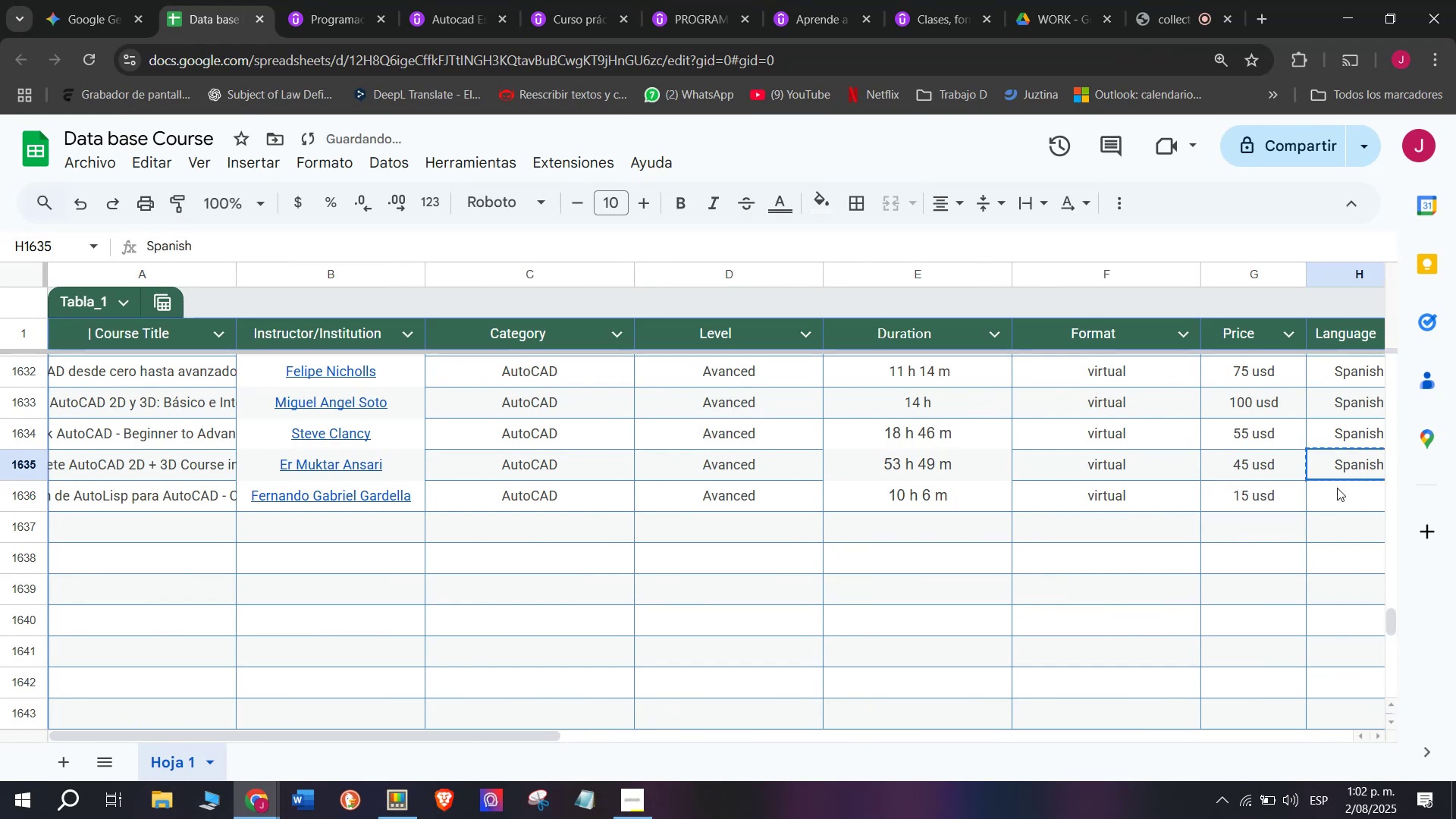 
left_click([1337, 488])
 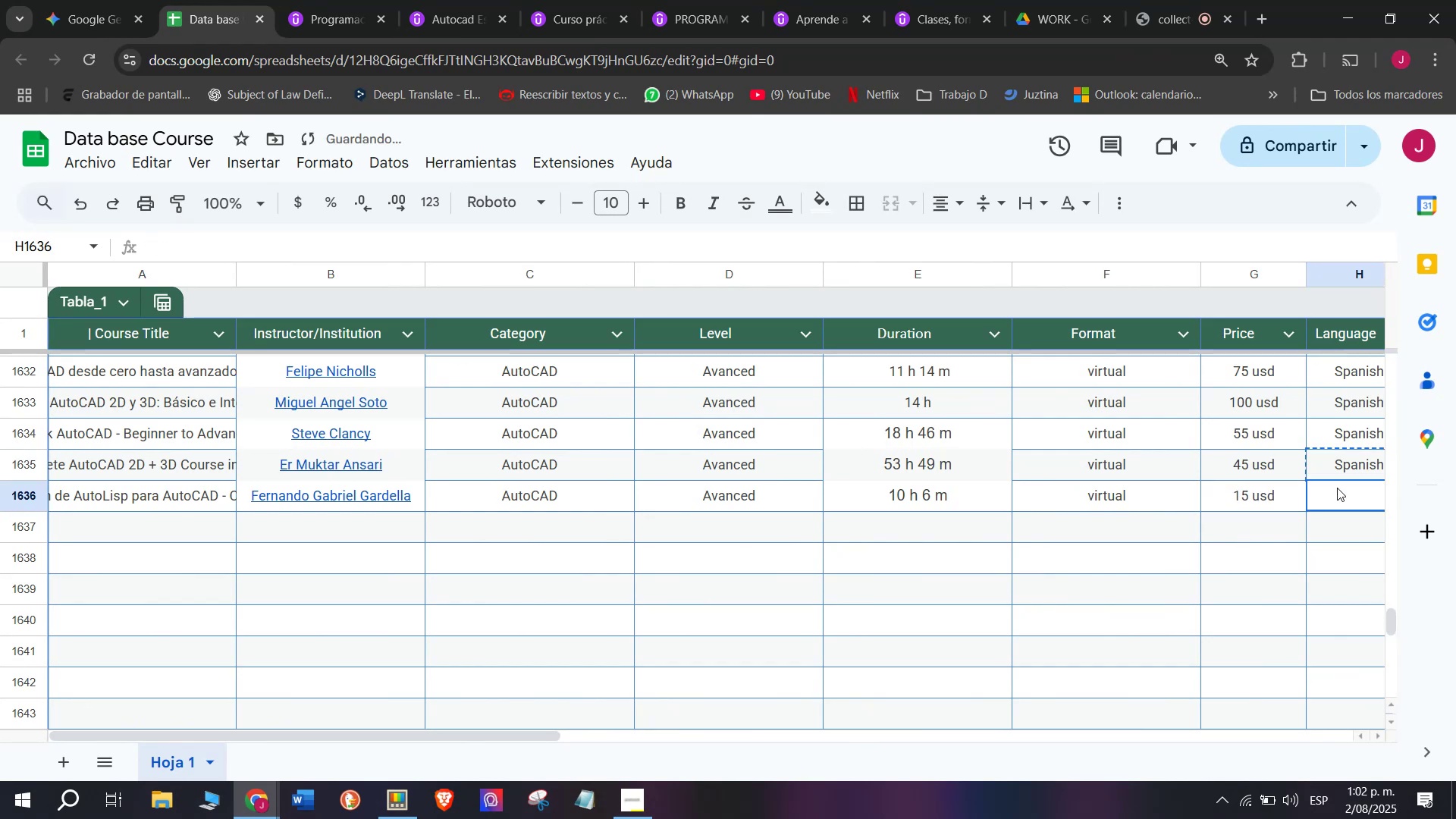 
key(Z)
 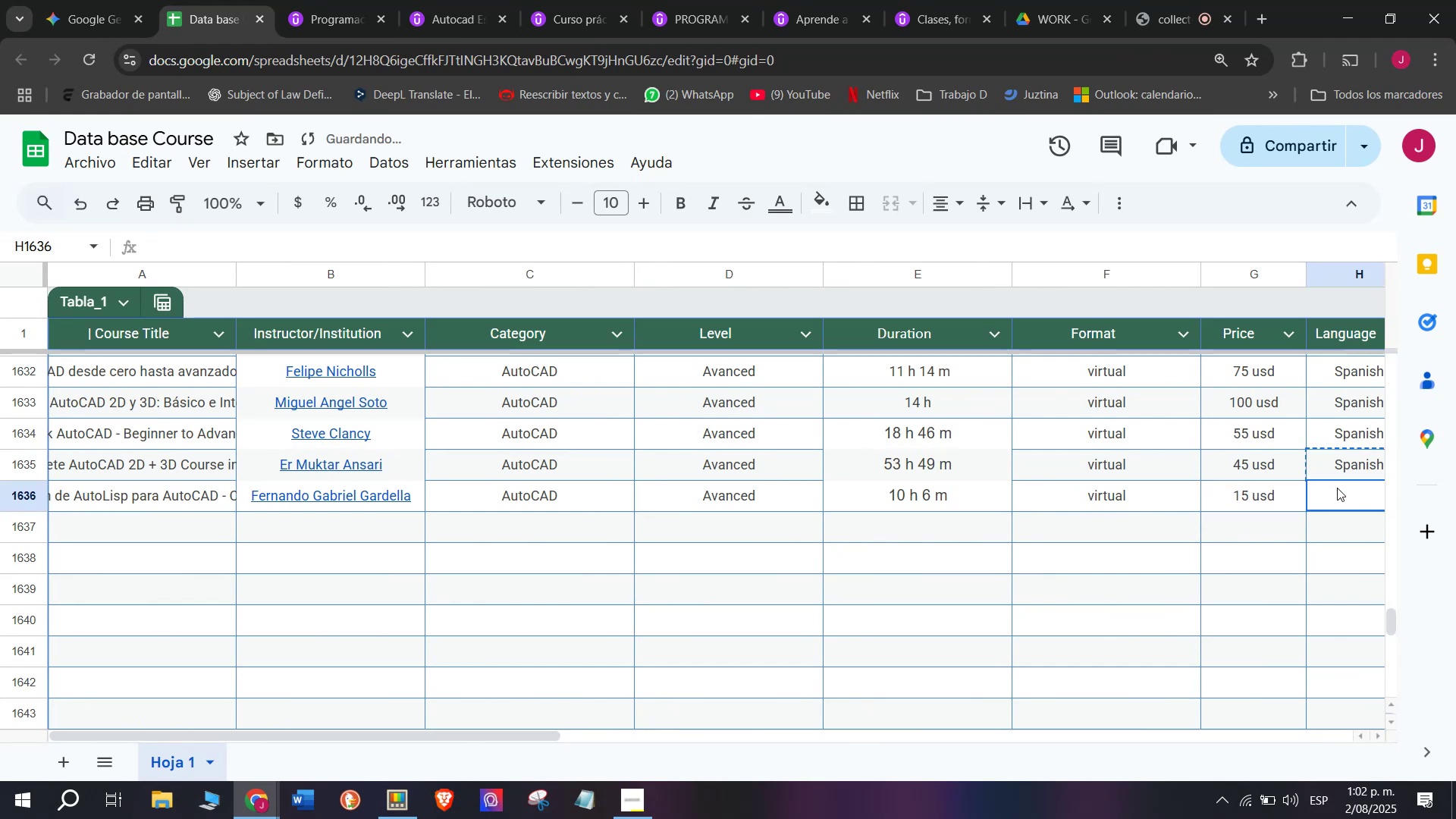 
key(Control+ControlLeft)
 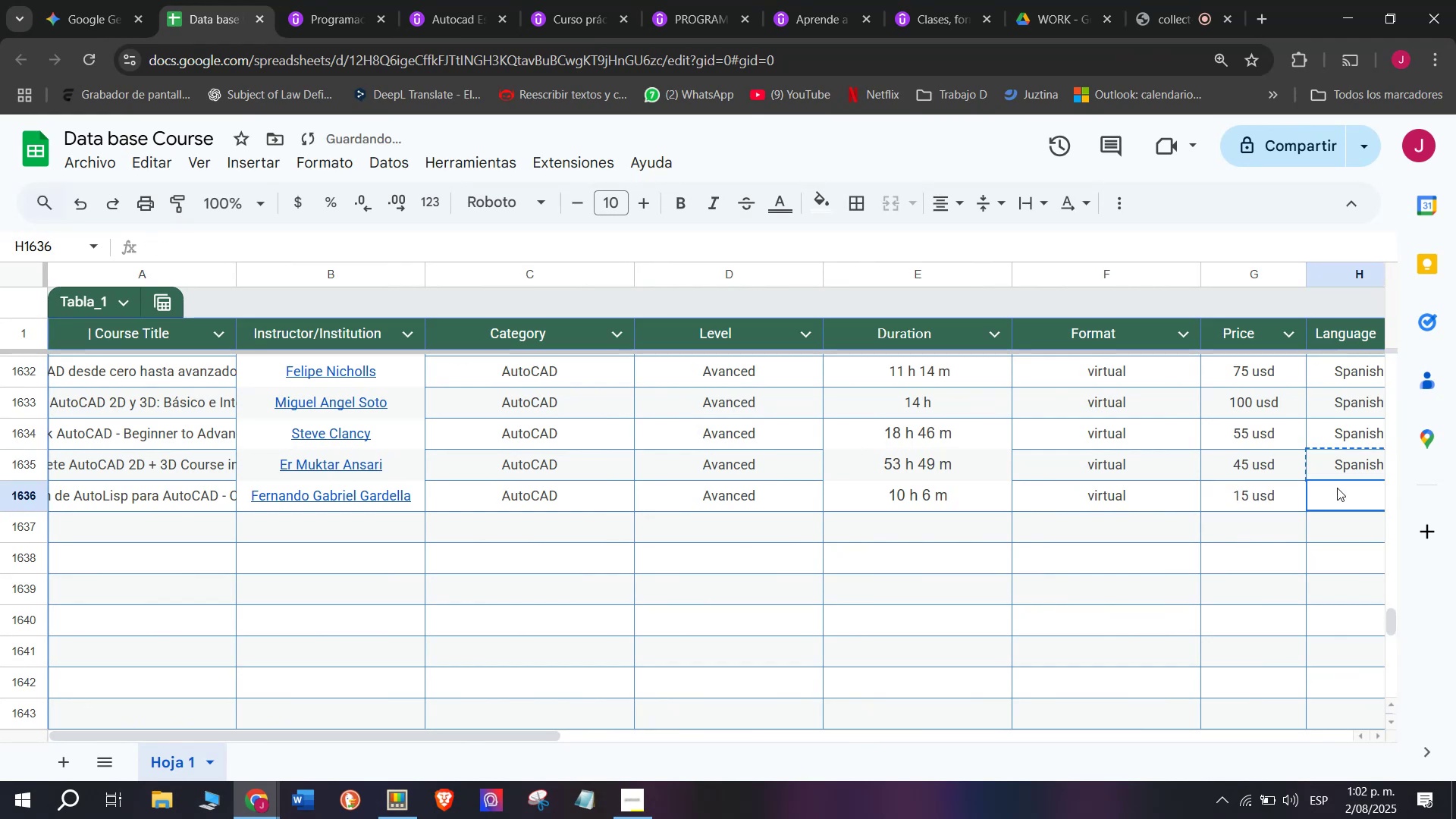 
key(Control+V)
 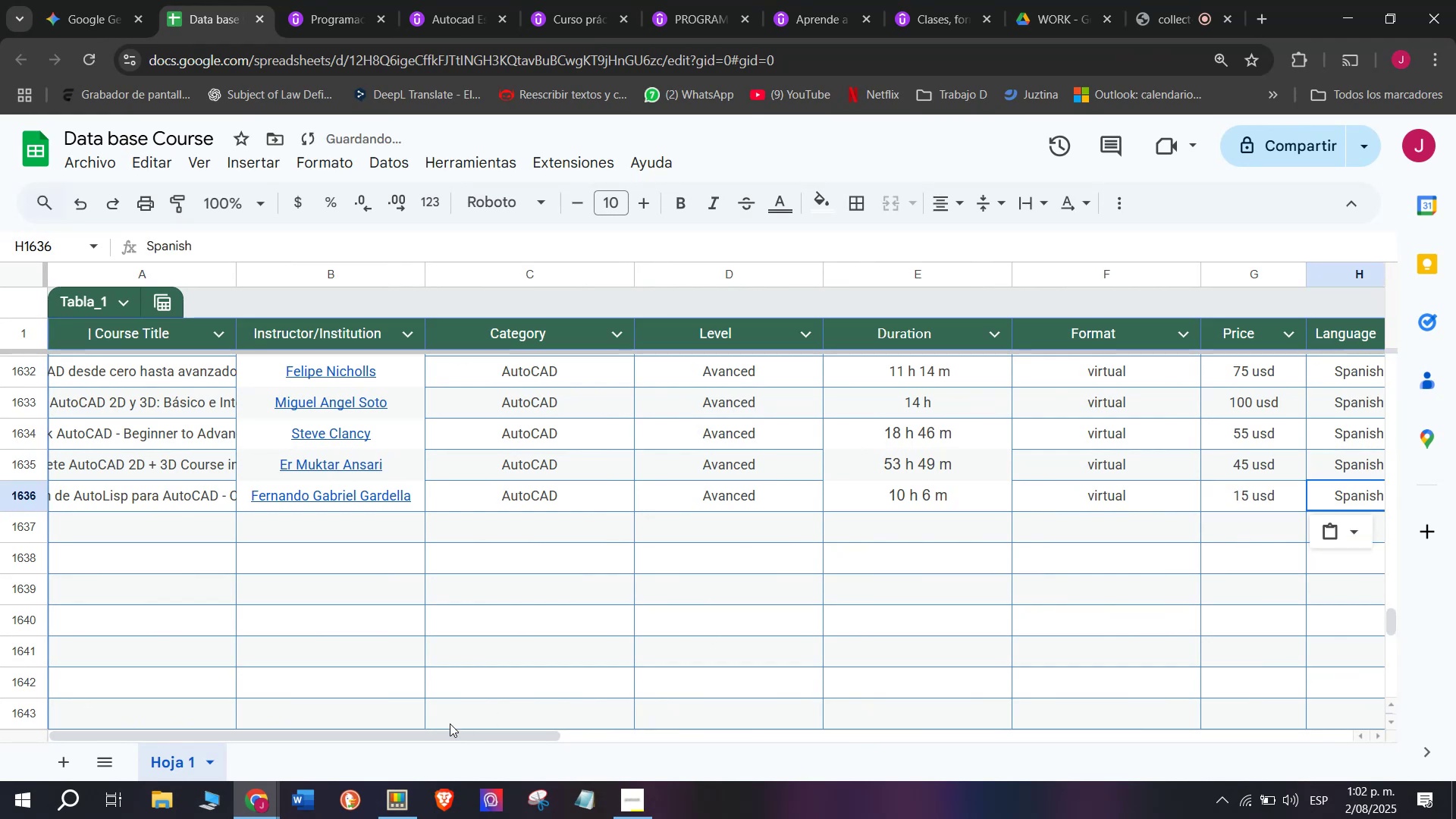 
left_click_drag(start_coordinate=[453, 734], to_coordinate=[758, 748])
 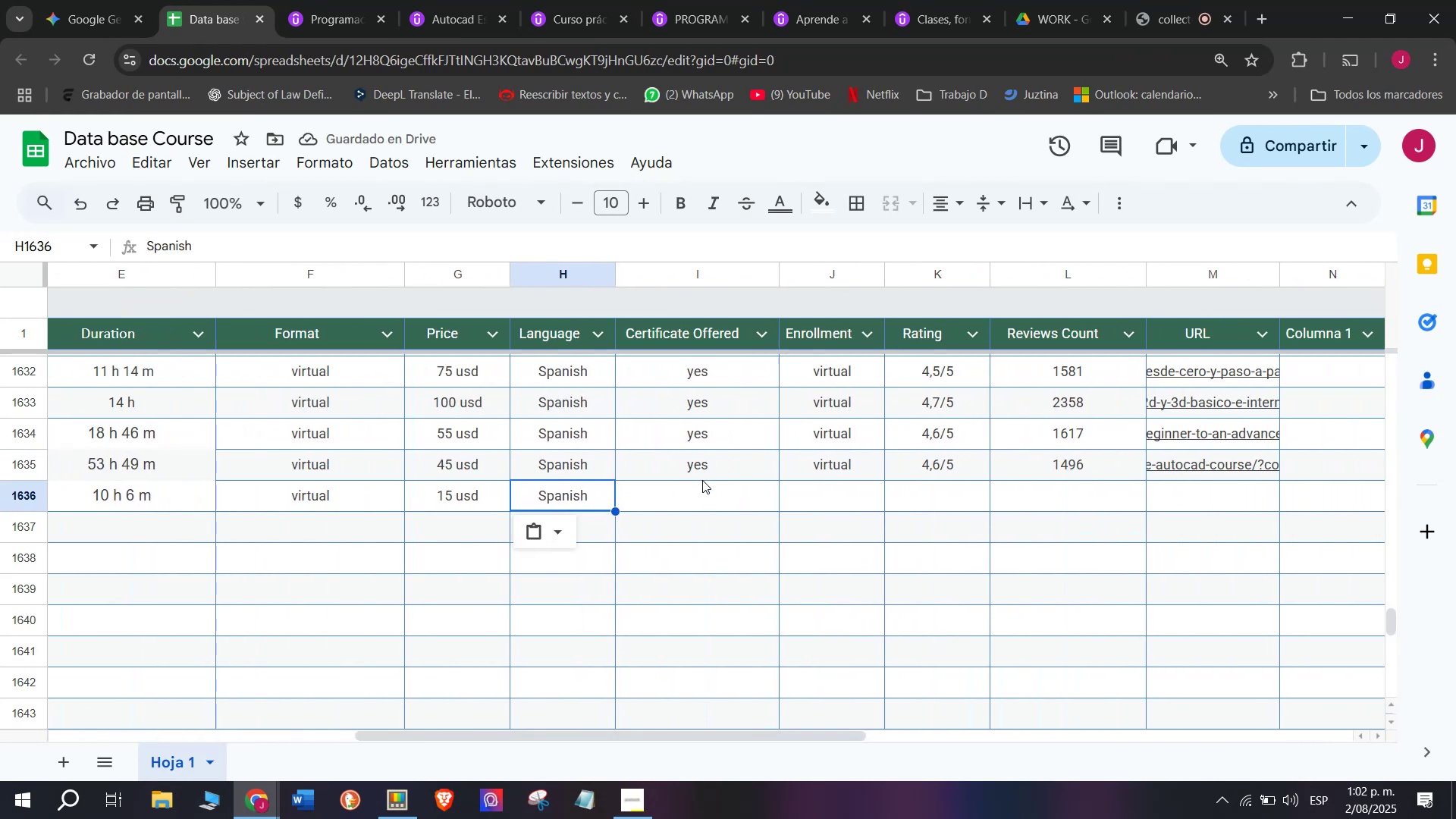 
left_click([702, 478])
 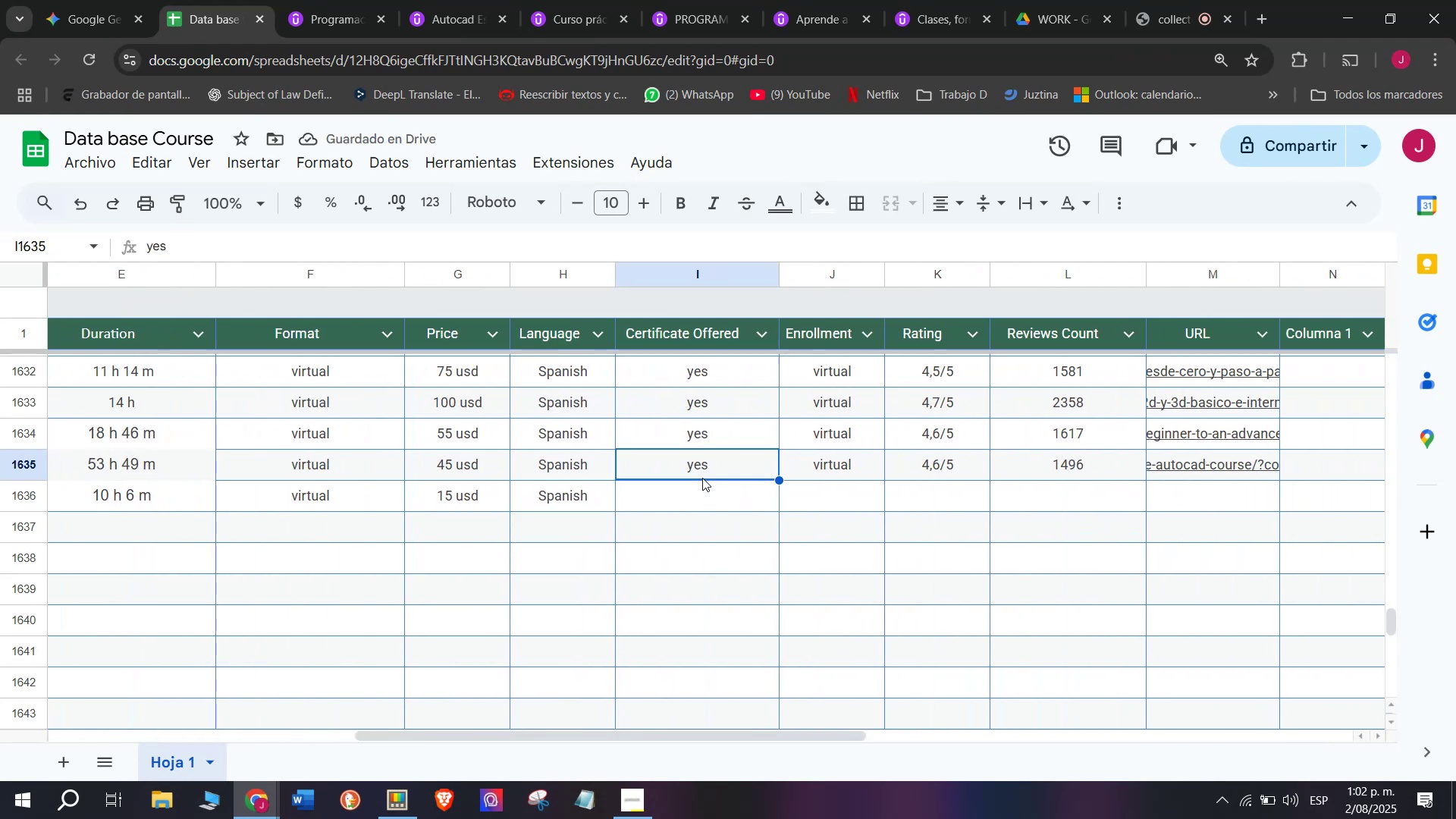 
key(Control+ControlLeft)
 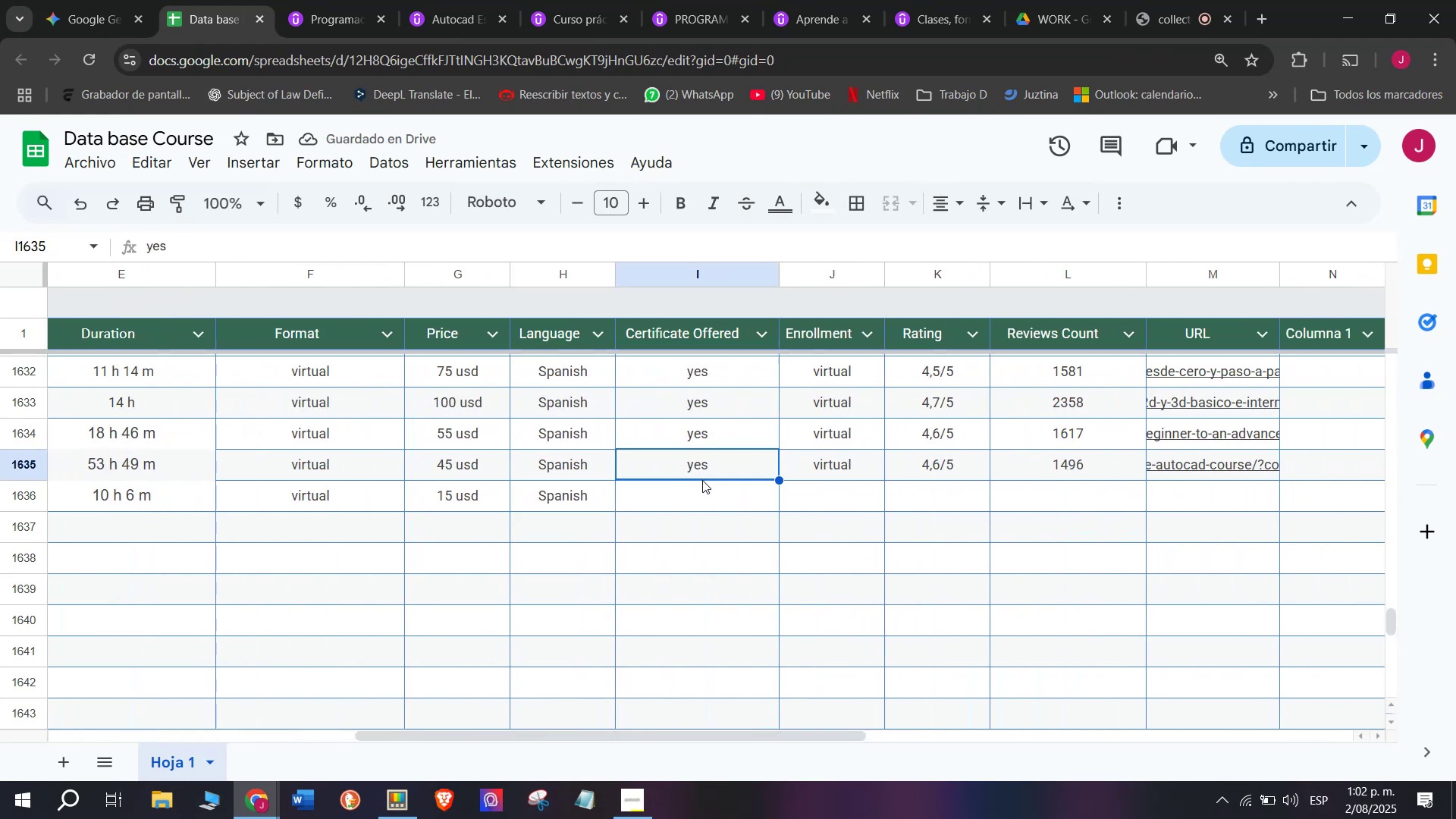 
key(Break)
 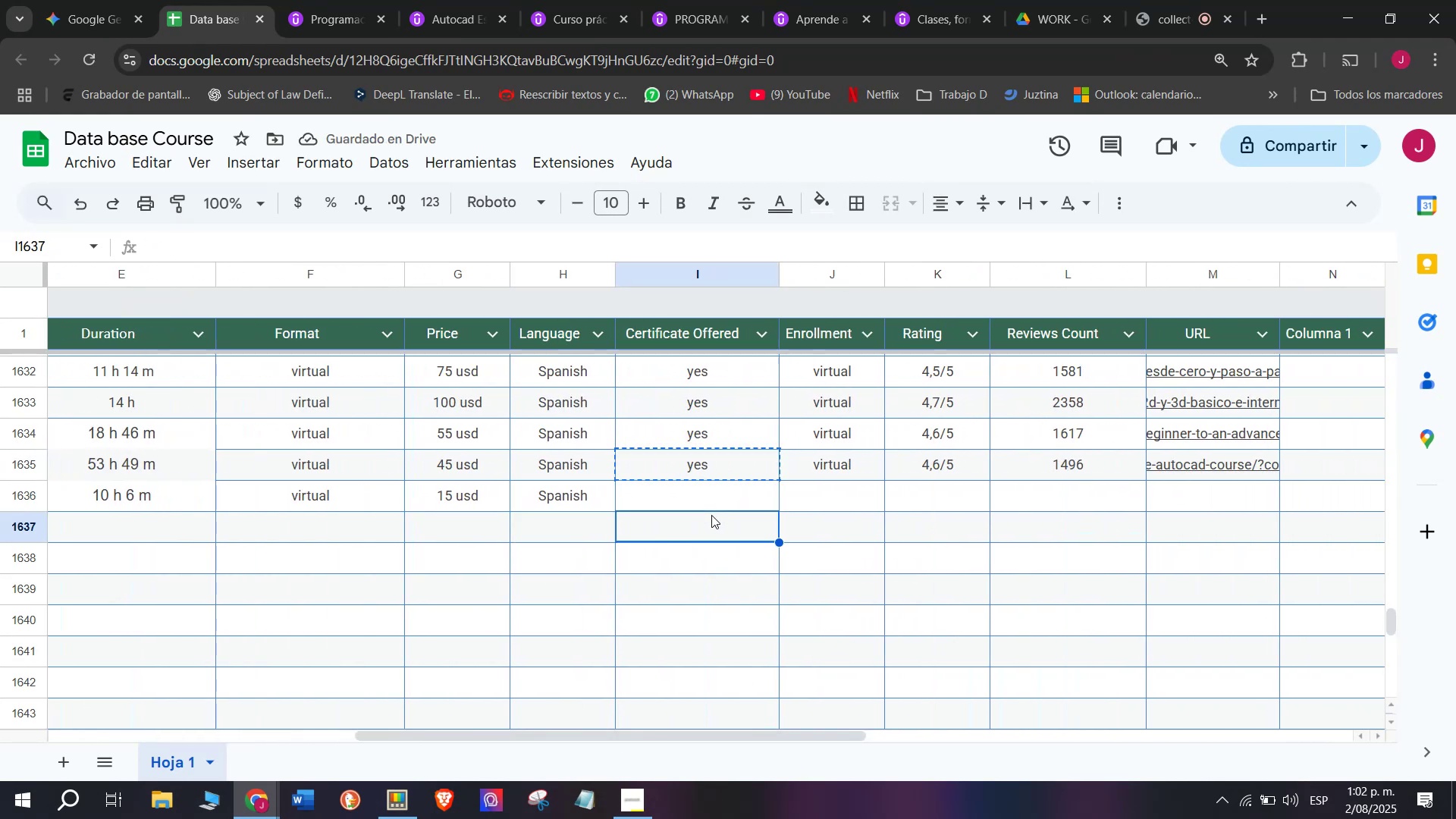 
key(Control+C)
 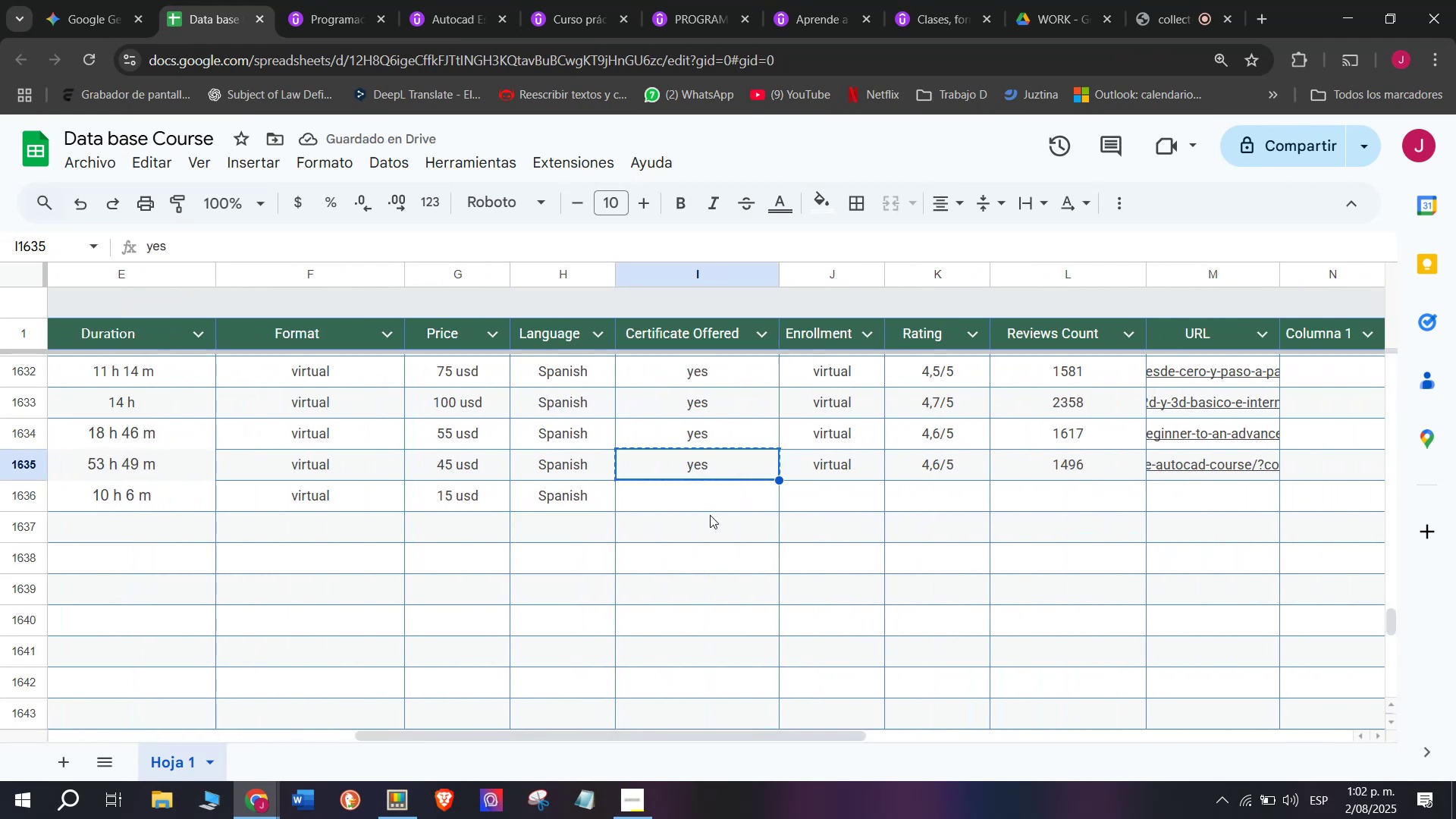 
double_click([710, 515])
 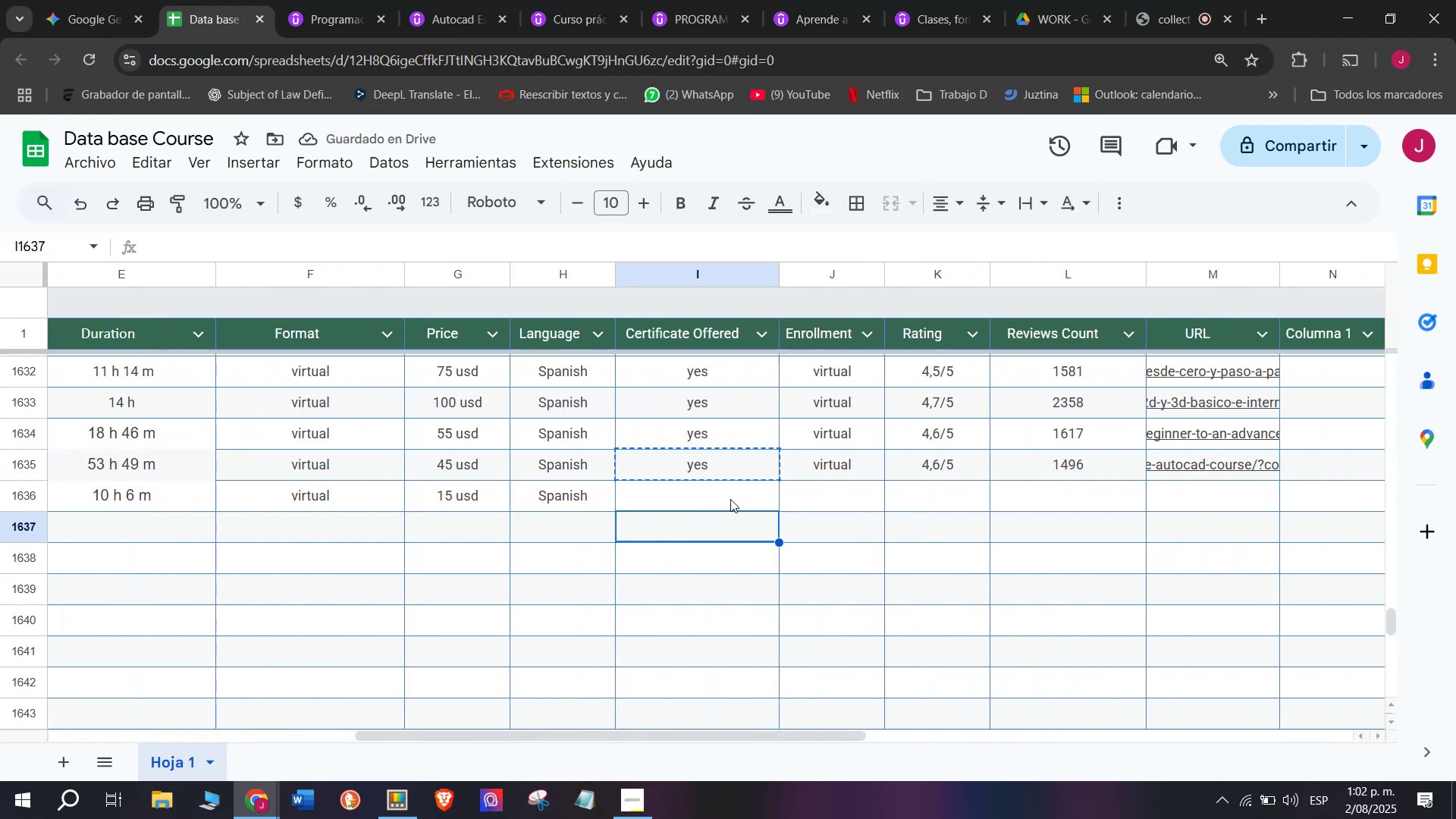 
triple_click([730, 499])
 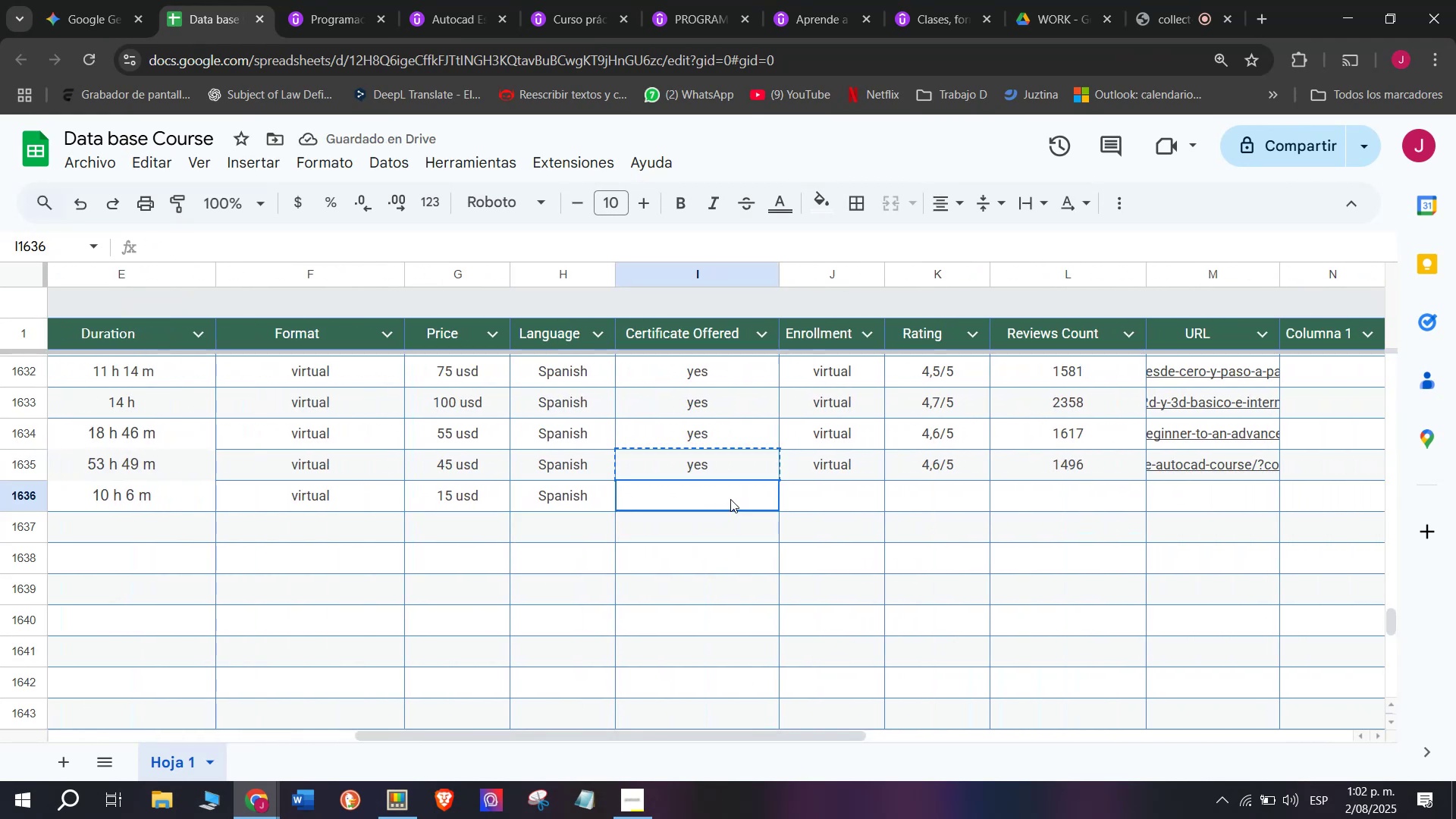 
key(Z)
 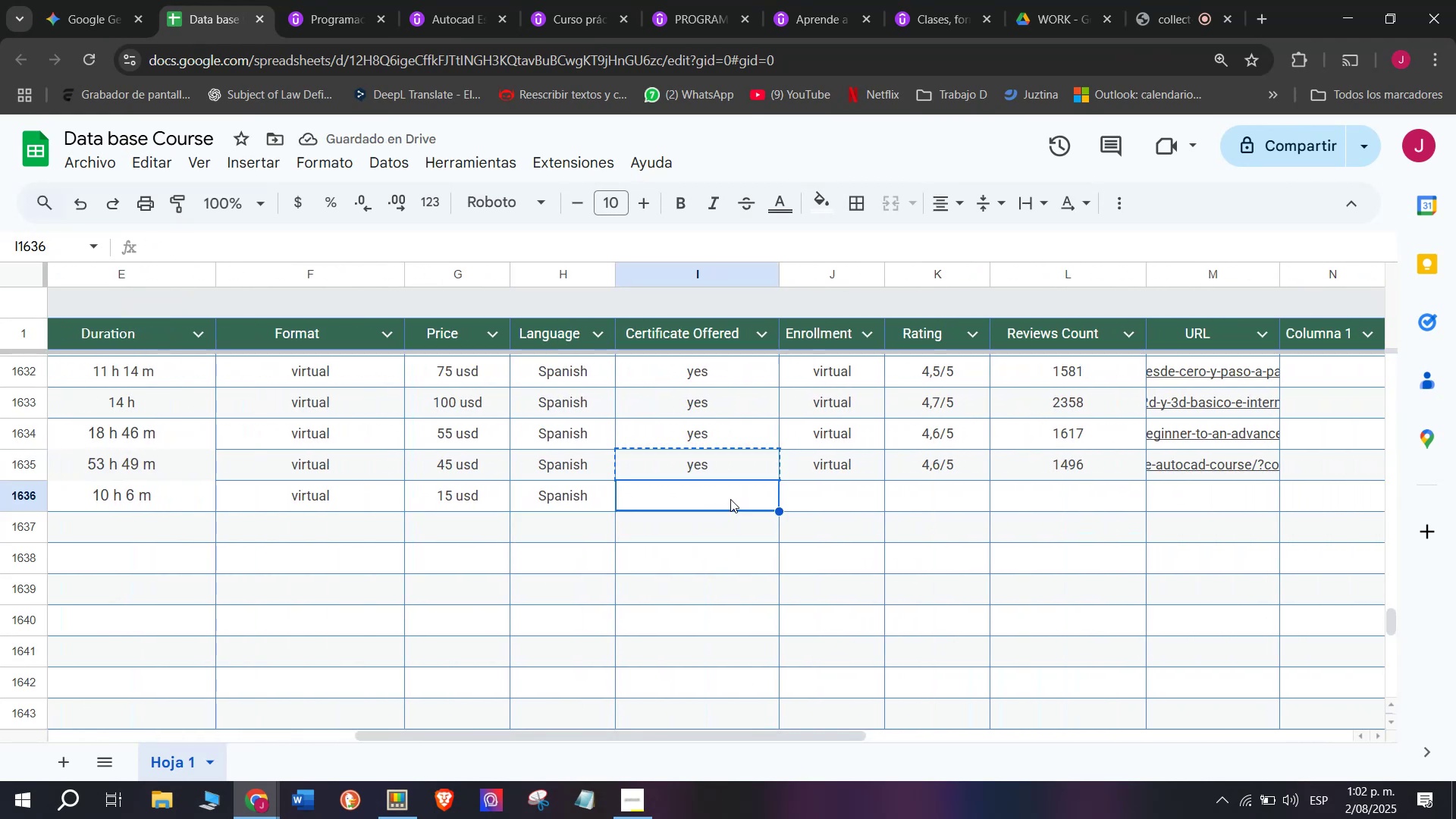 
key(Control+ControlLeft)
 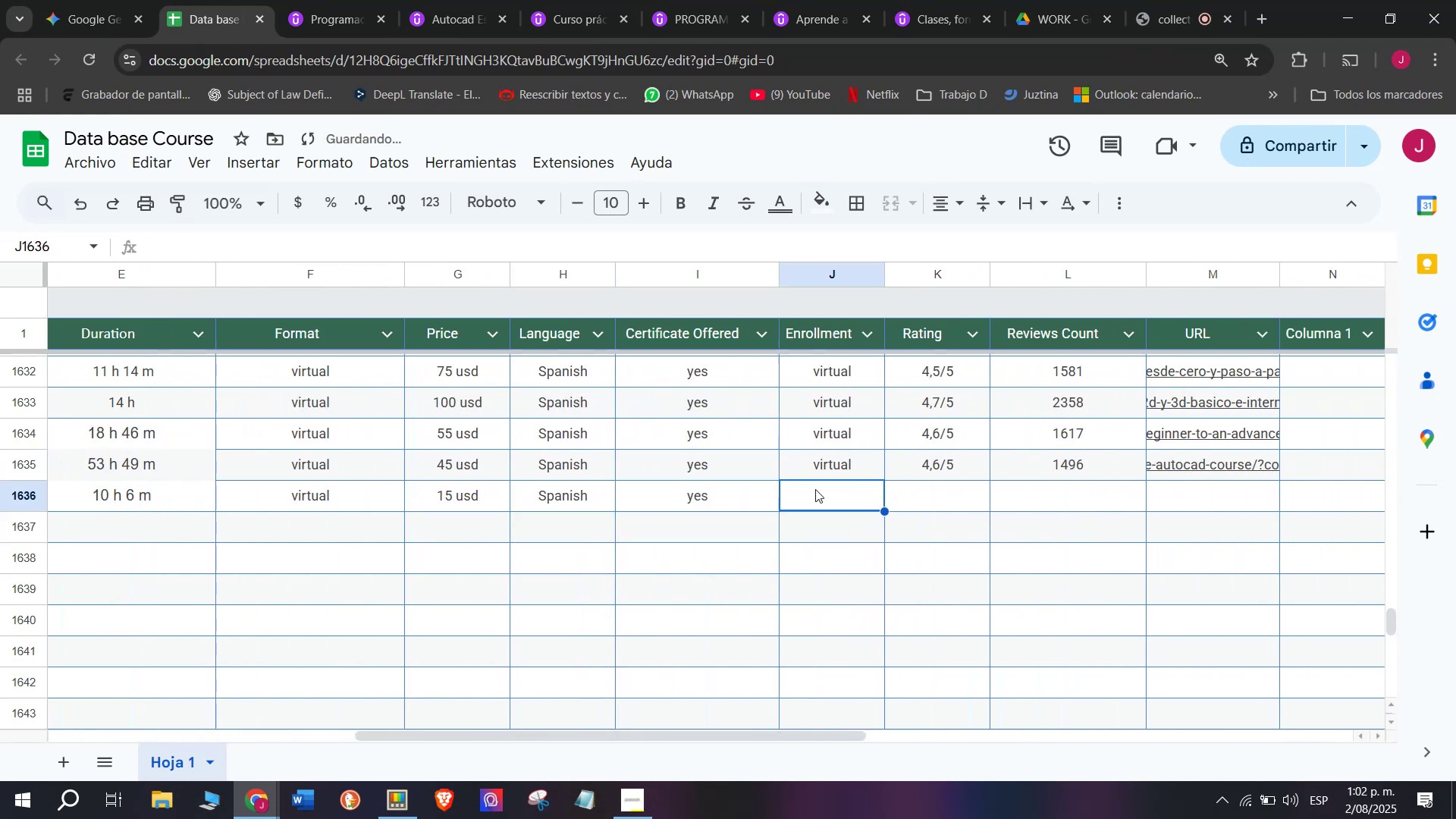 
key(Control+V)
 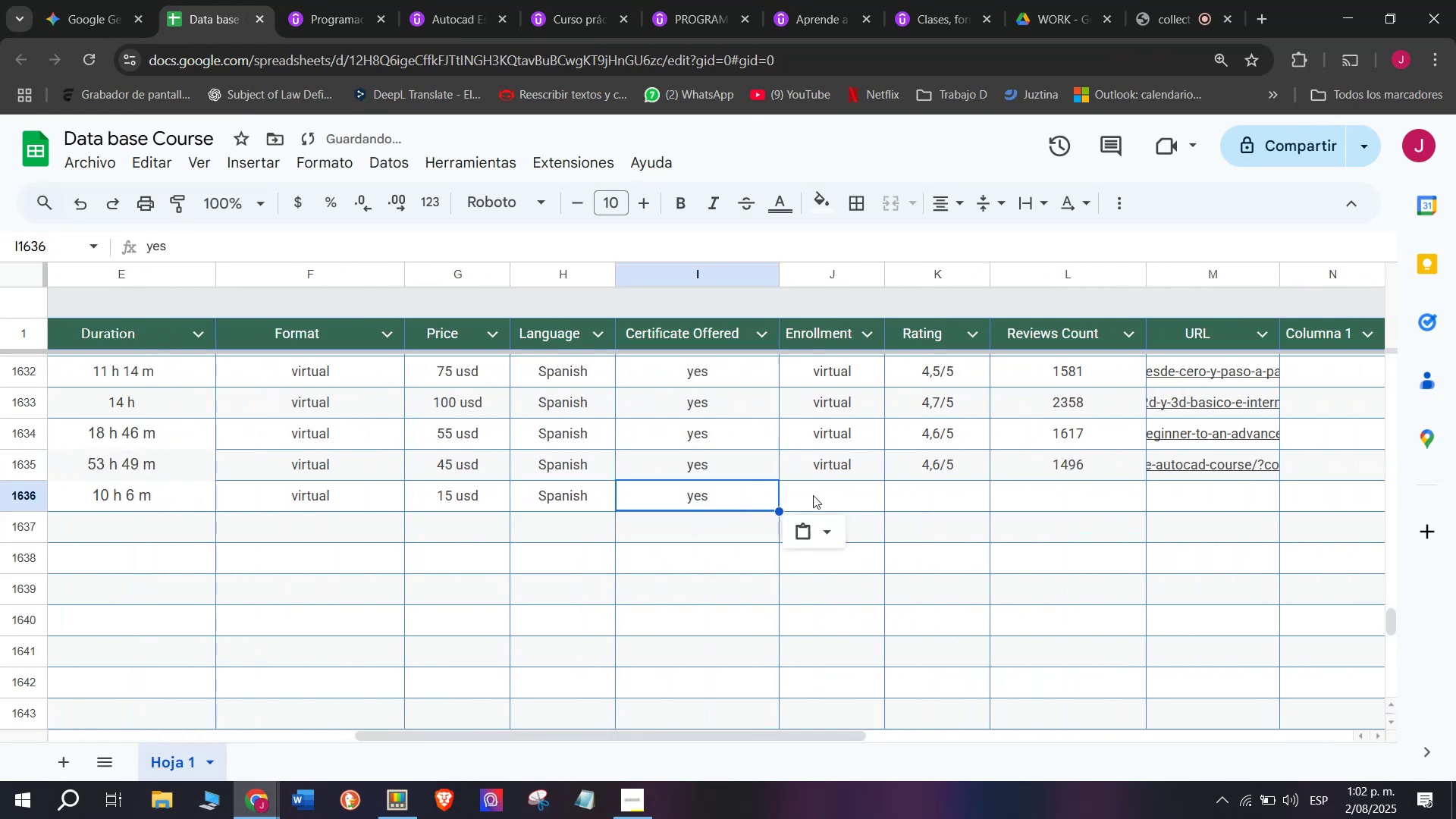 
triple_click([813, 493])
 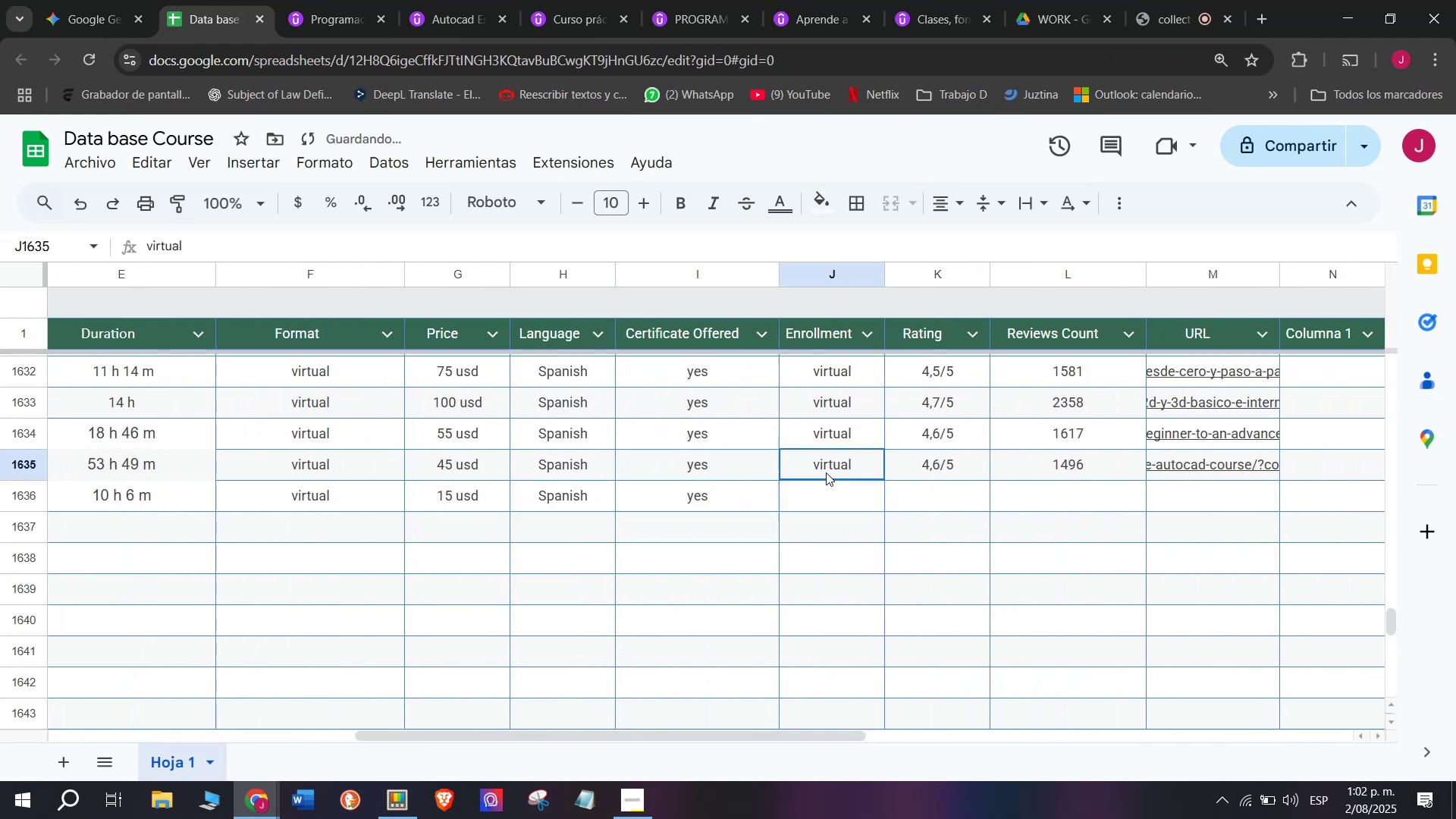 
key(Control+ControlLeft)
 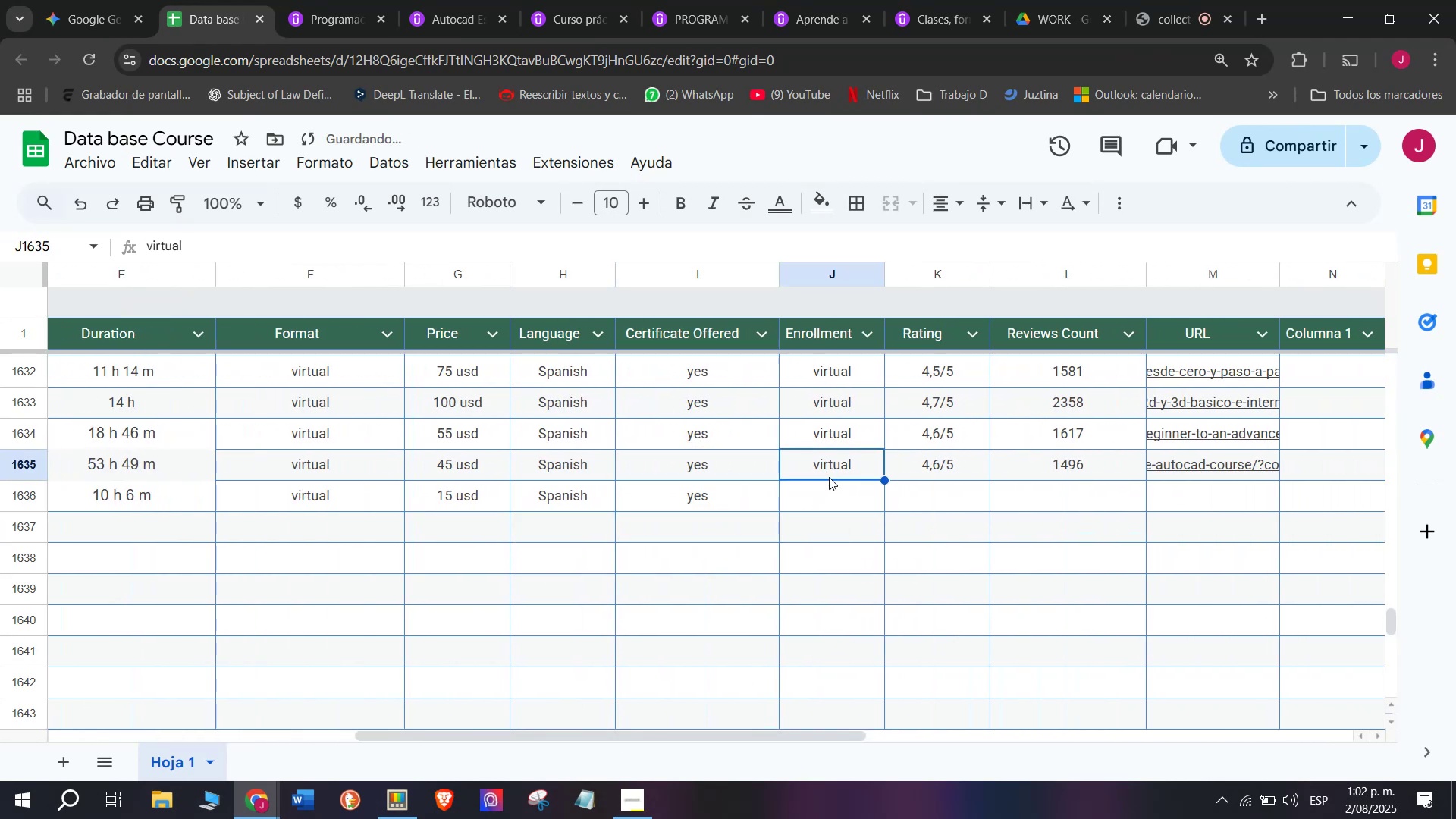 
key(Break)
 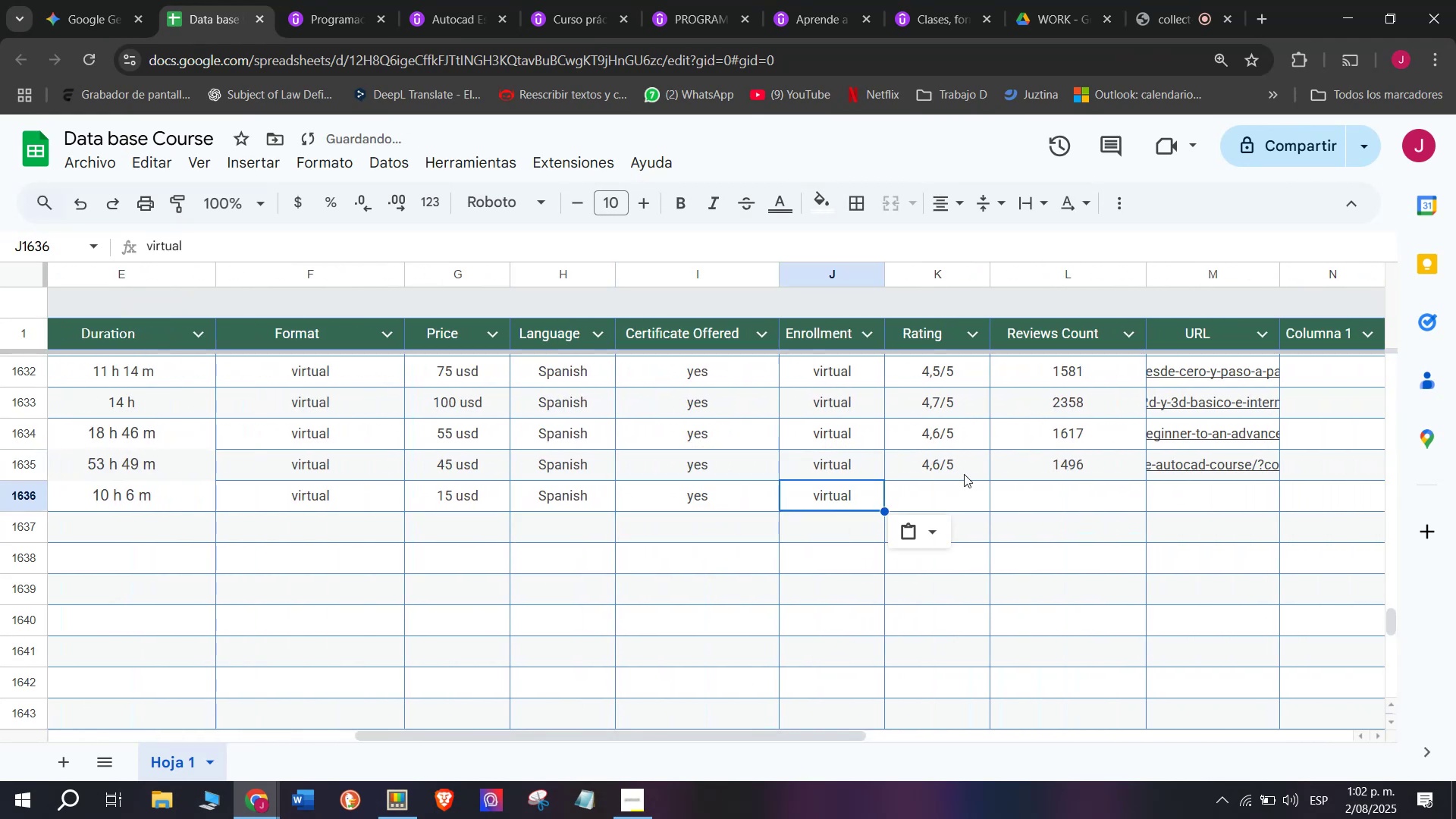 
key(Control+C)
 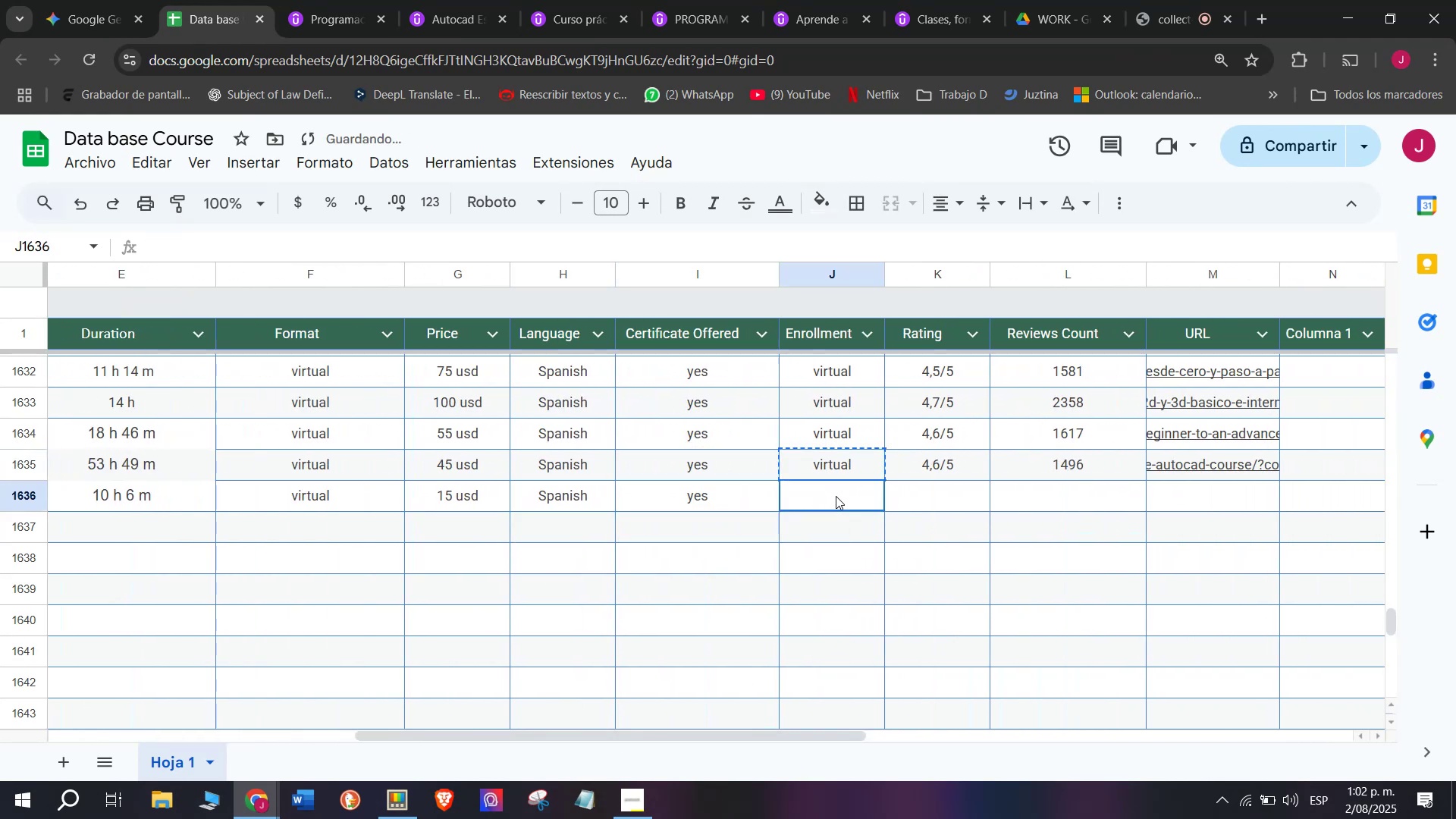 
triple_click([836, 496])
 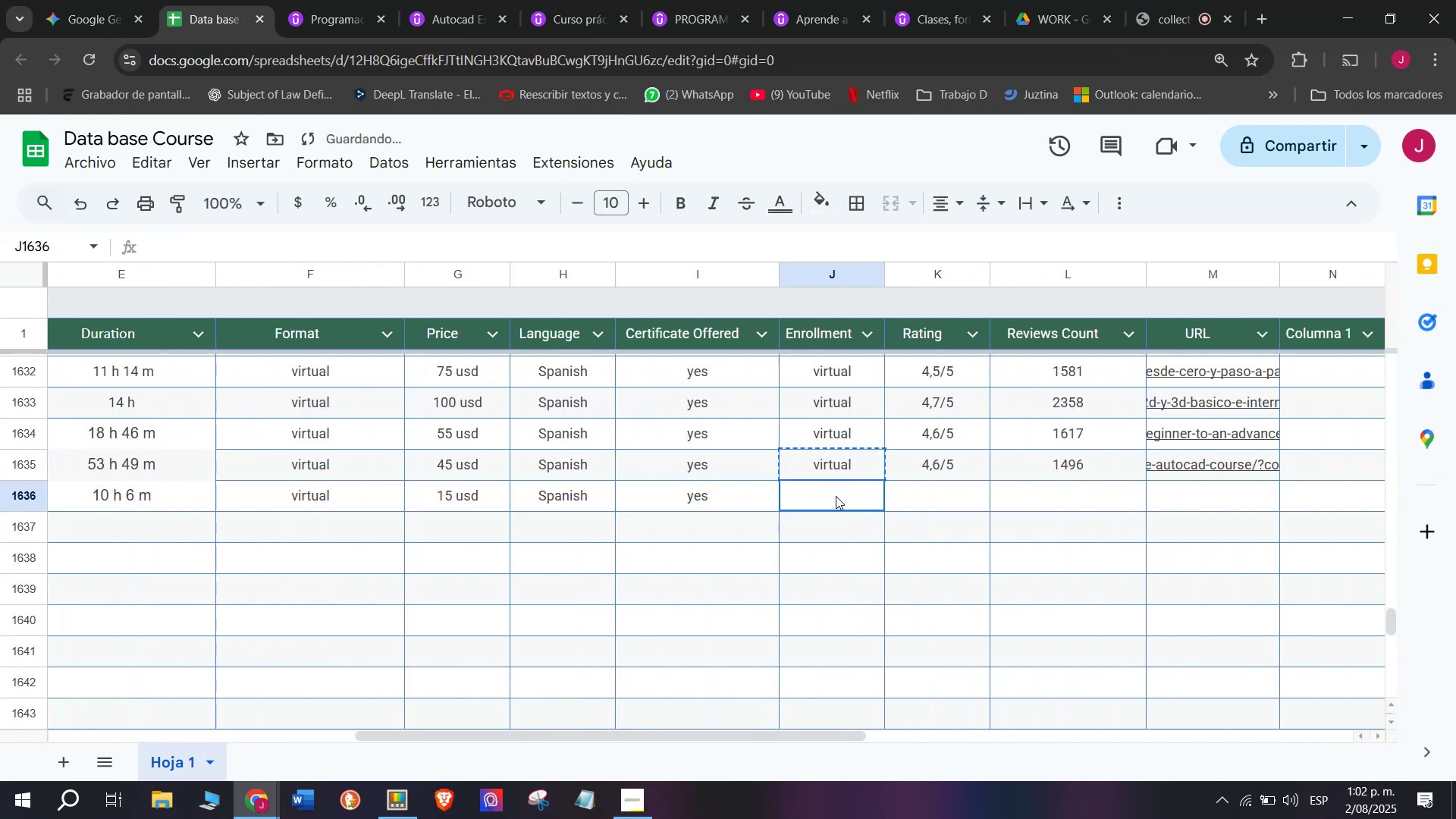 
key(Z)
 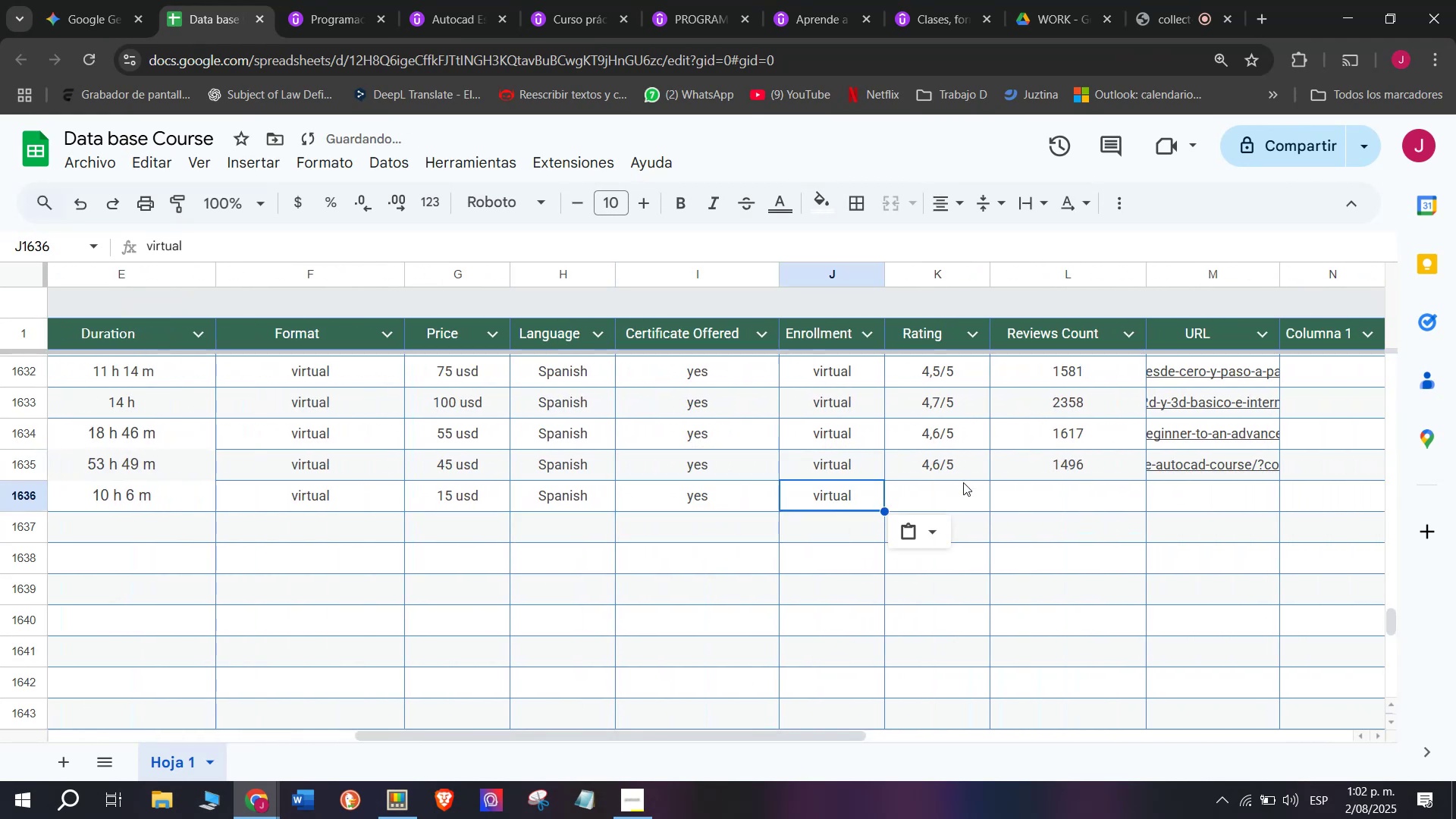 
key(Control+ControlLeft)
 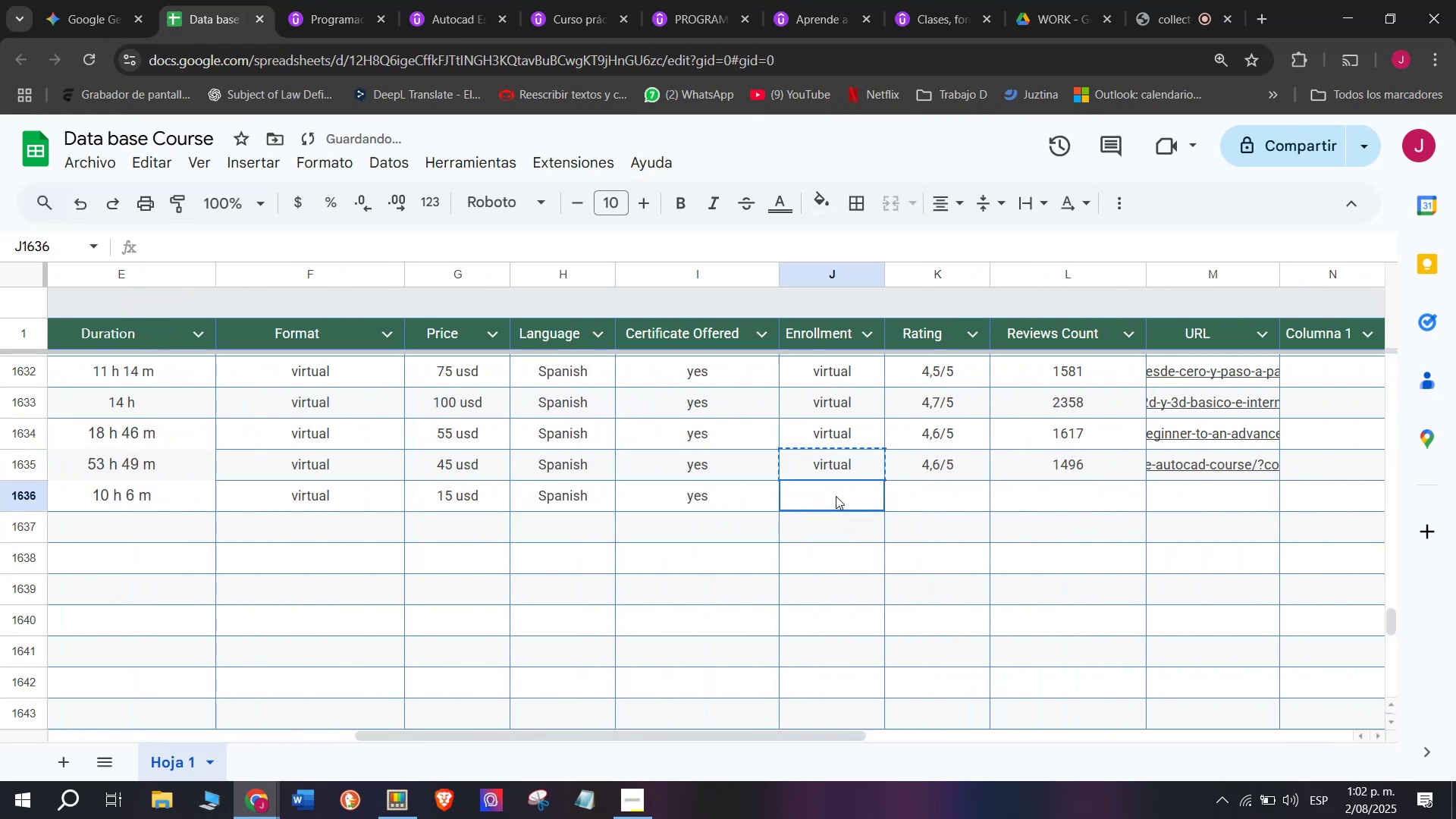 
key(Control+V)
 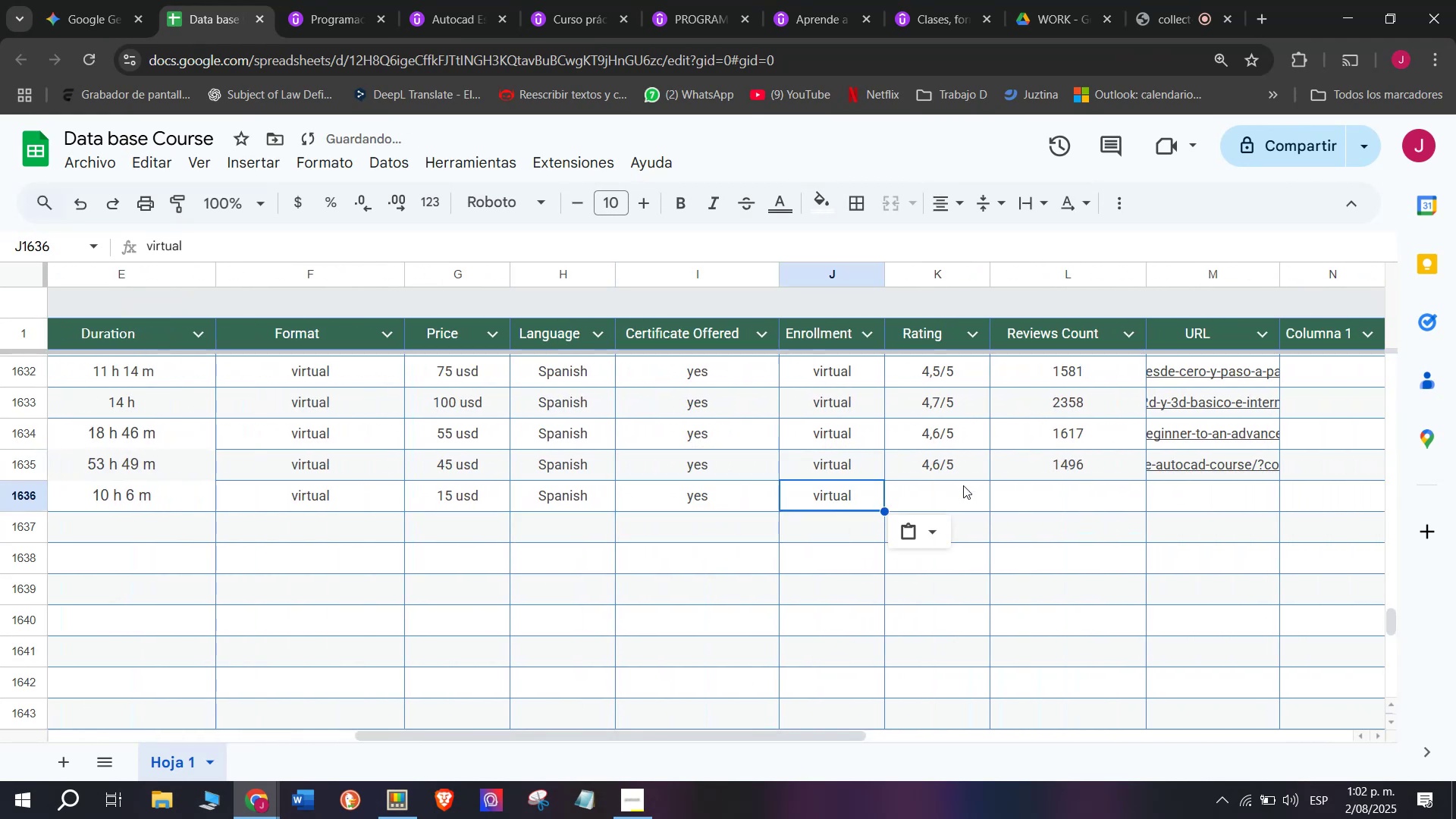 
left_click([964, 486])
 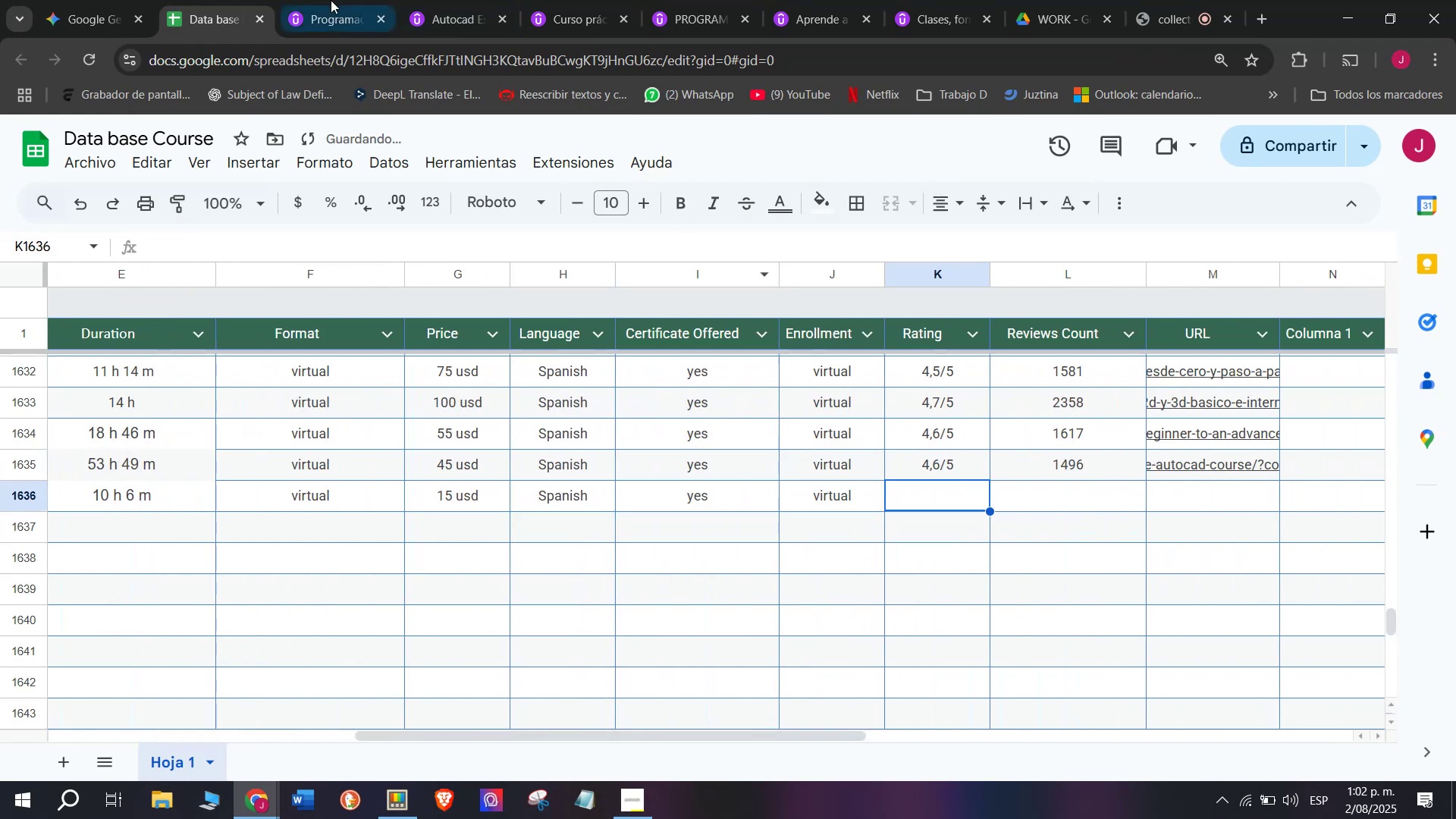 
left_click([321, 0])
 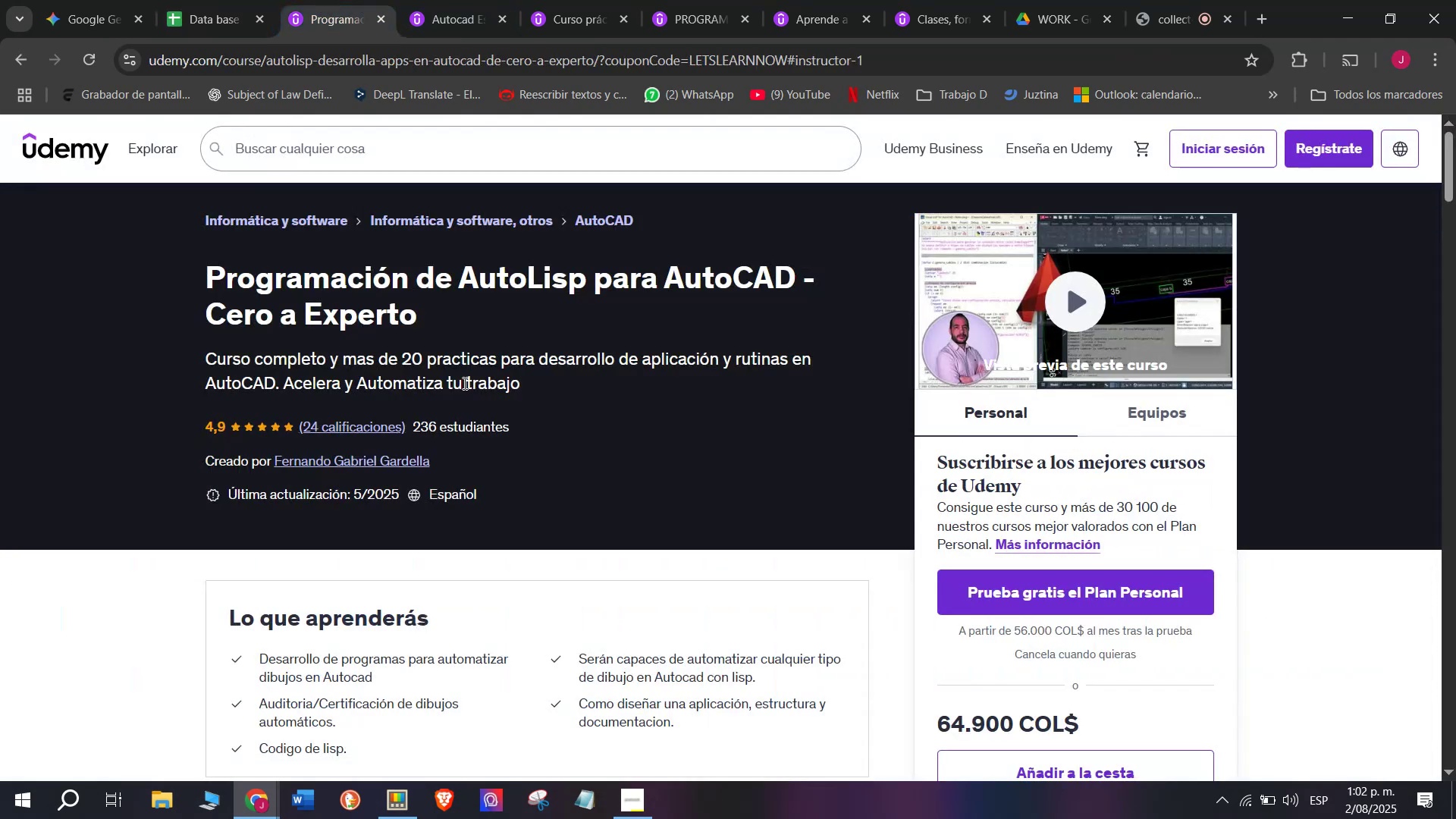 
scroll: coordinate [469, 396], scroll_direction: up, amount: 1.0
 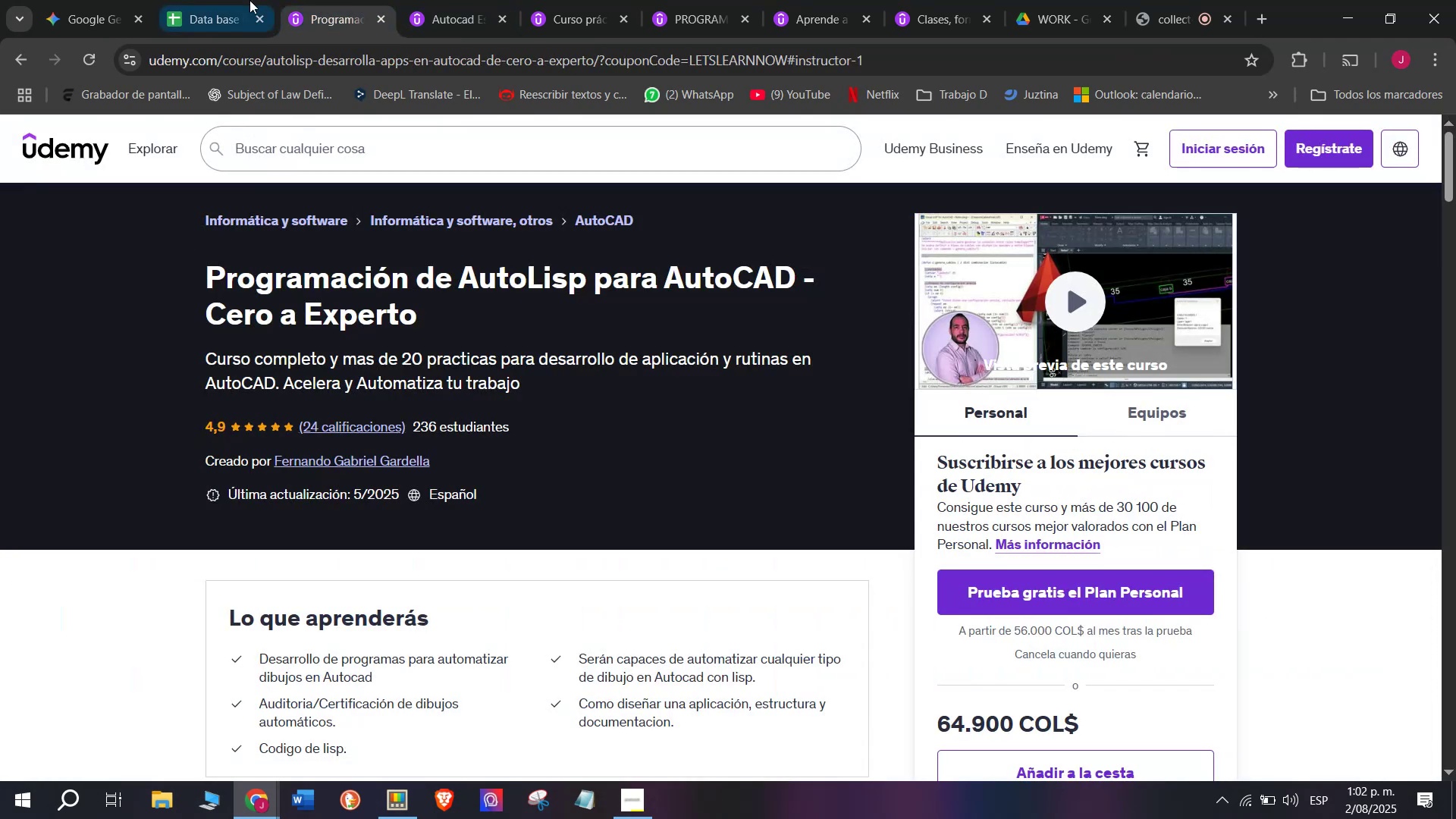 
left_click([240, 0])
 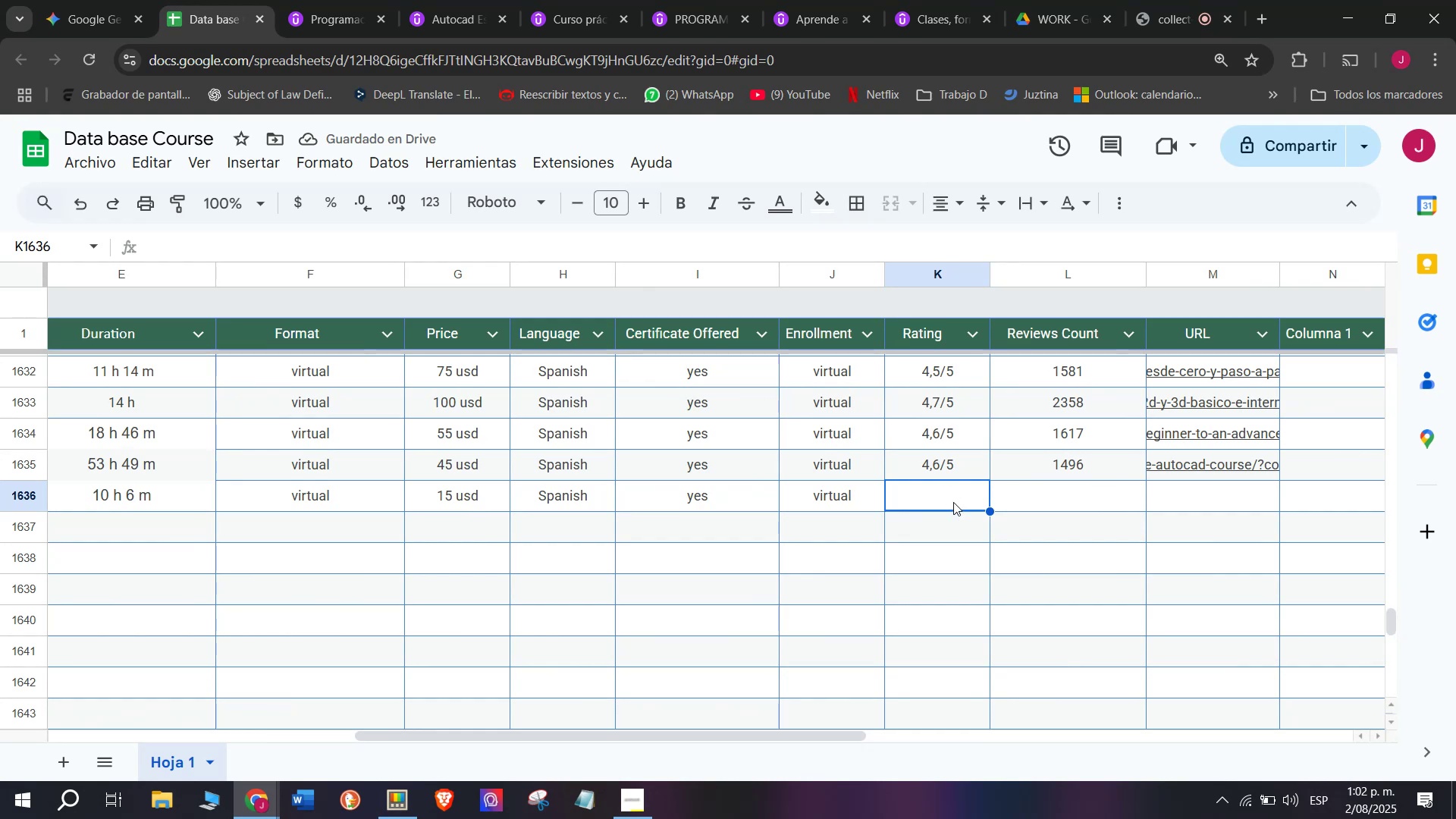 
left_click([949, 466])
 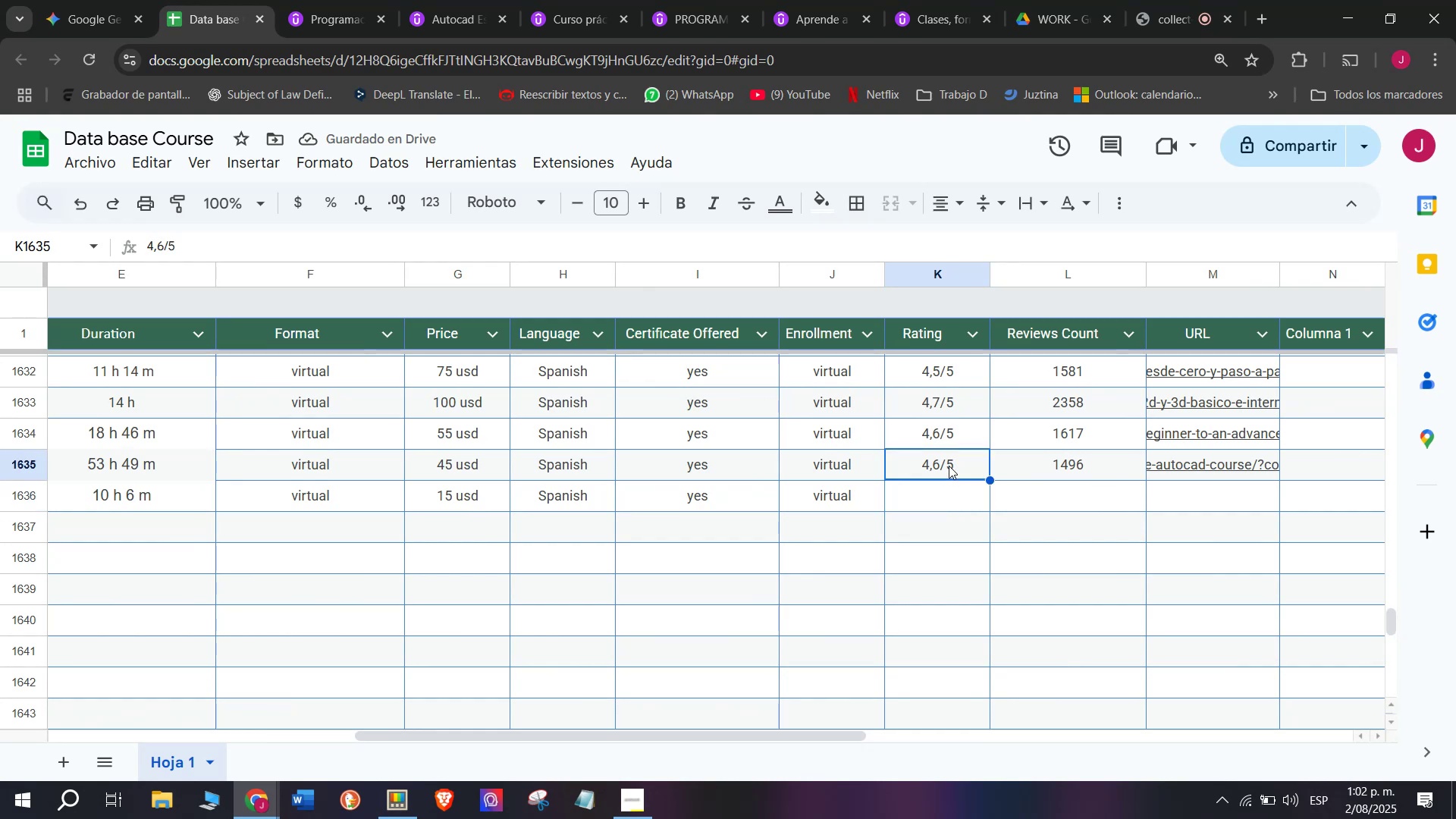 
key(Break)
 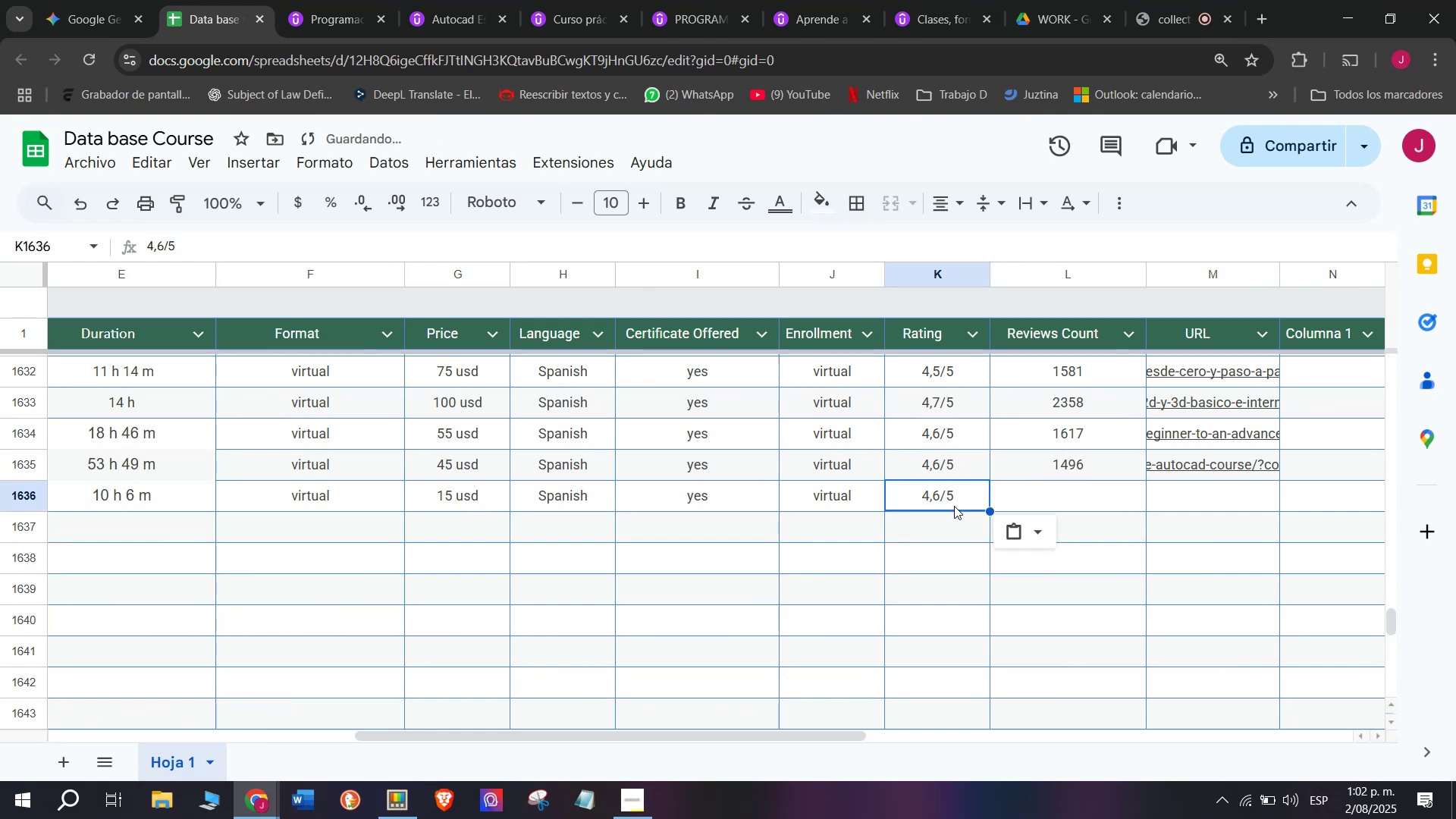 
key(Control+ControlLeft)
 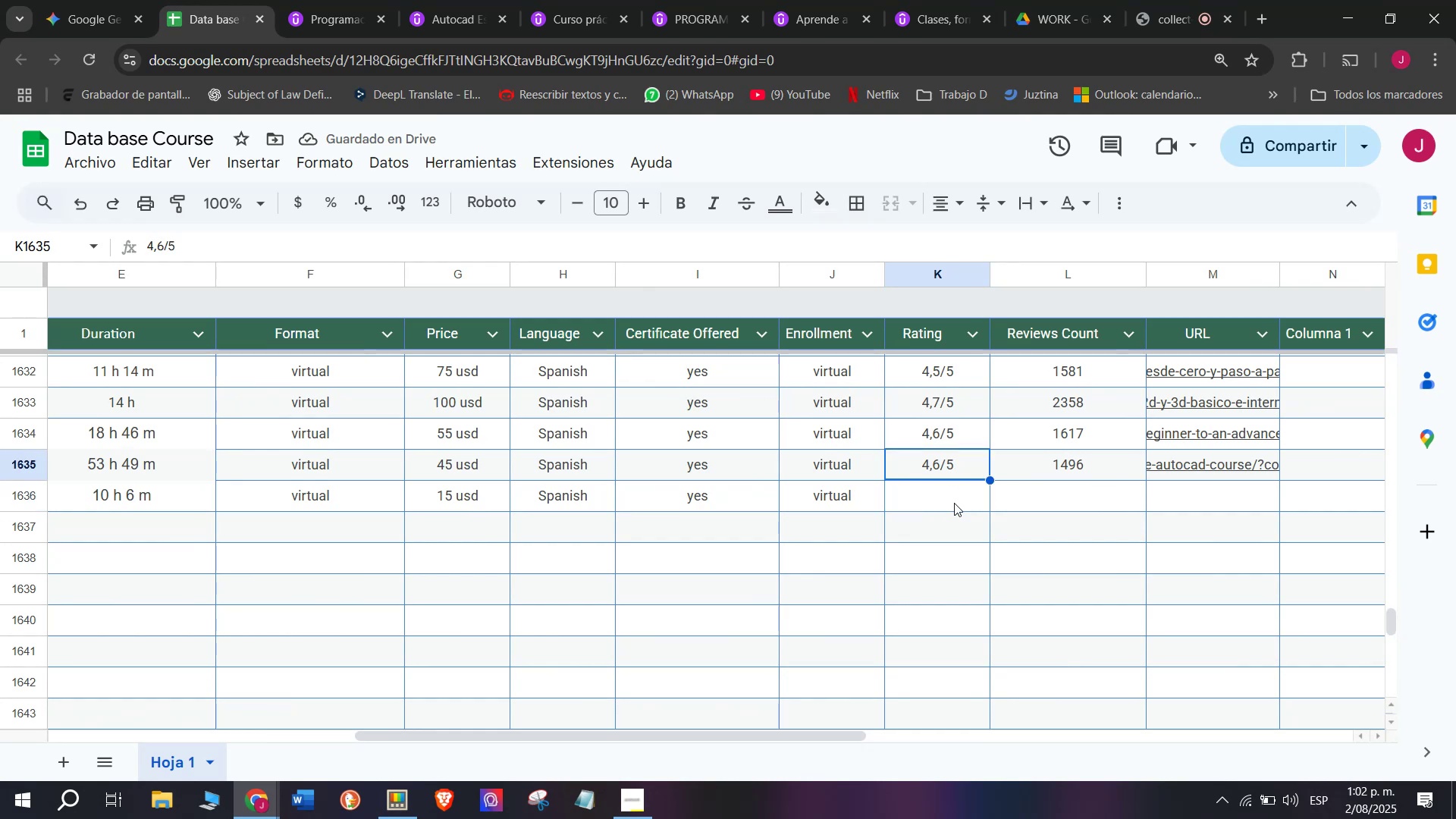 
key(Control+C)
 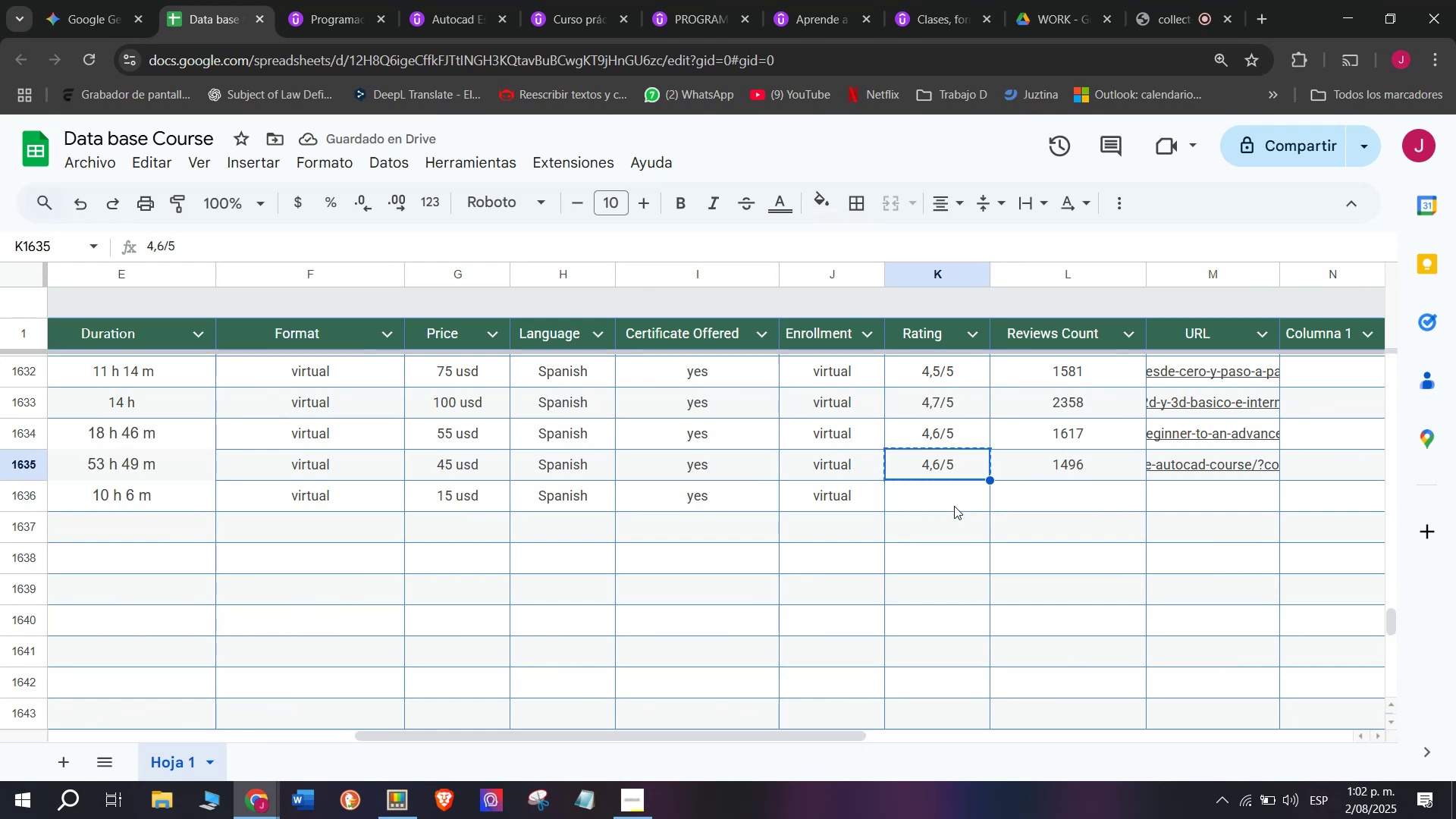 
double_click([954, 506])
 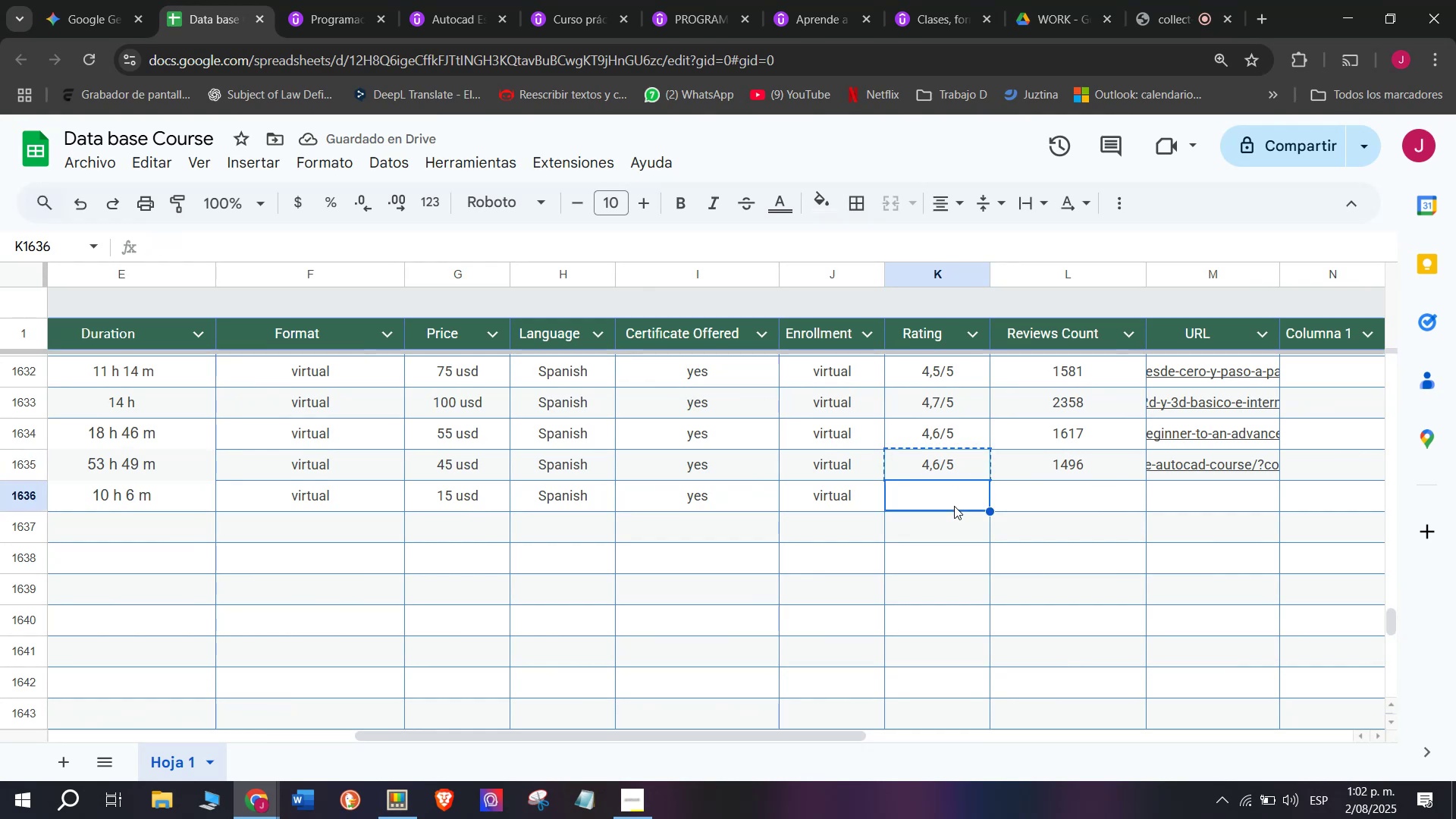 
key(Z)
 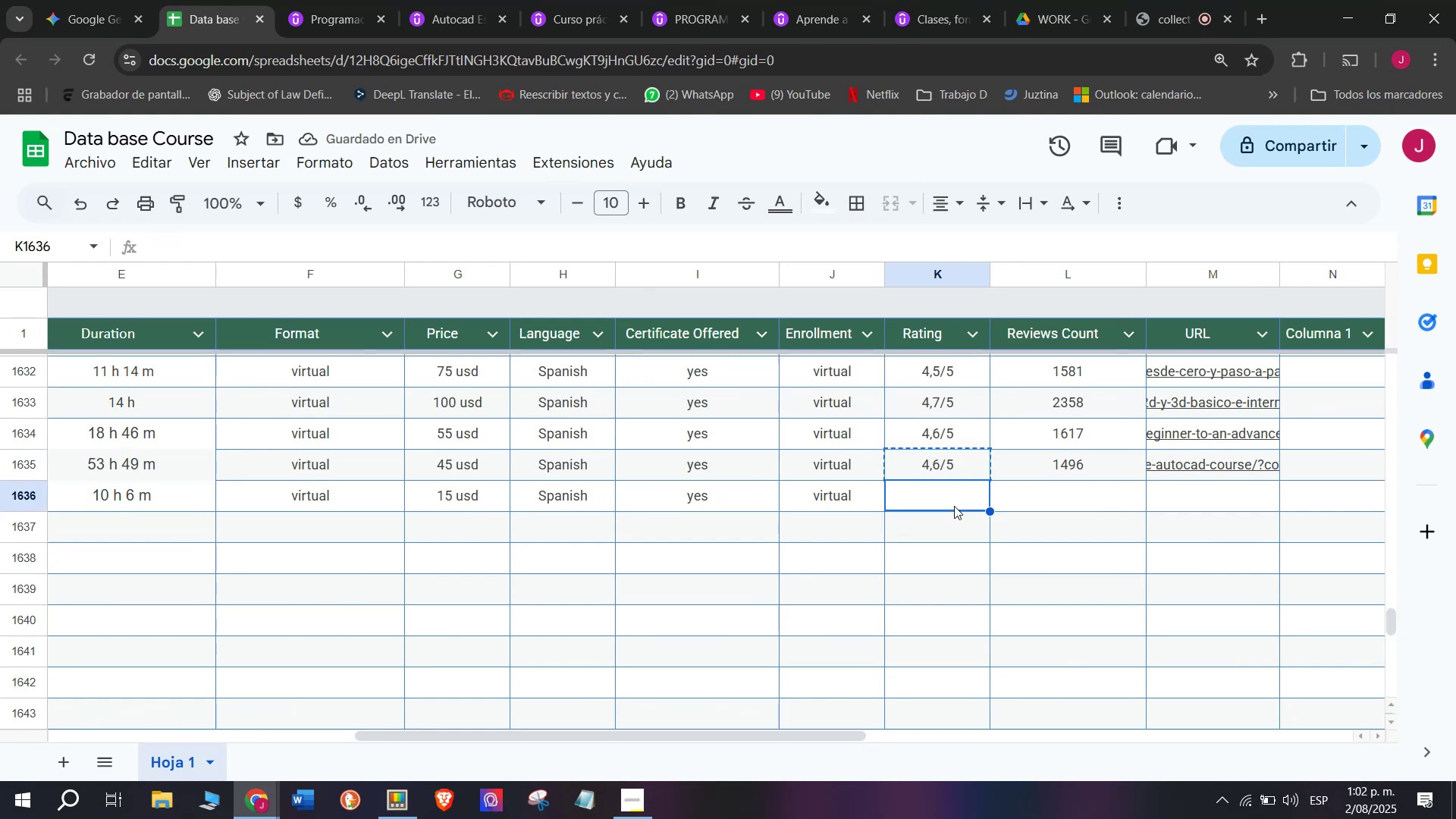 
key(Control+ControlLeft)
 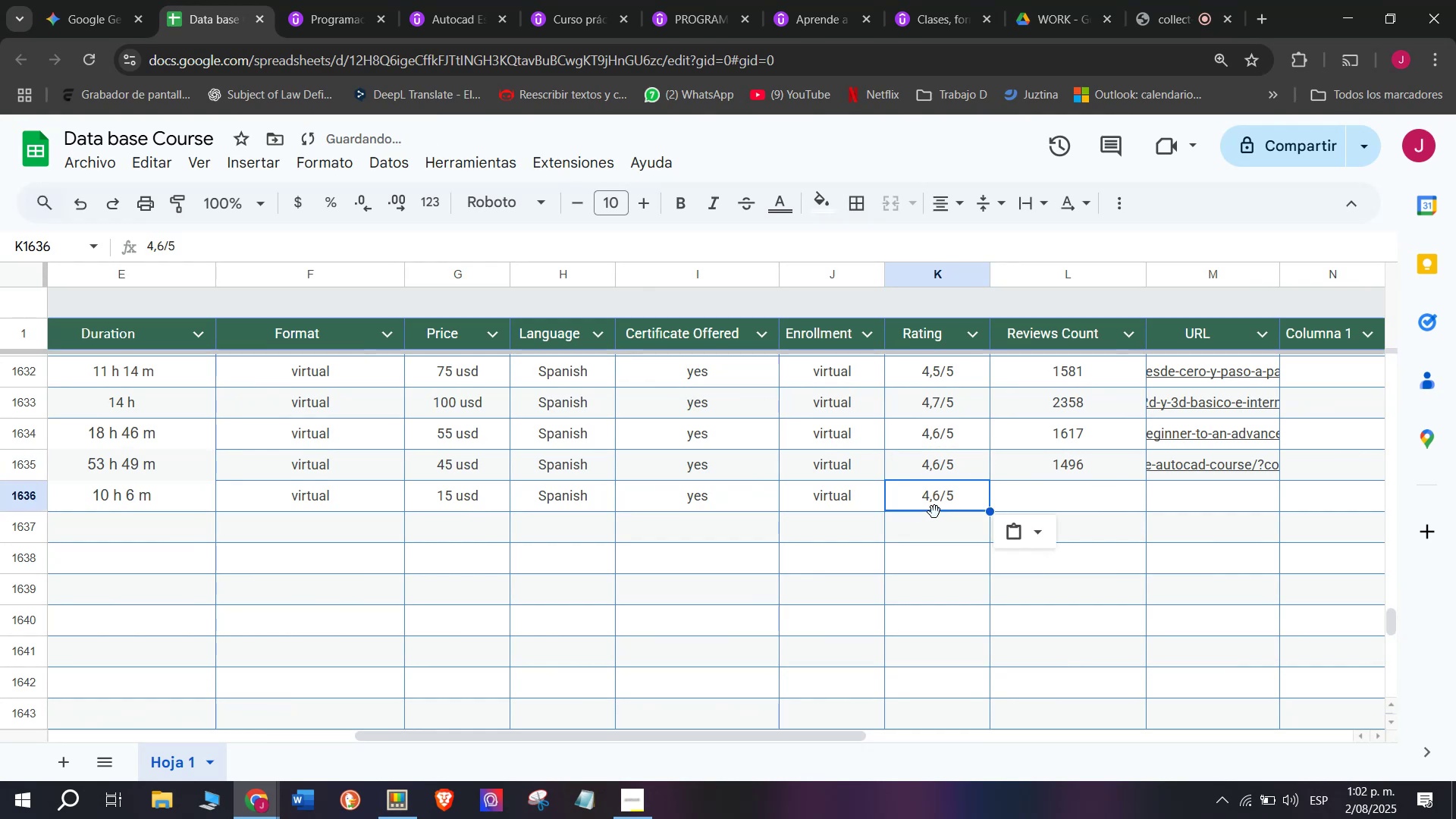 
key(Control+V)
 